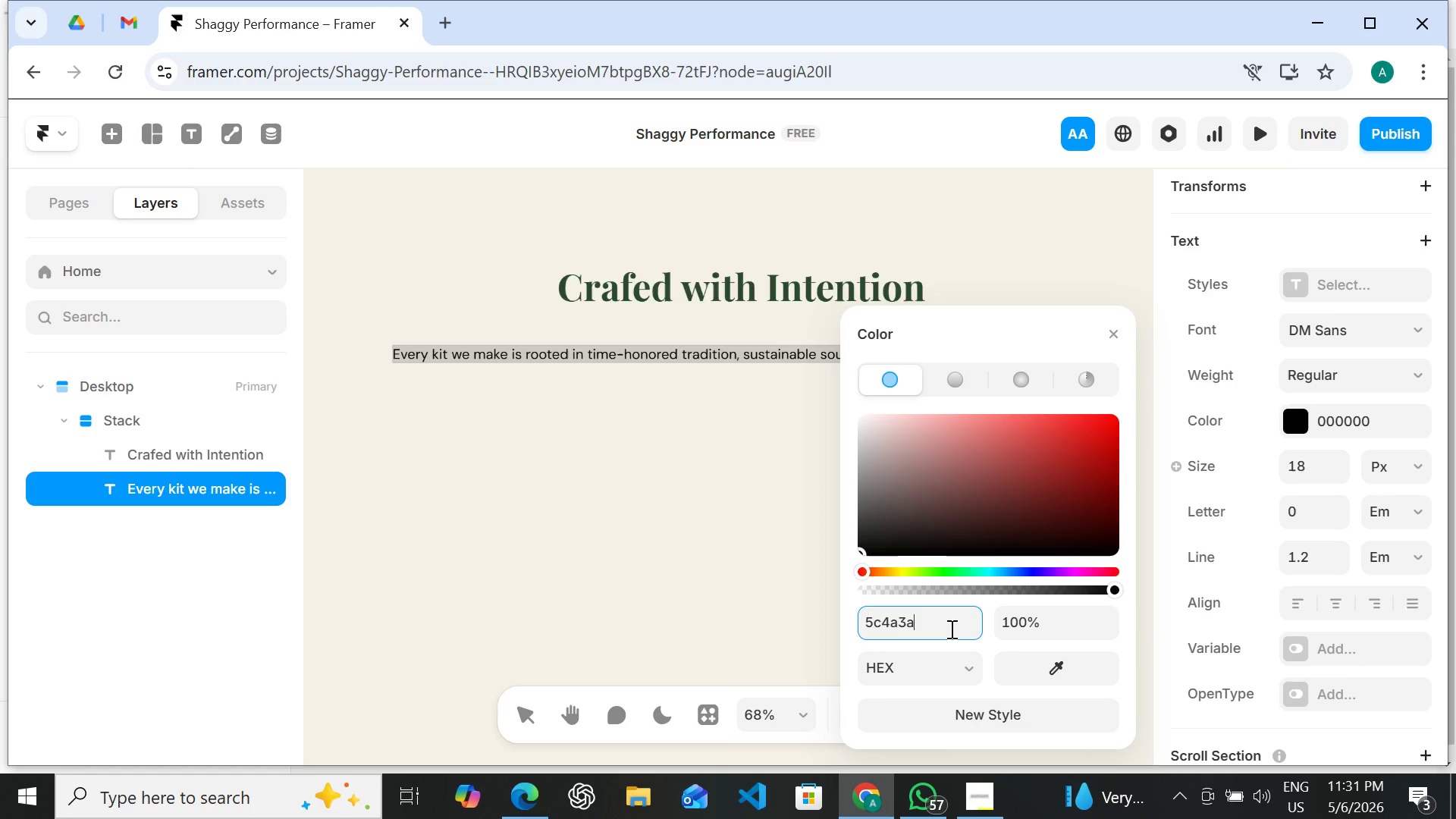 
key(Enter)
 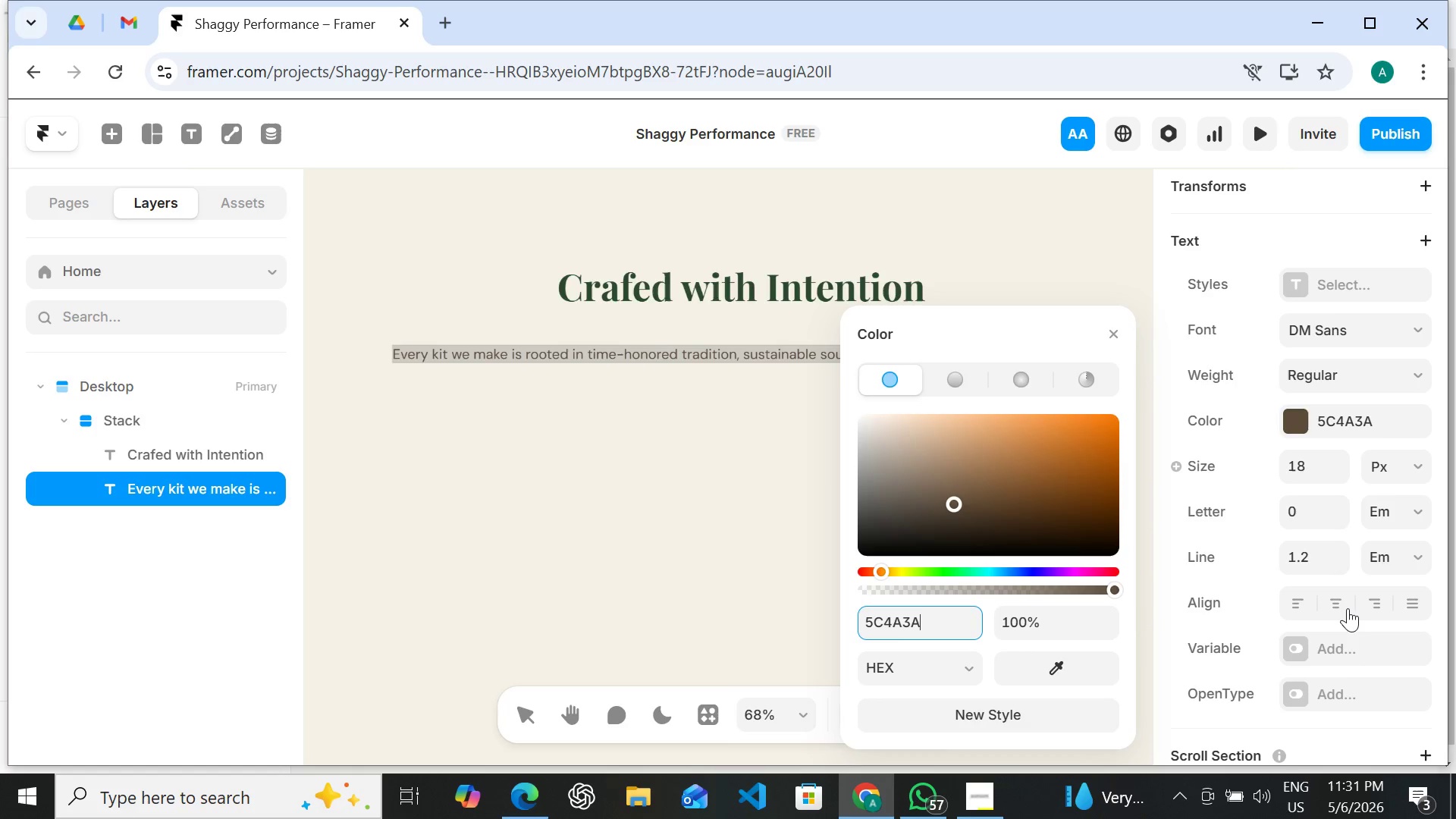 
wait(6.19)
 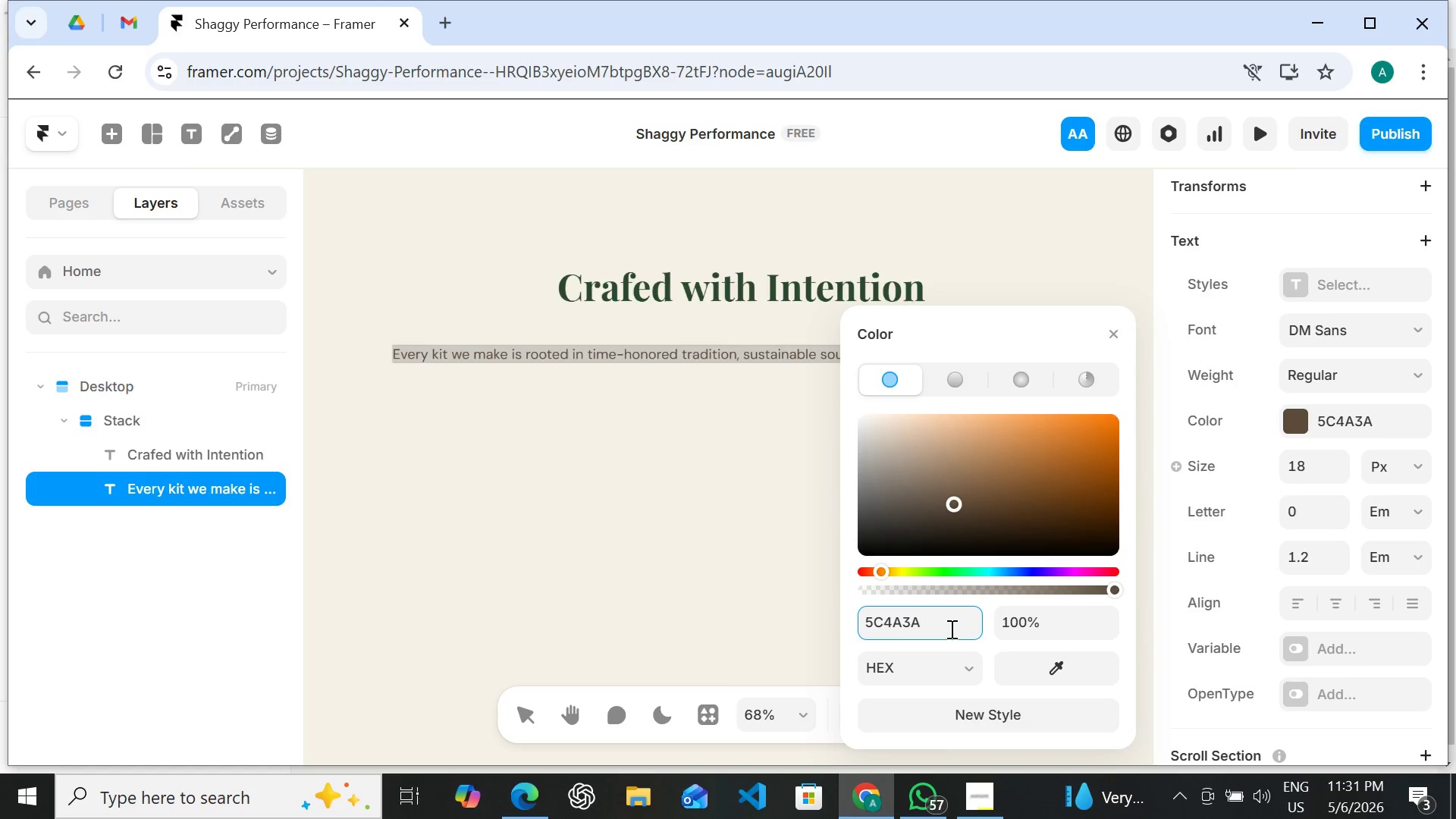 
left_click([1330, 598])
 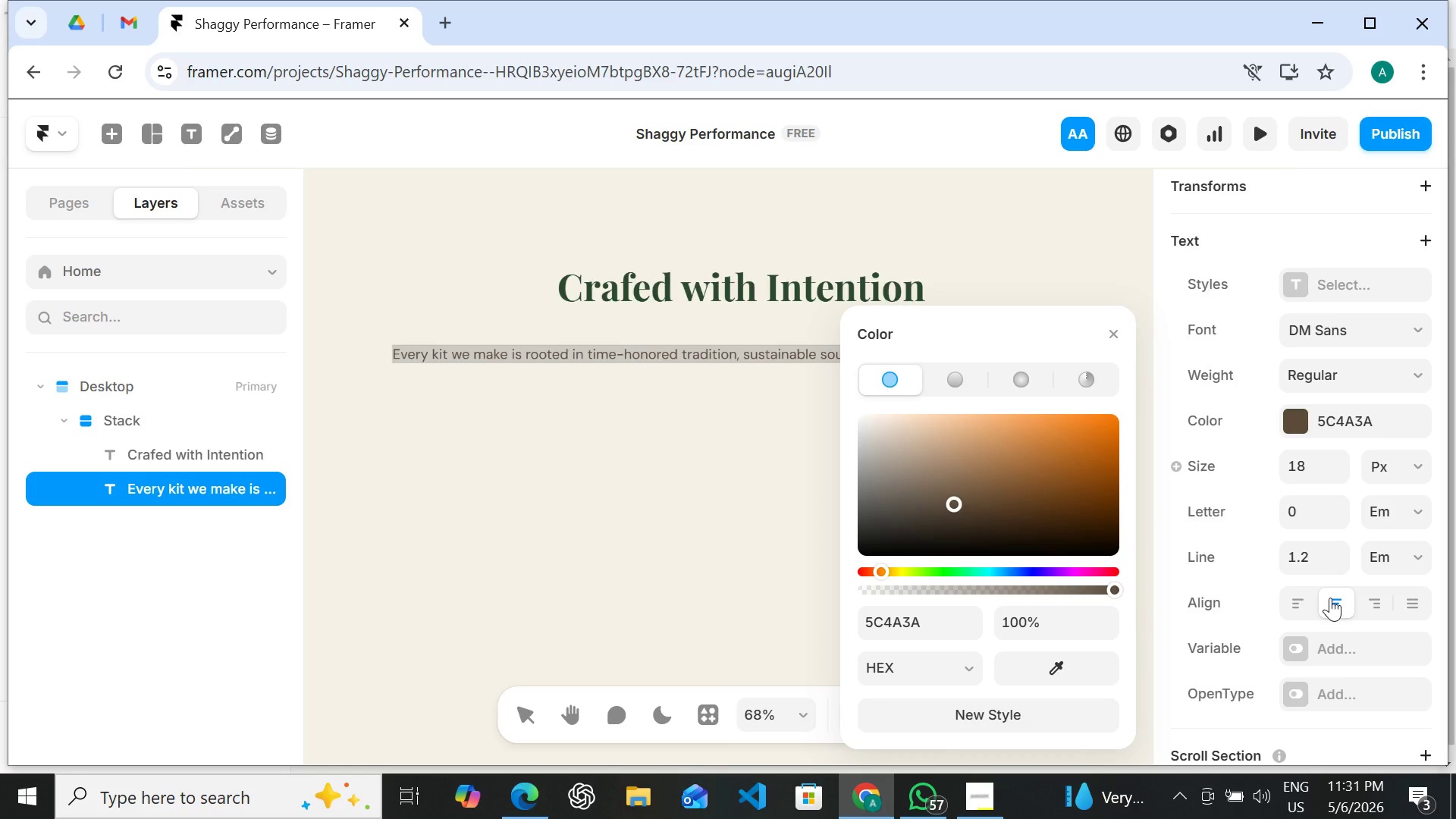 
wait(9.97)
 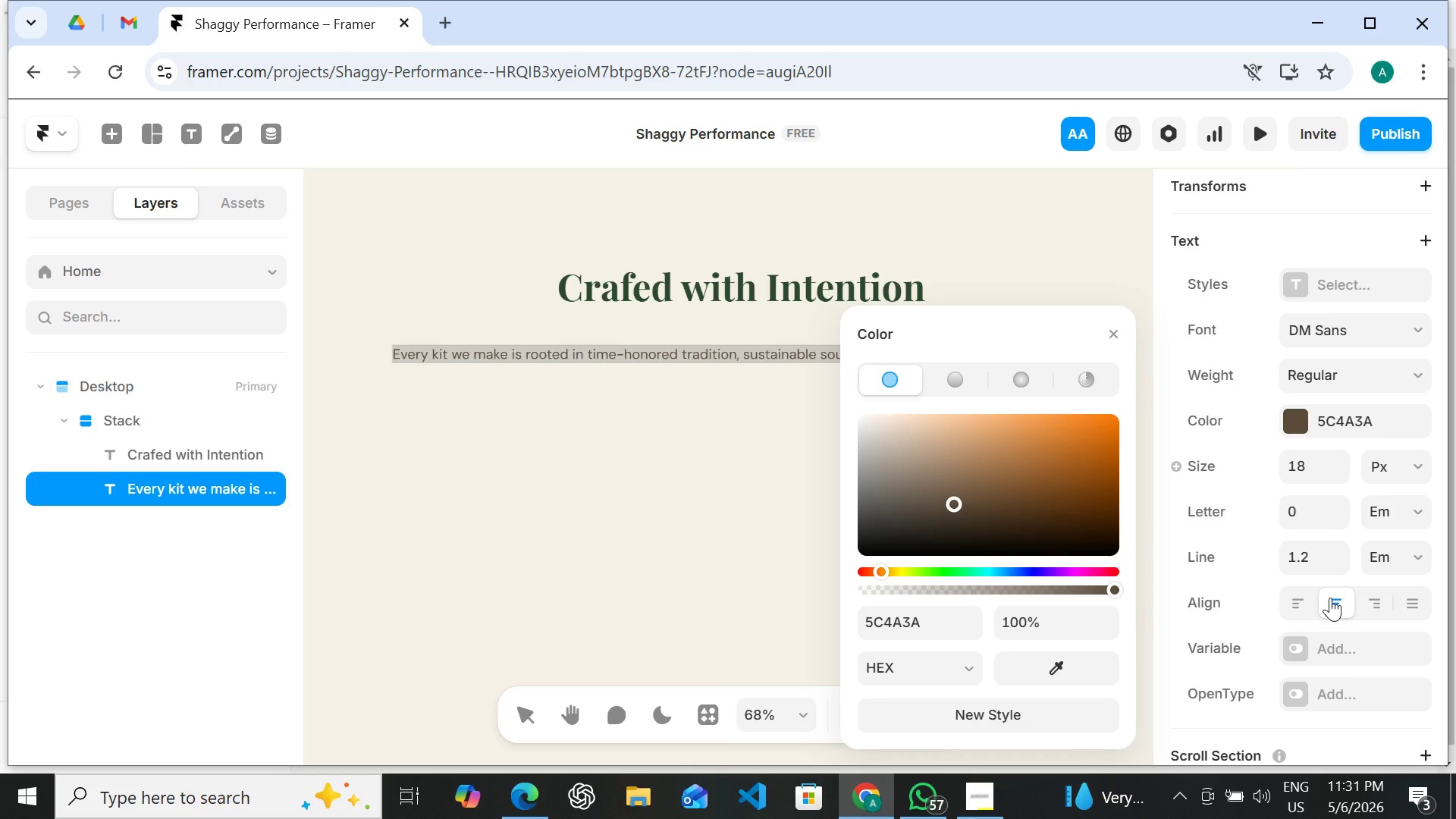 
left_click([1395, 369])
 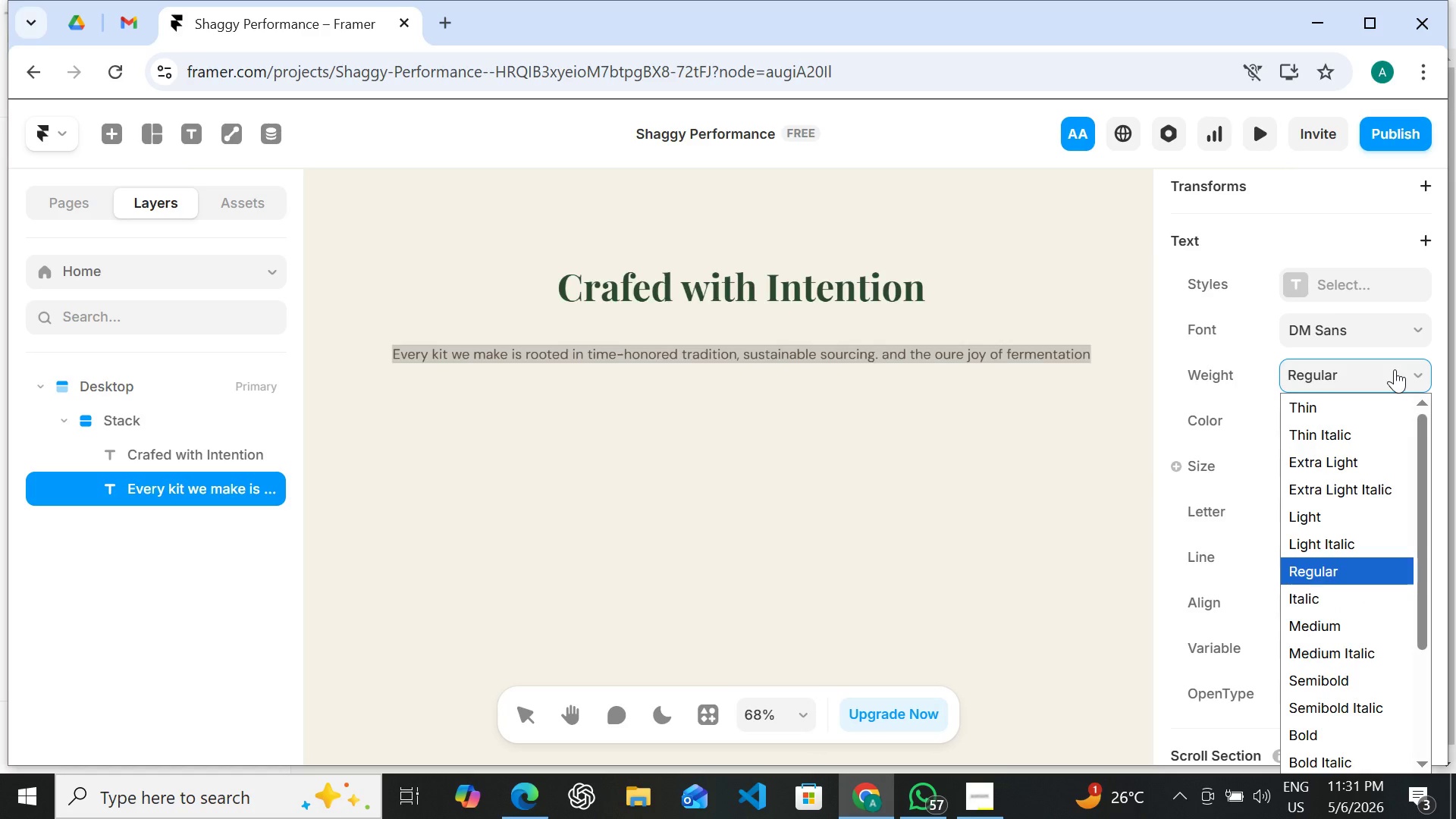 
left_click([1395, 369])
 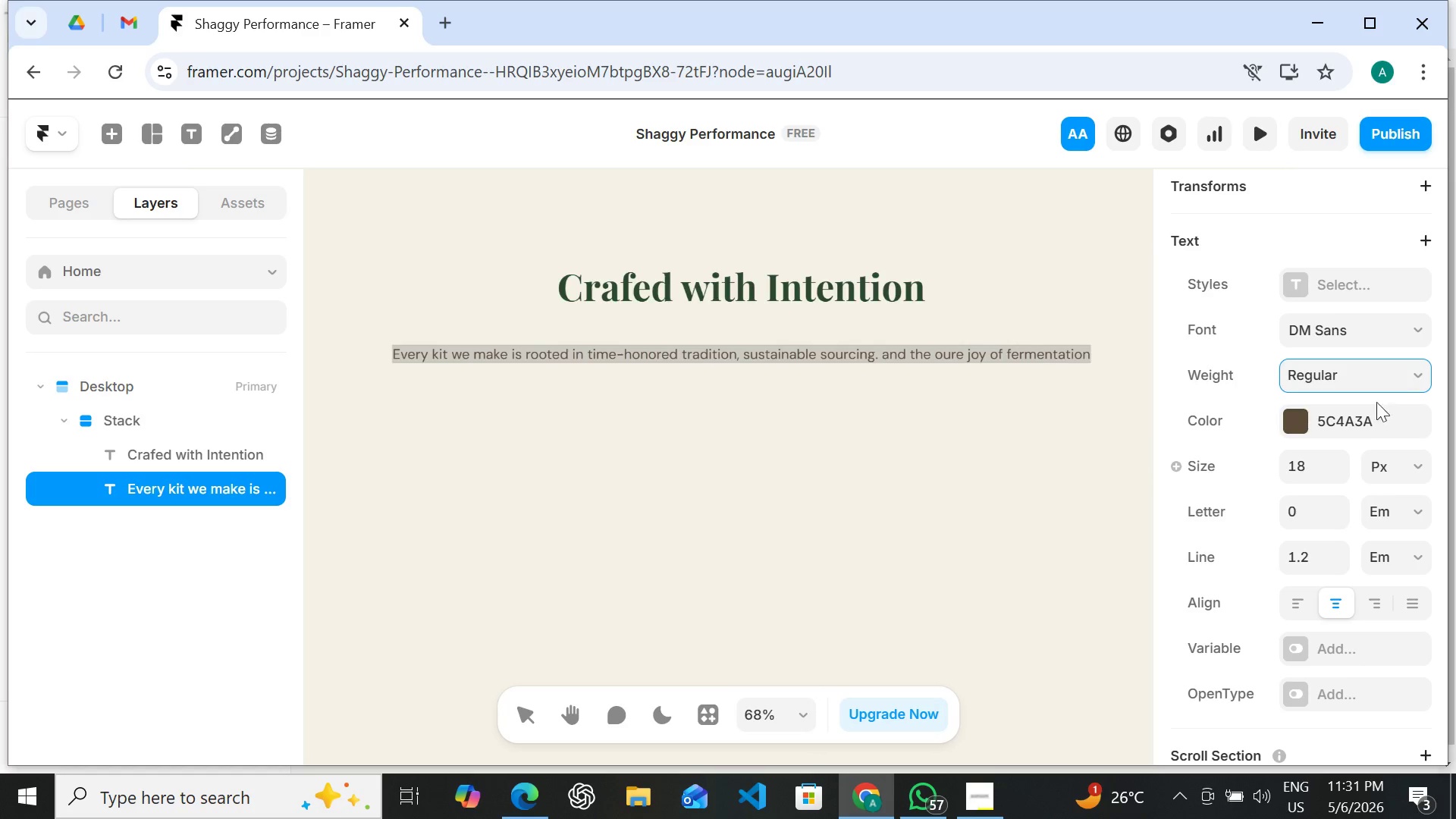 
mouse_move([1346, 409])
 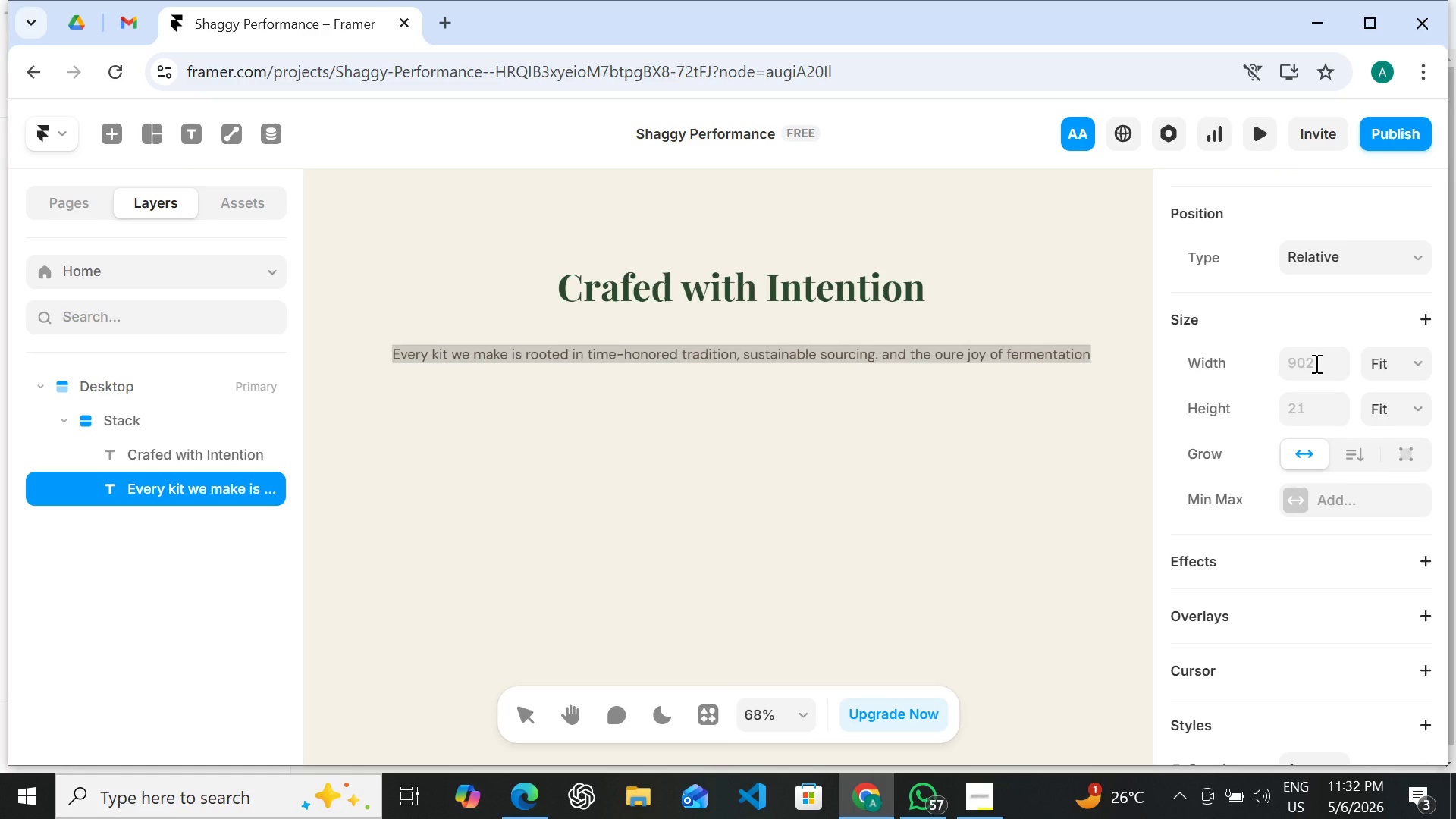 
wait(7.07)
 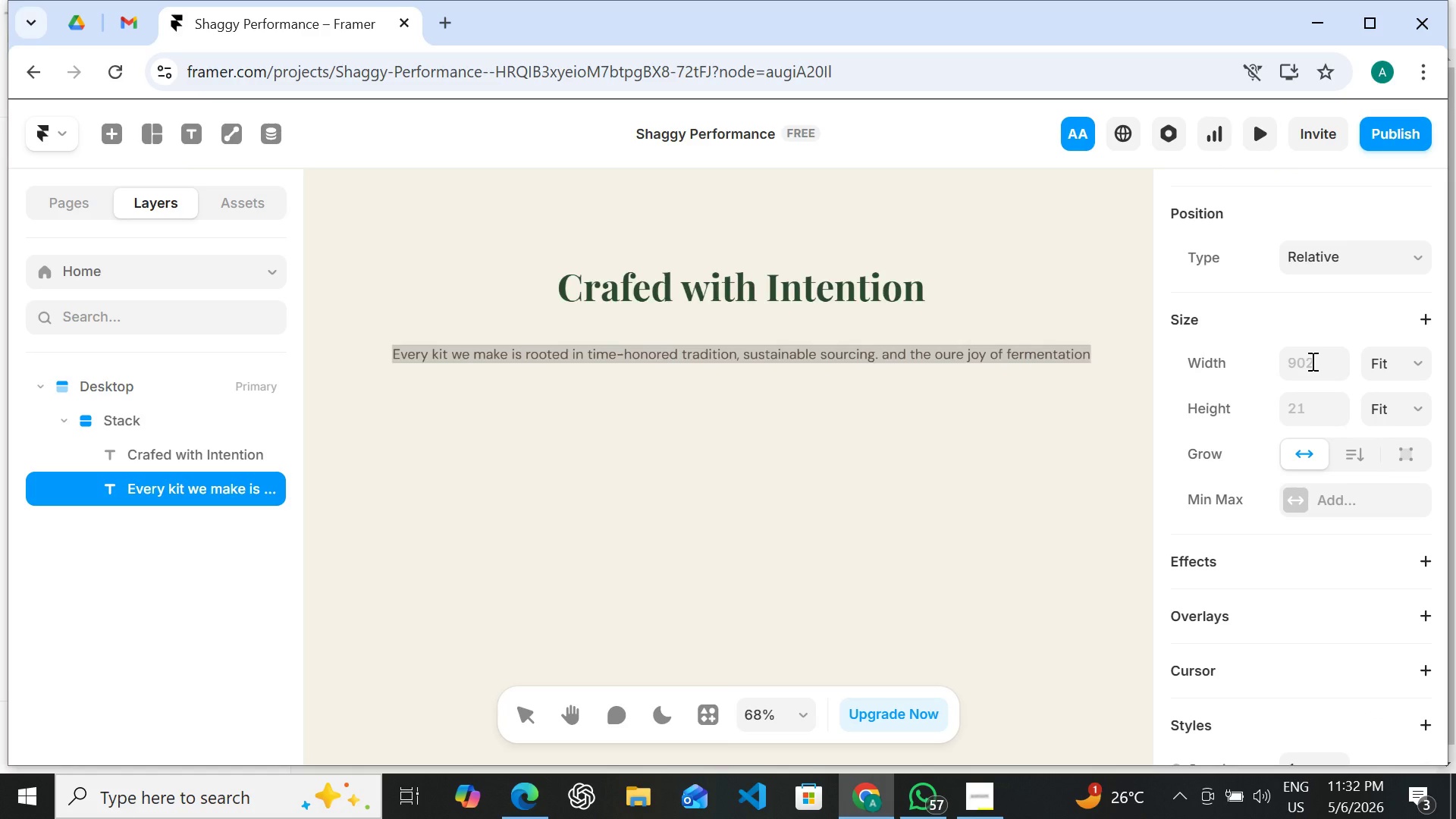 
left_click([1416, 360])
 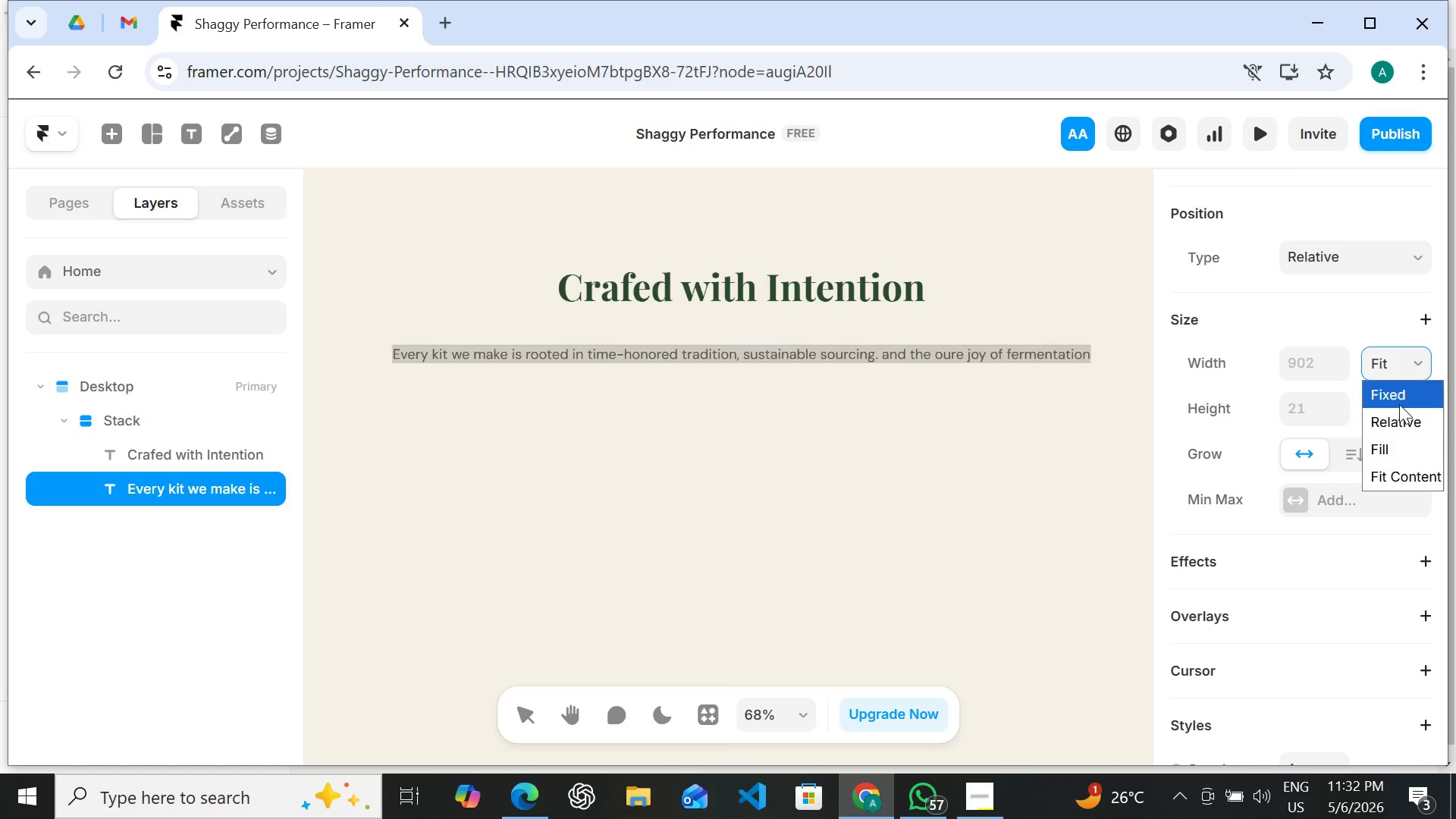 
left_click([1399, 397])
 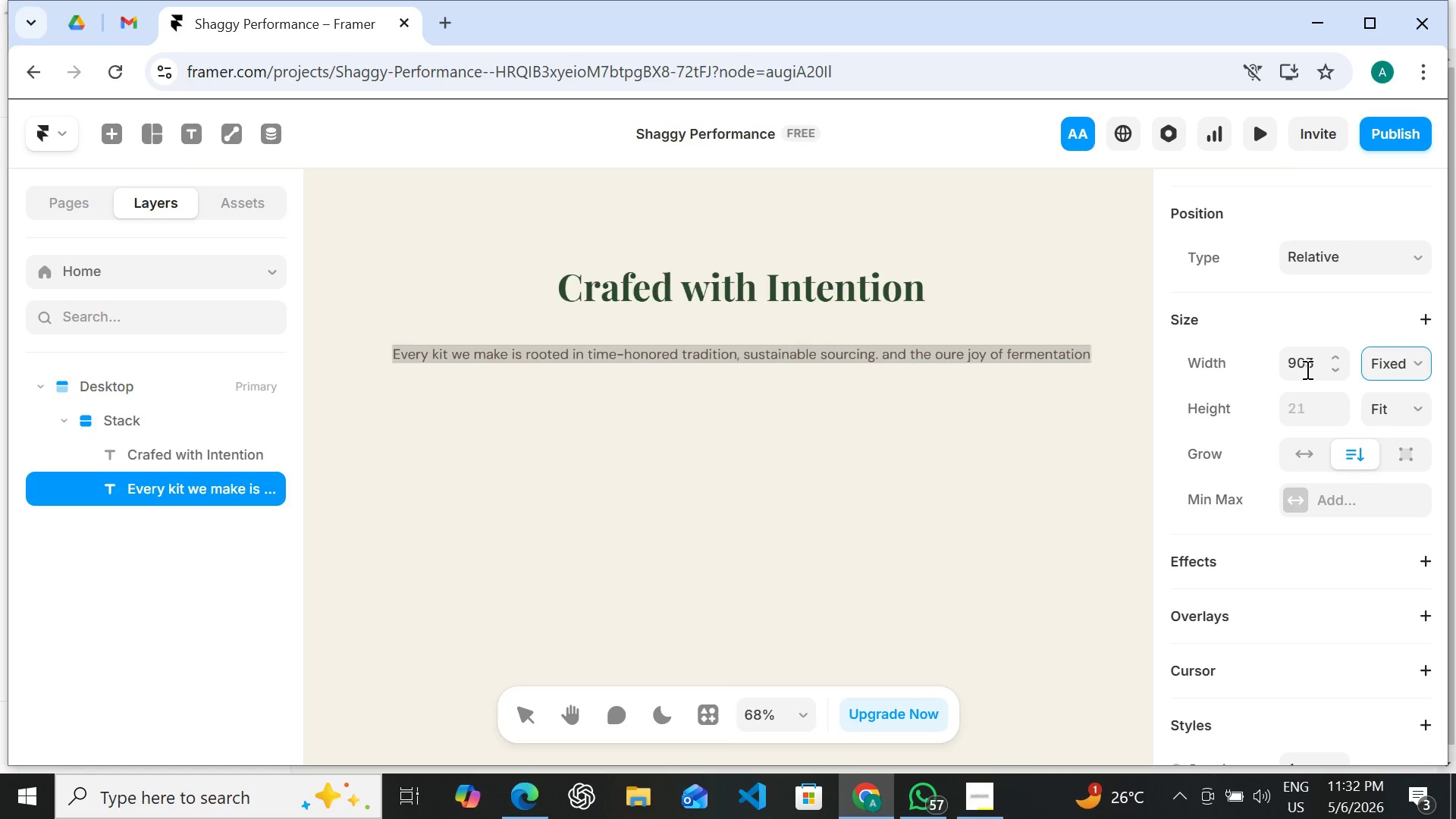 
double_click([1306, 366])
 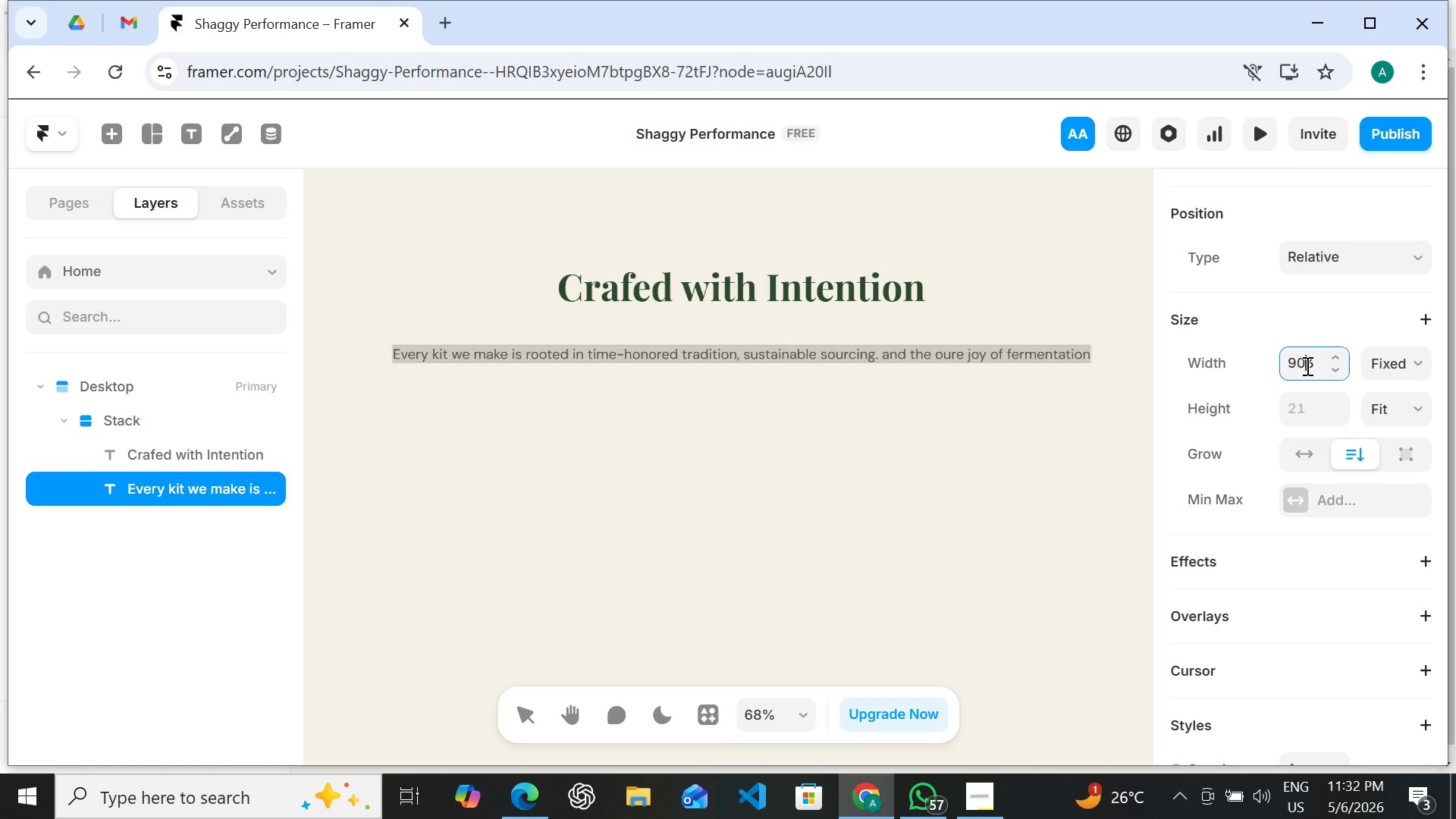 
double_click([1306, 366])
 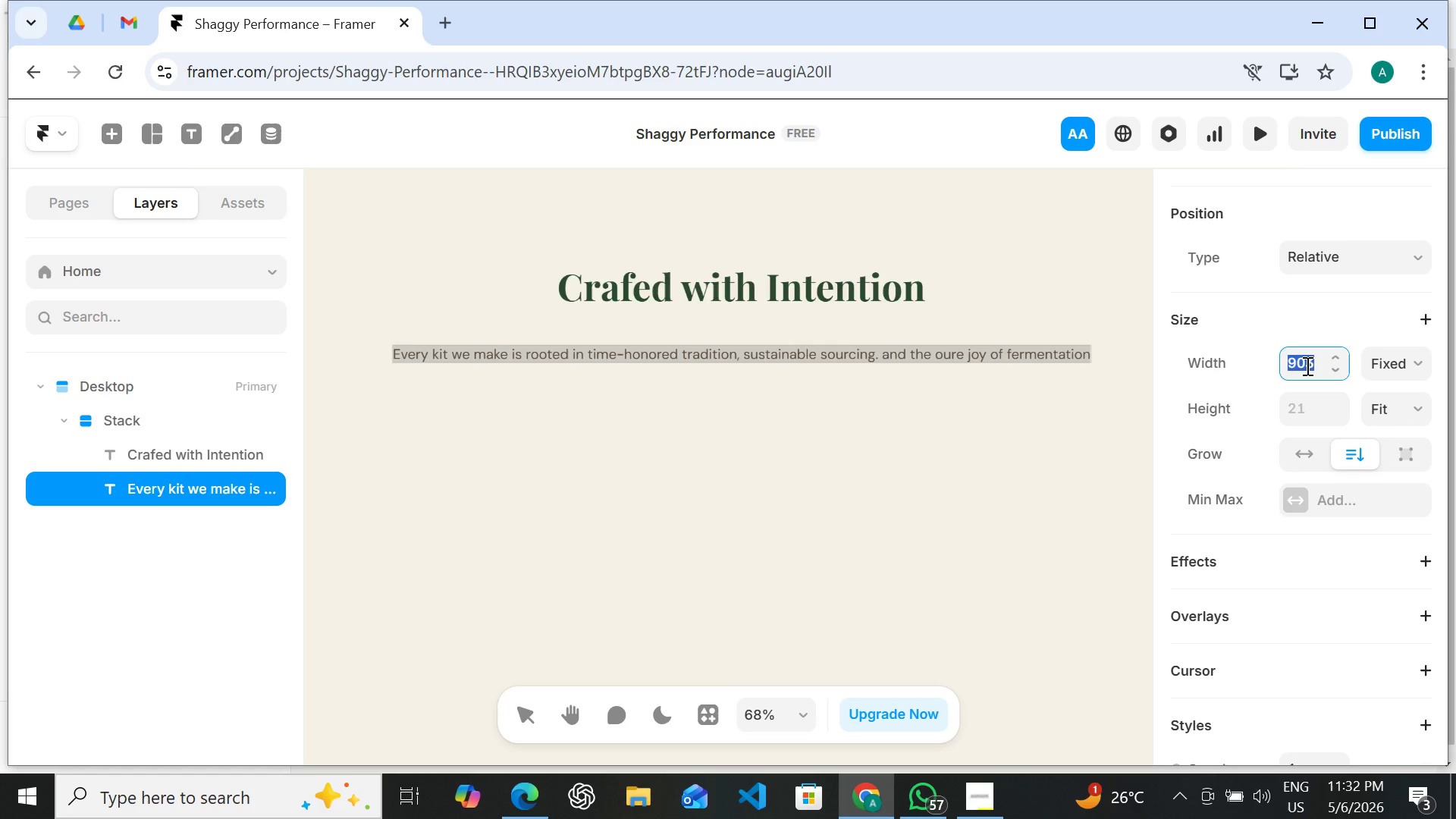 
triple_click([1306, 366])
 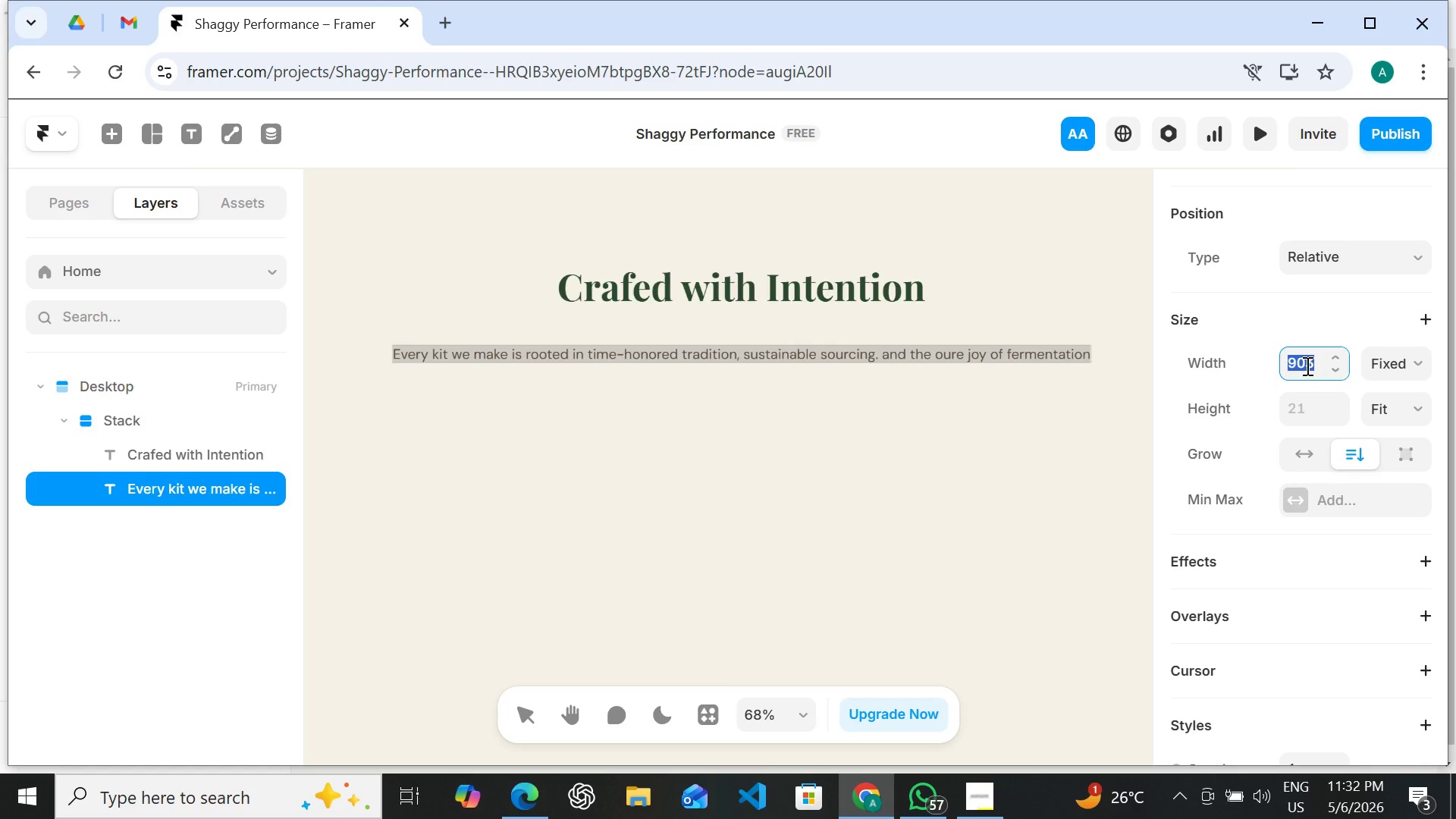 
triple_click([1306, 366])
 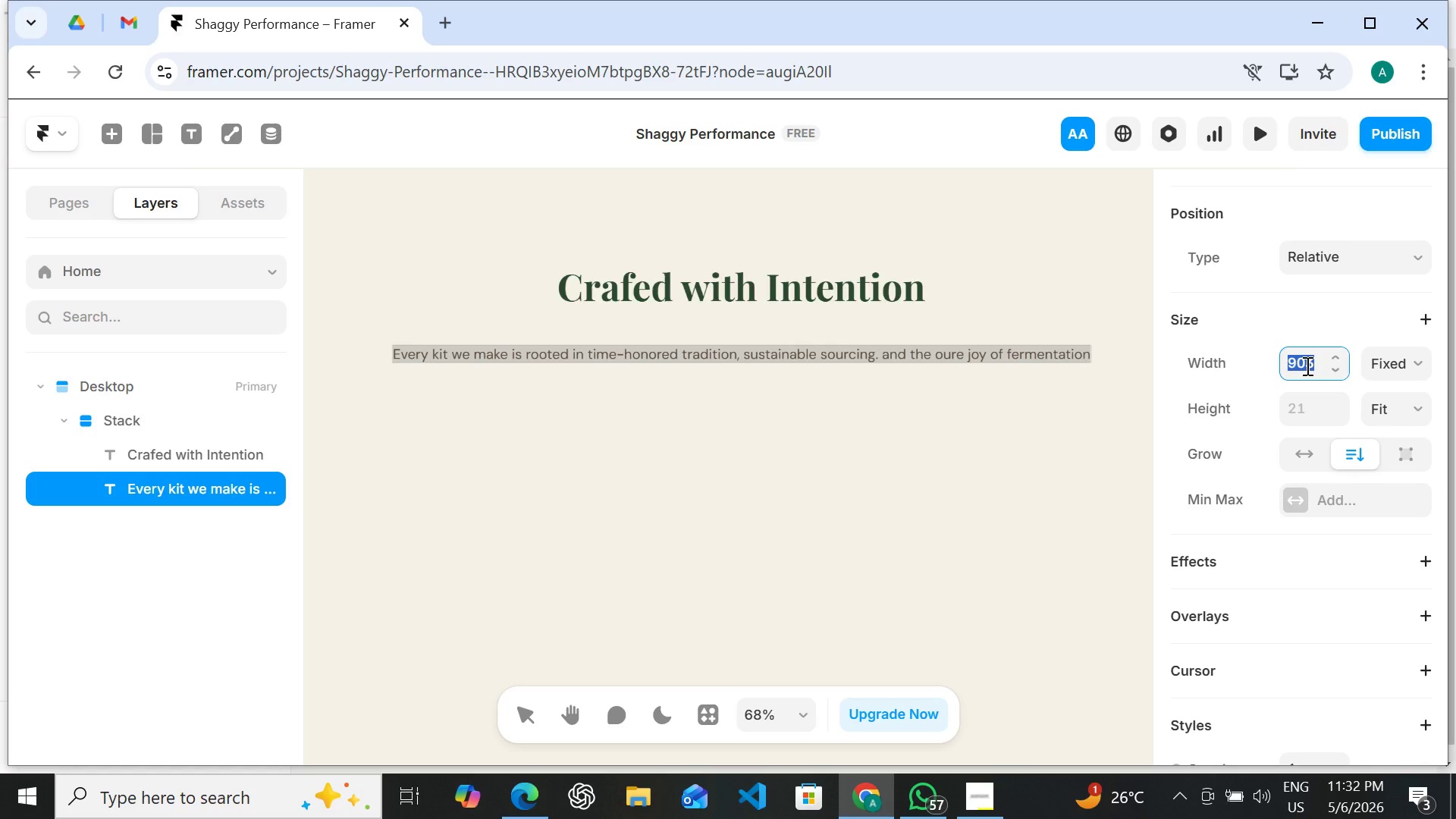 
type(600)
 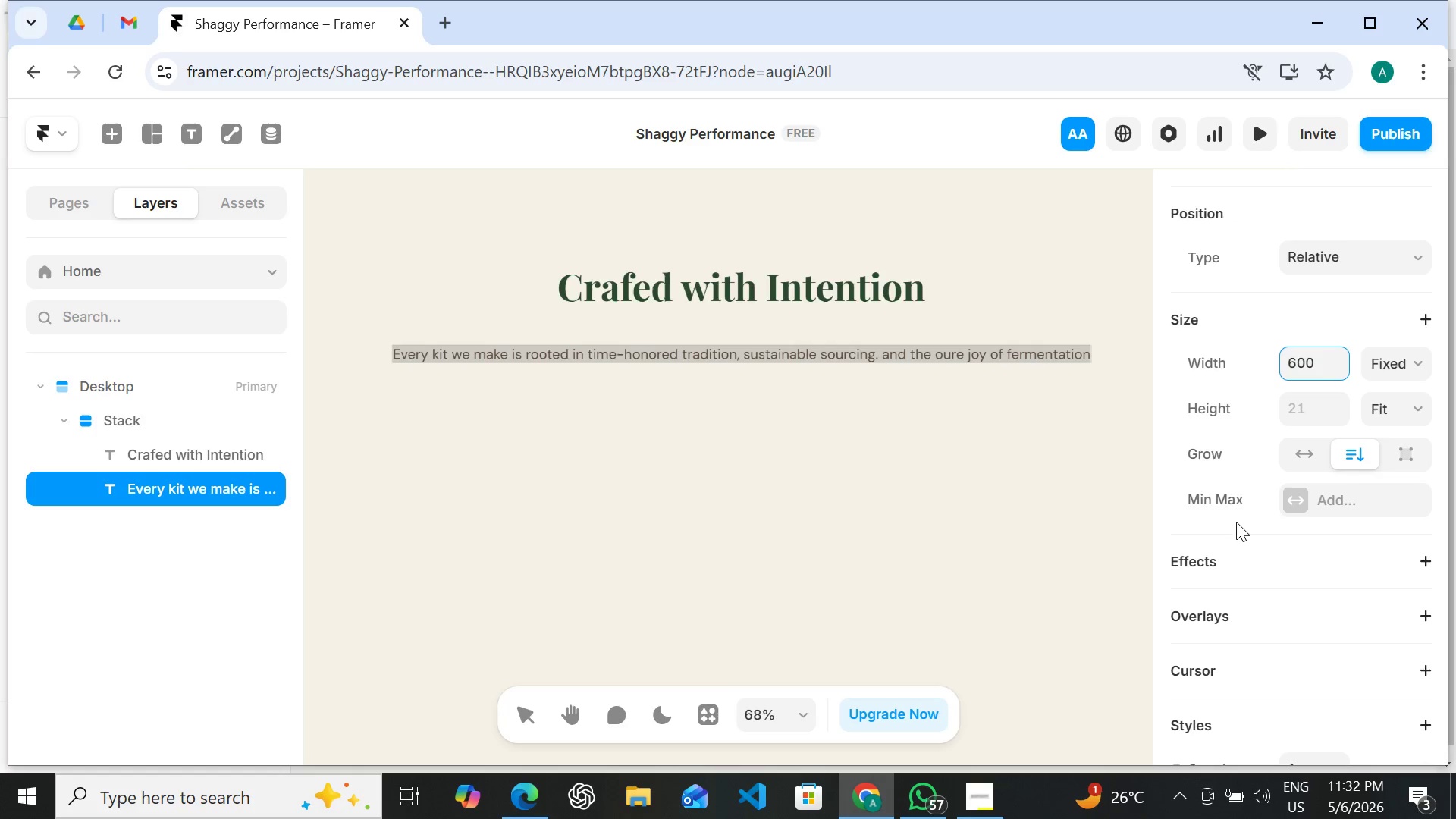 
key(Enter)
 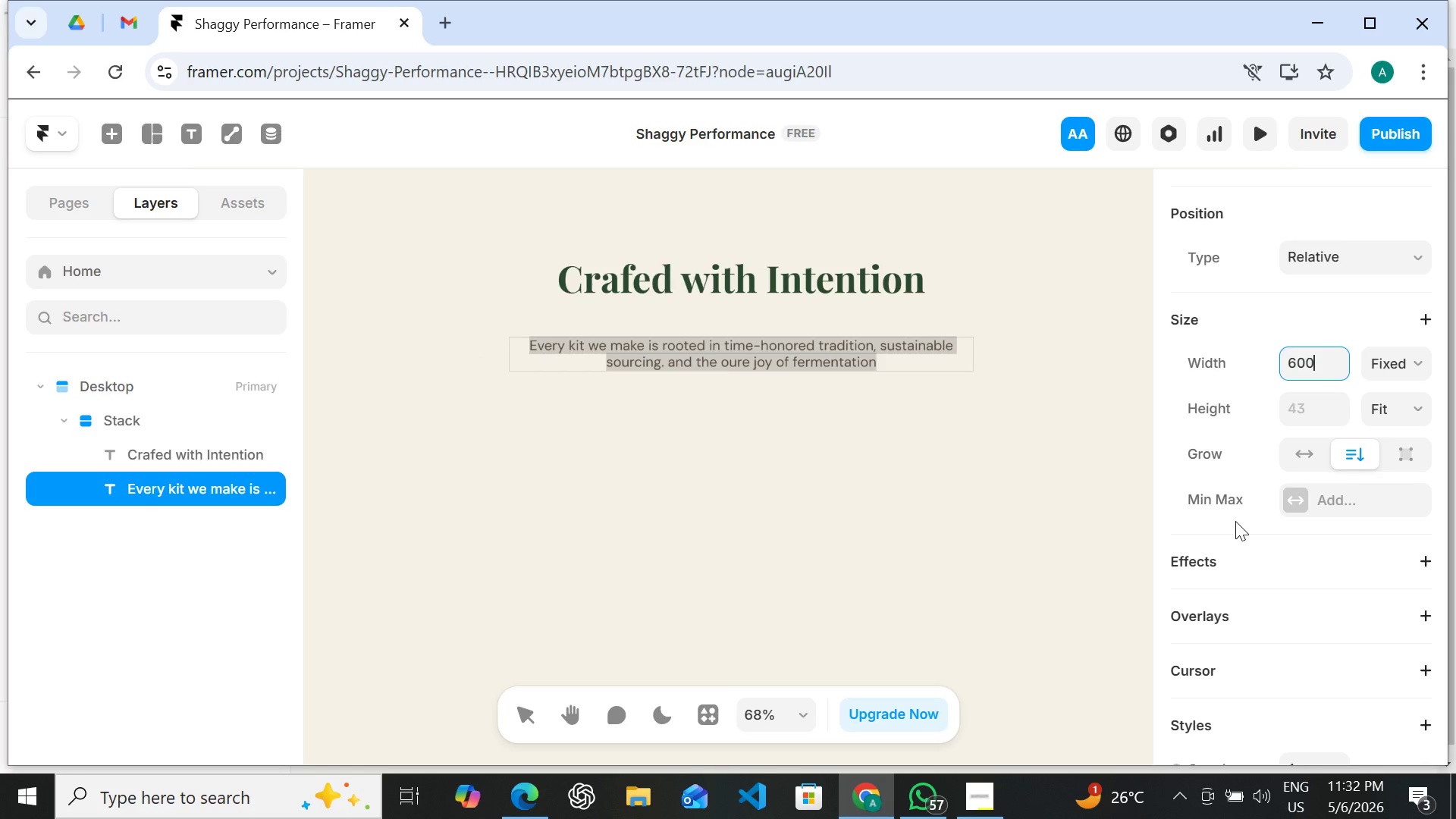 
wait(9.91)
 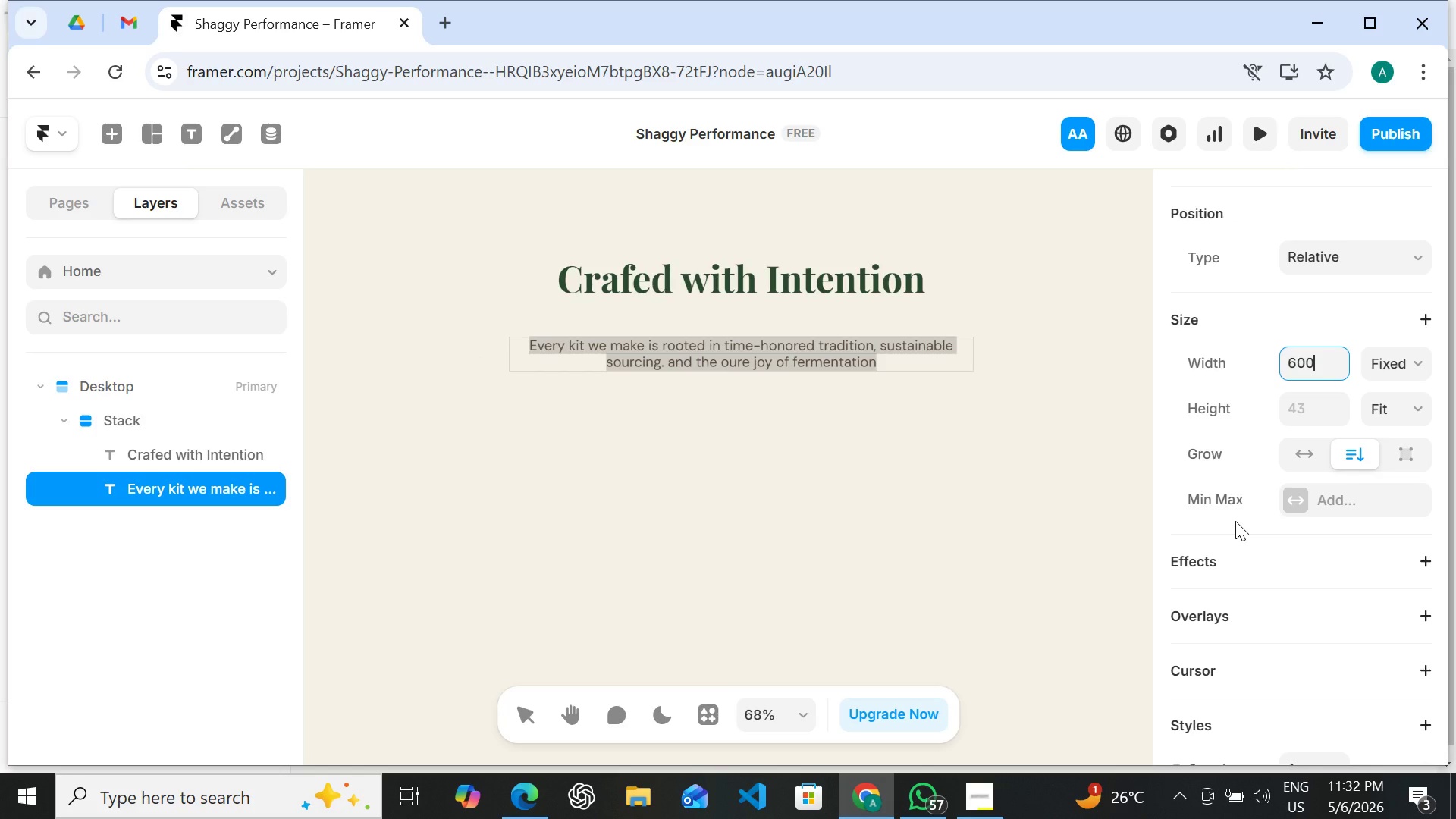 
left_click([727, 361])
 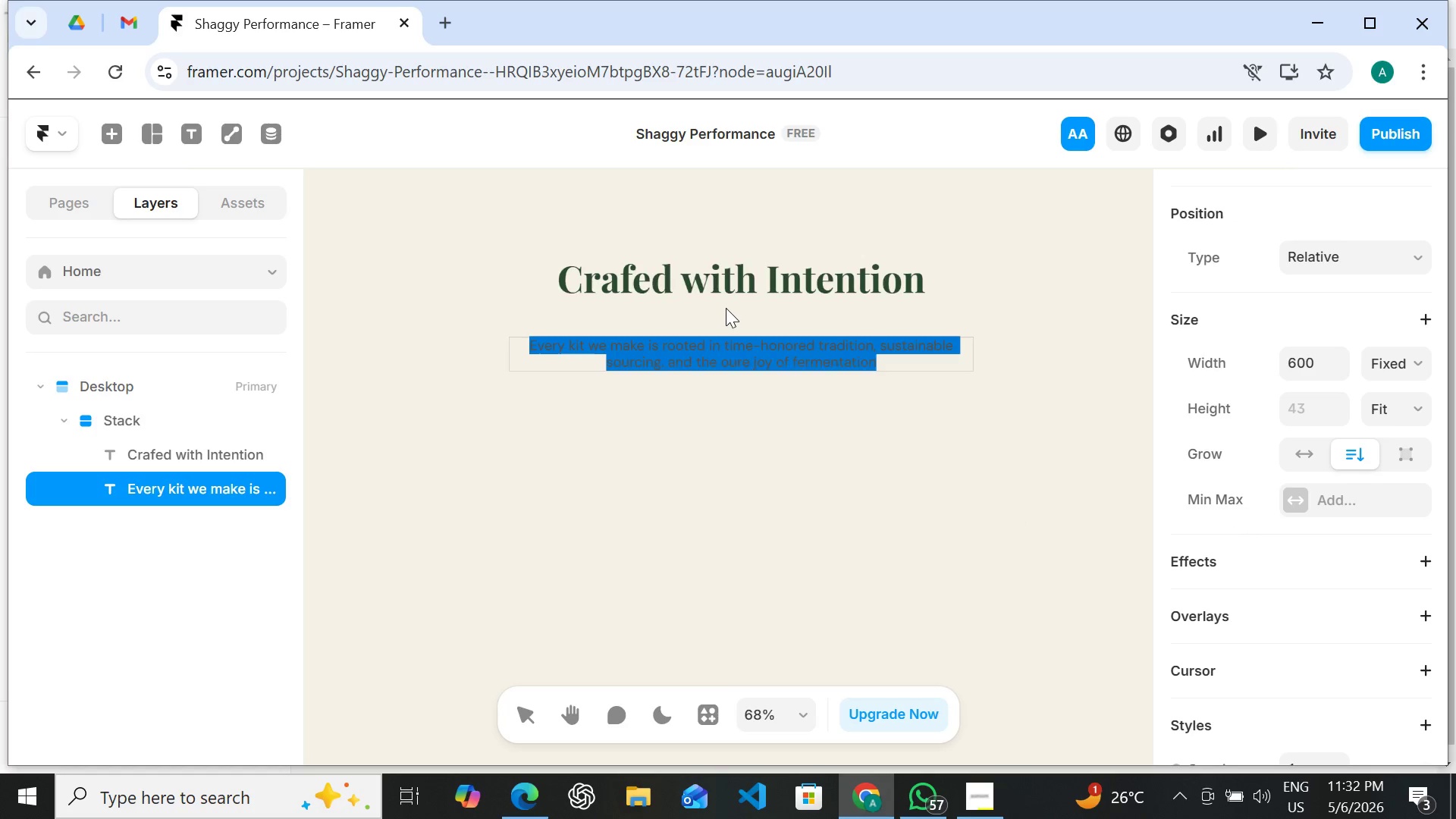 
left_click([726, 309])
 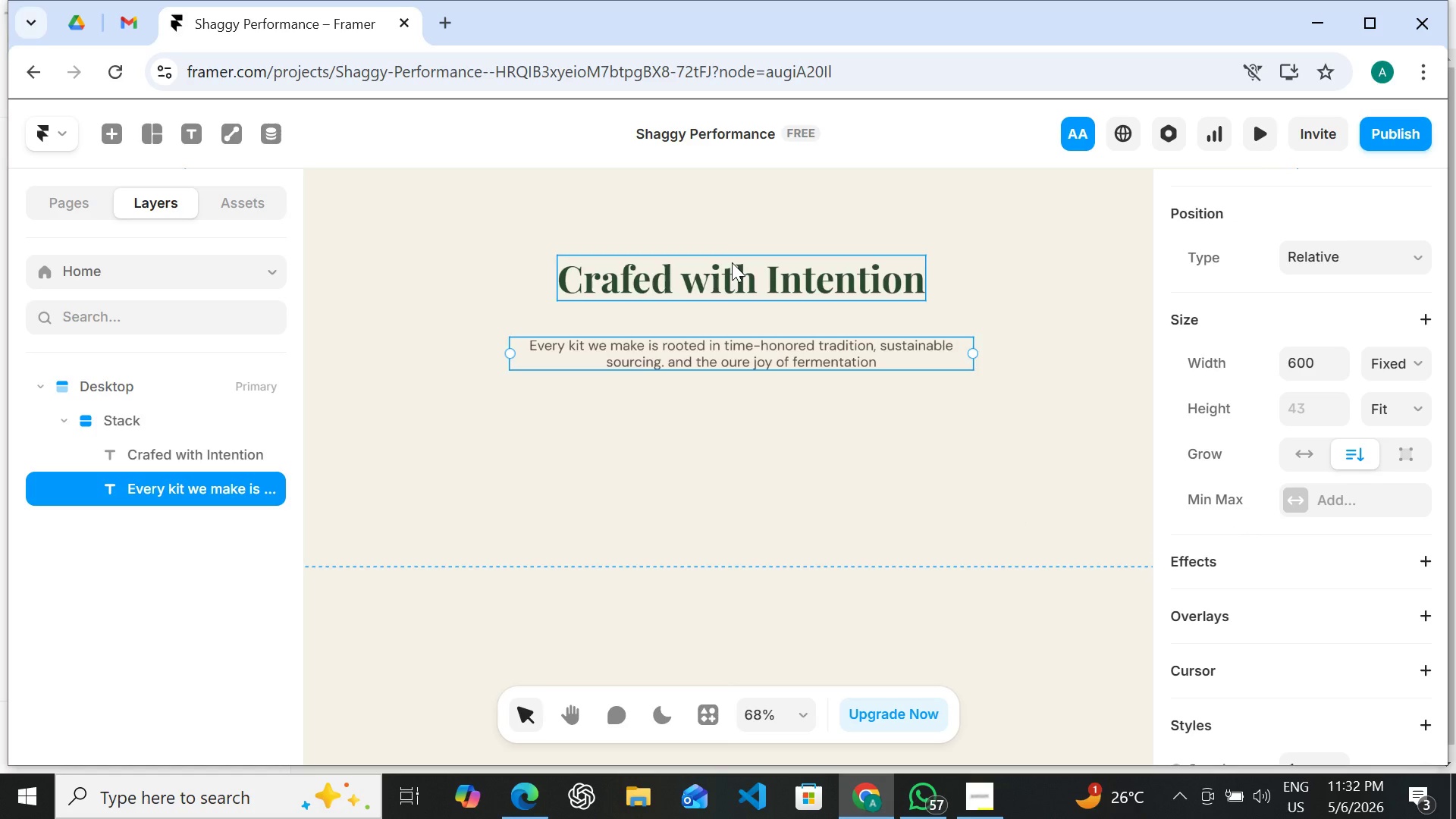 
hold_key(key=ShiftLeft, duration=1.22)
left_click([733, 262])
 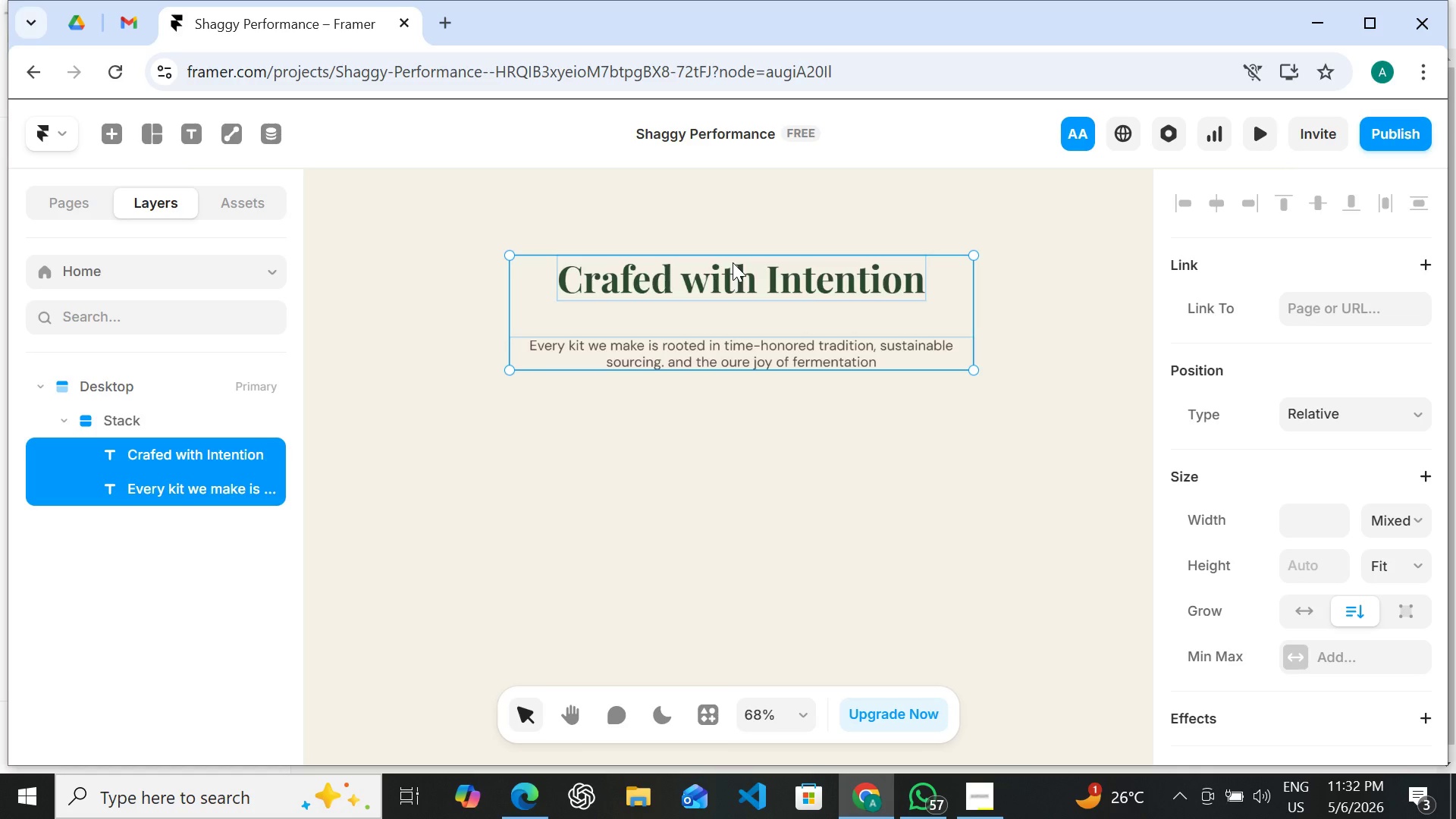 
key(Shift+A)
 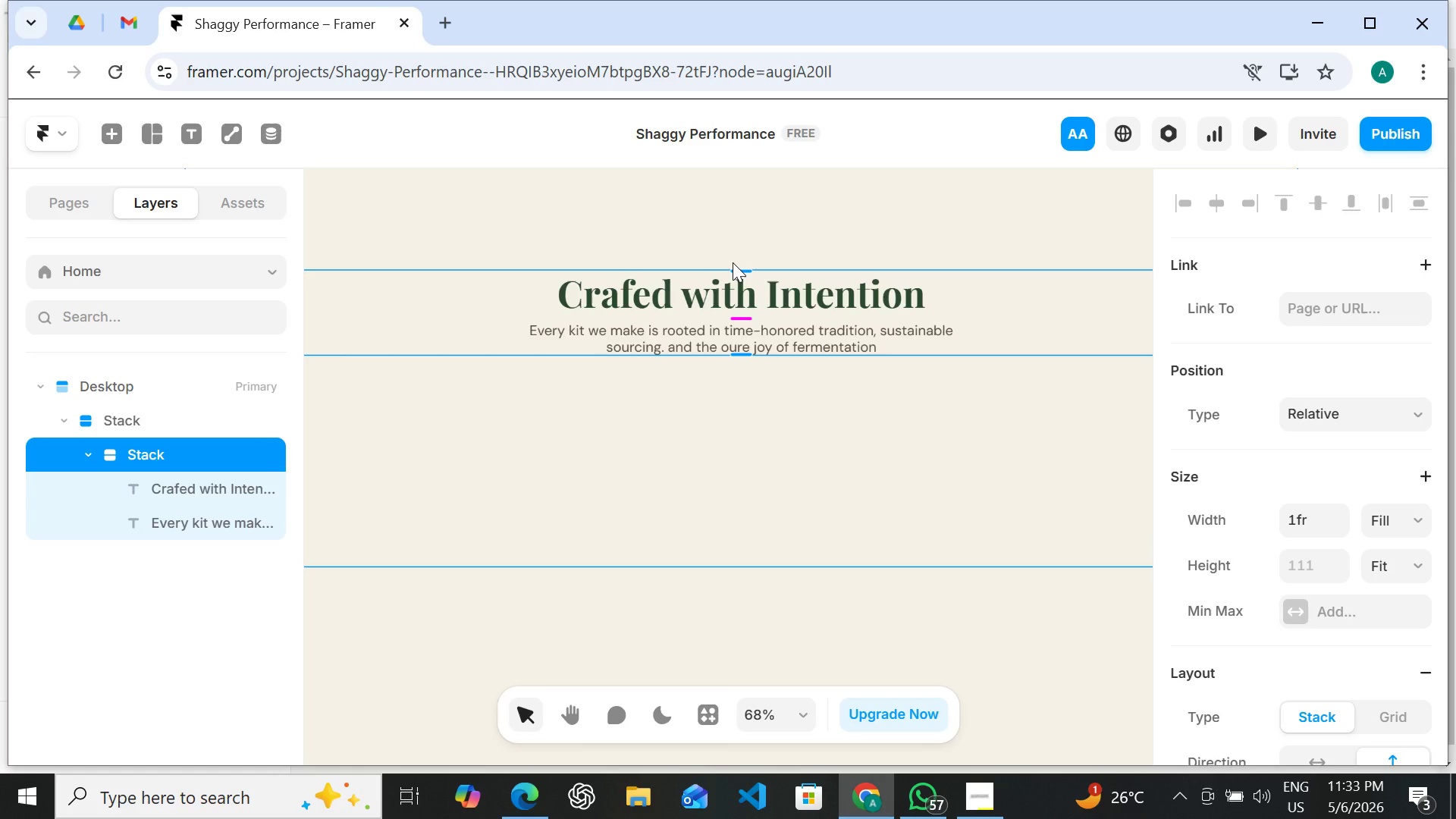 
wait(22.54)
 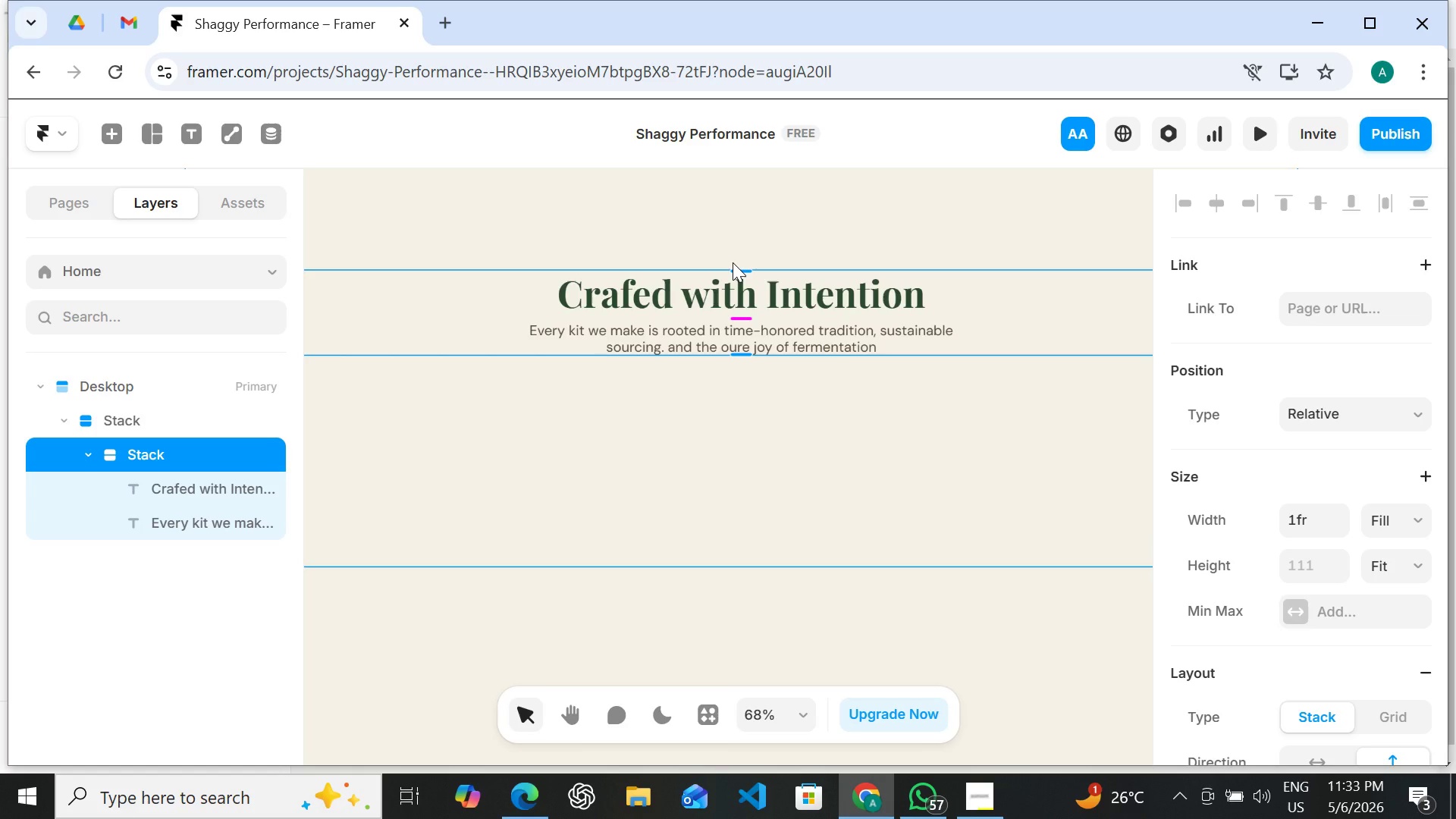 
mouse_move([1218, 451])
 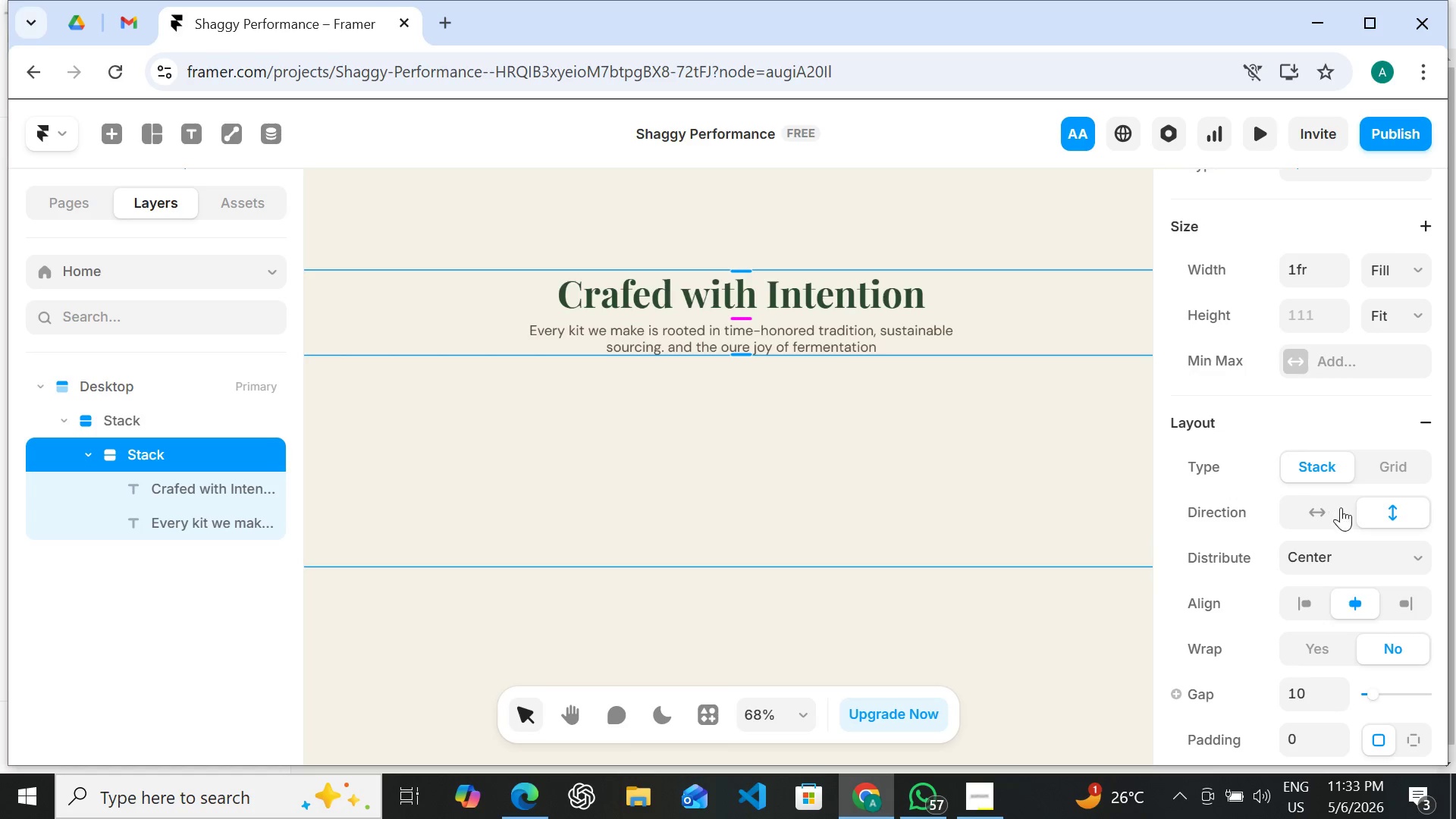 
mouse_move([1348, 525])
 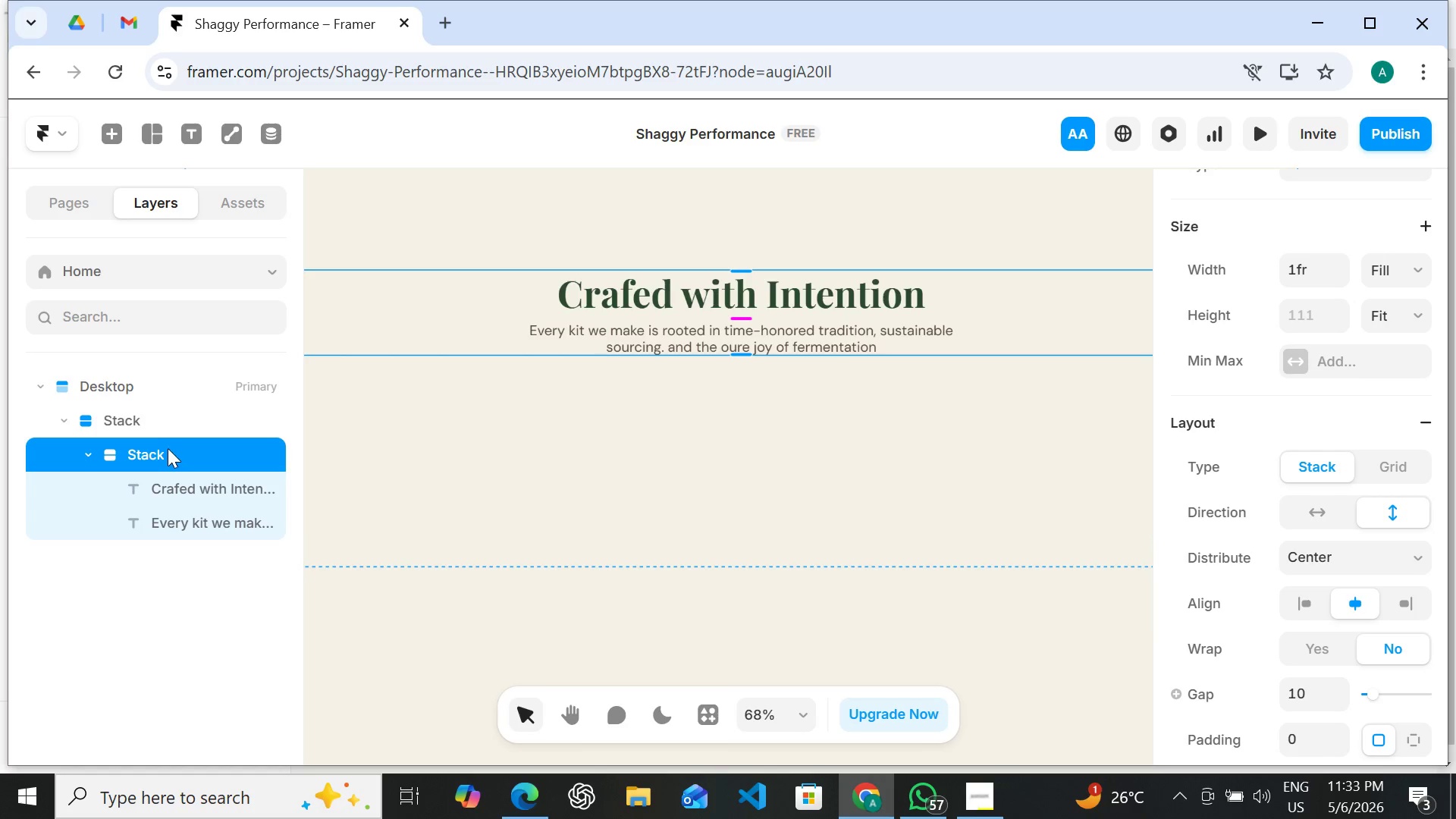 
double_click([157, 448])
 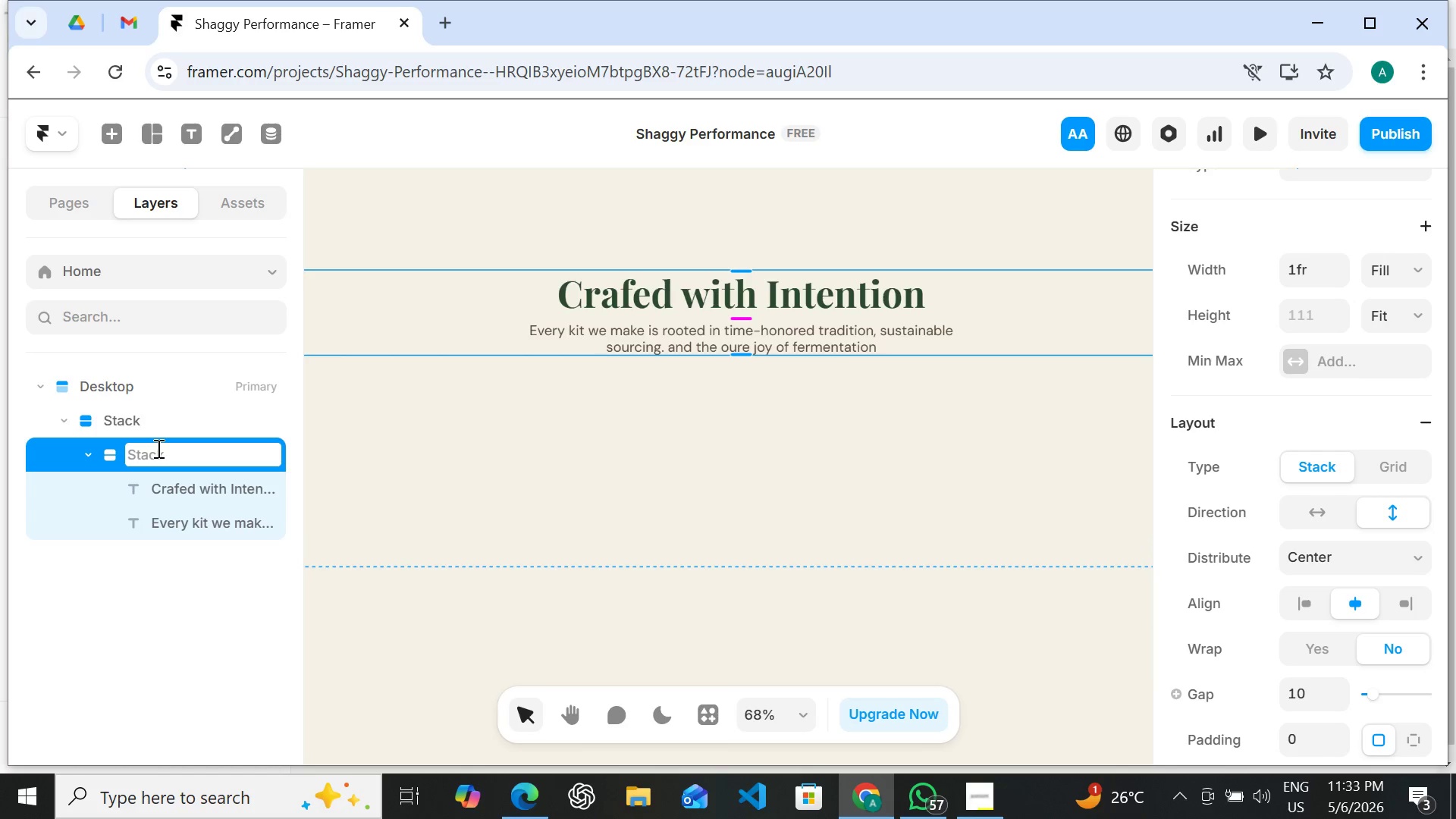 
type(Header )
 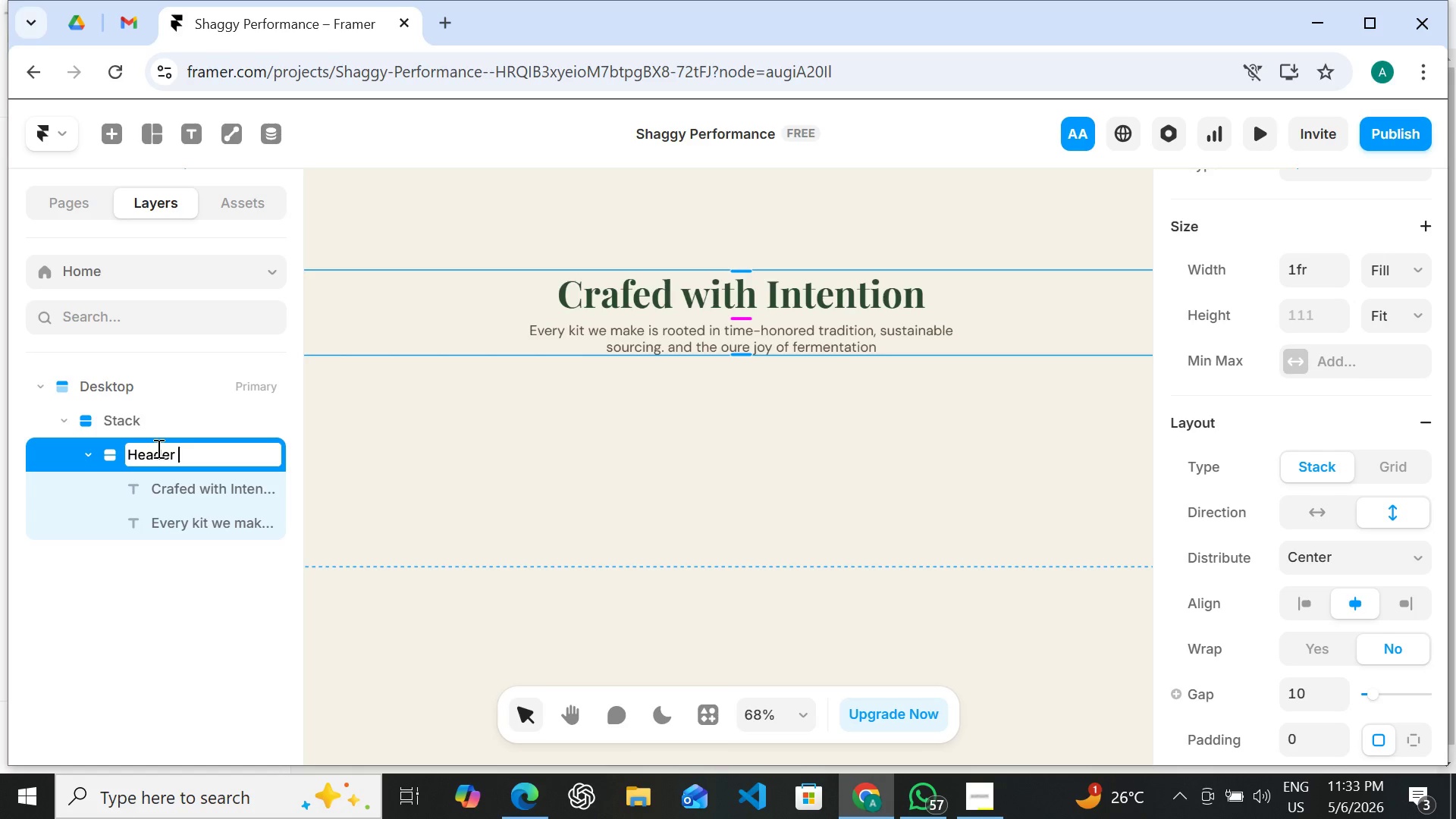 
wait(10.66)
 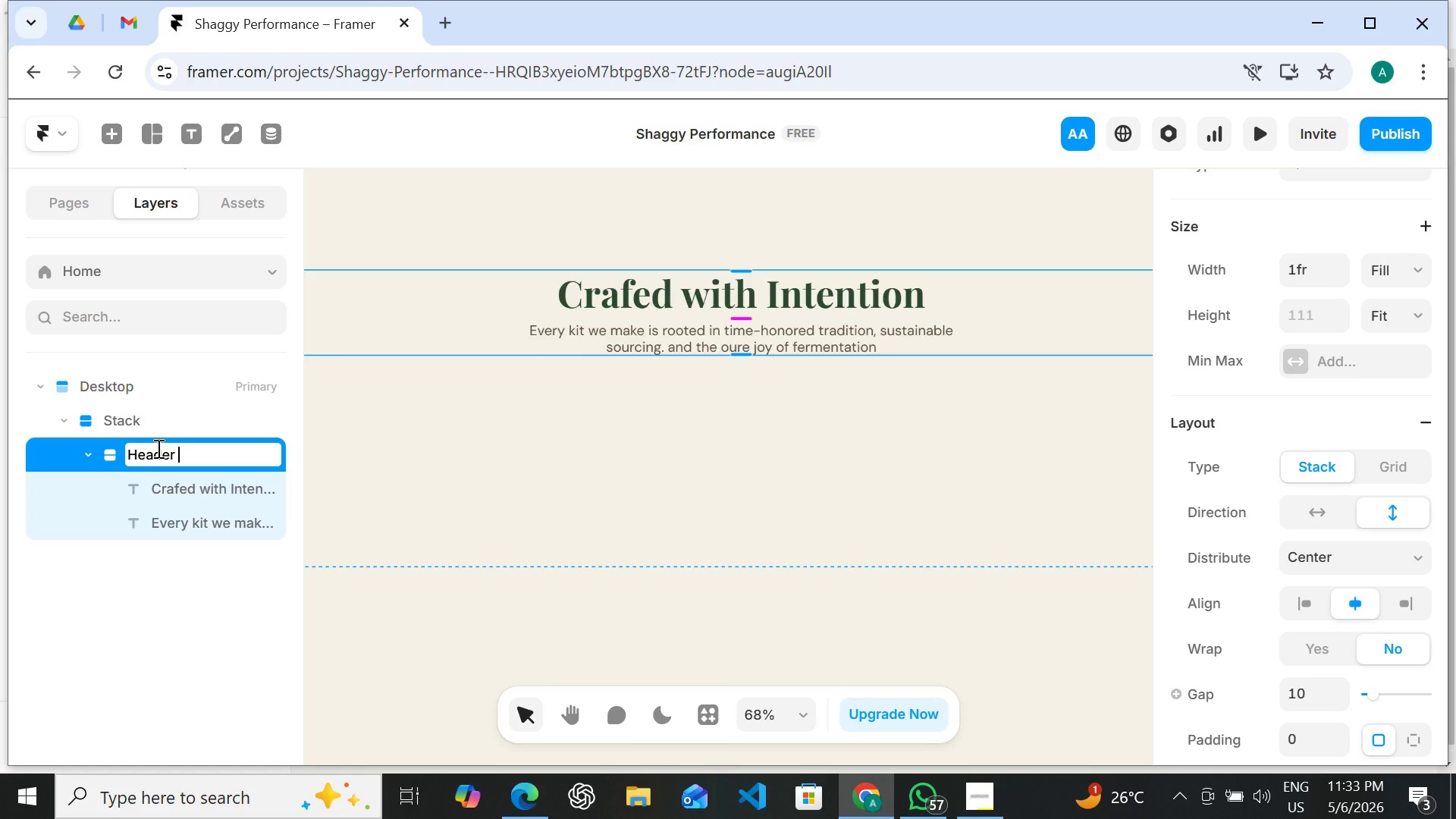 
type(Block)
 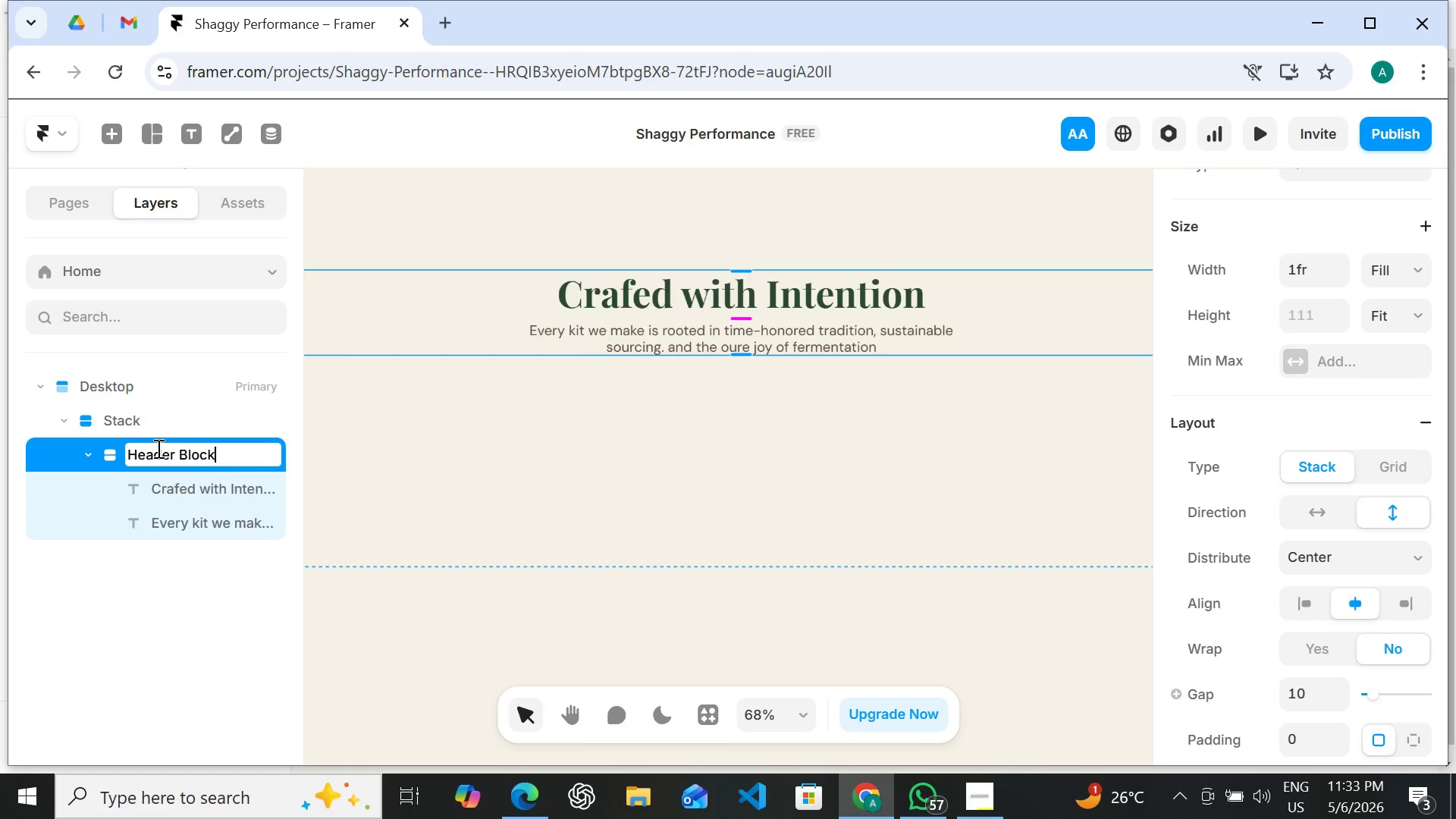 
key(Enter)
 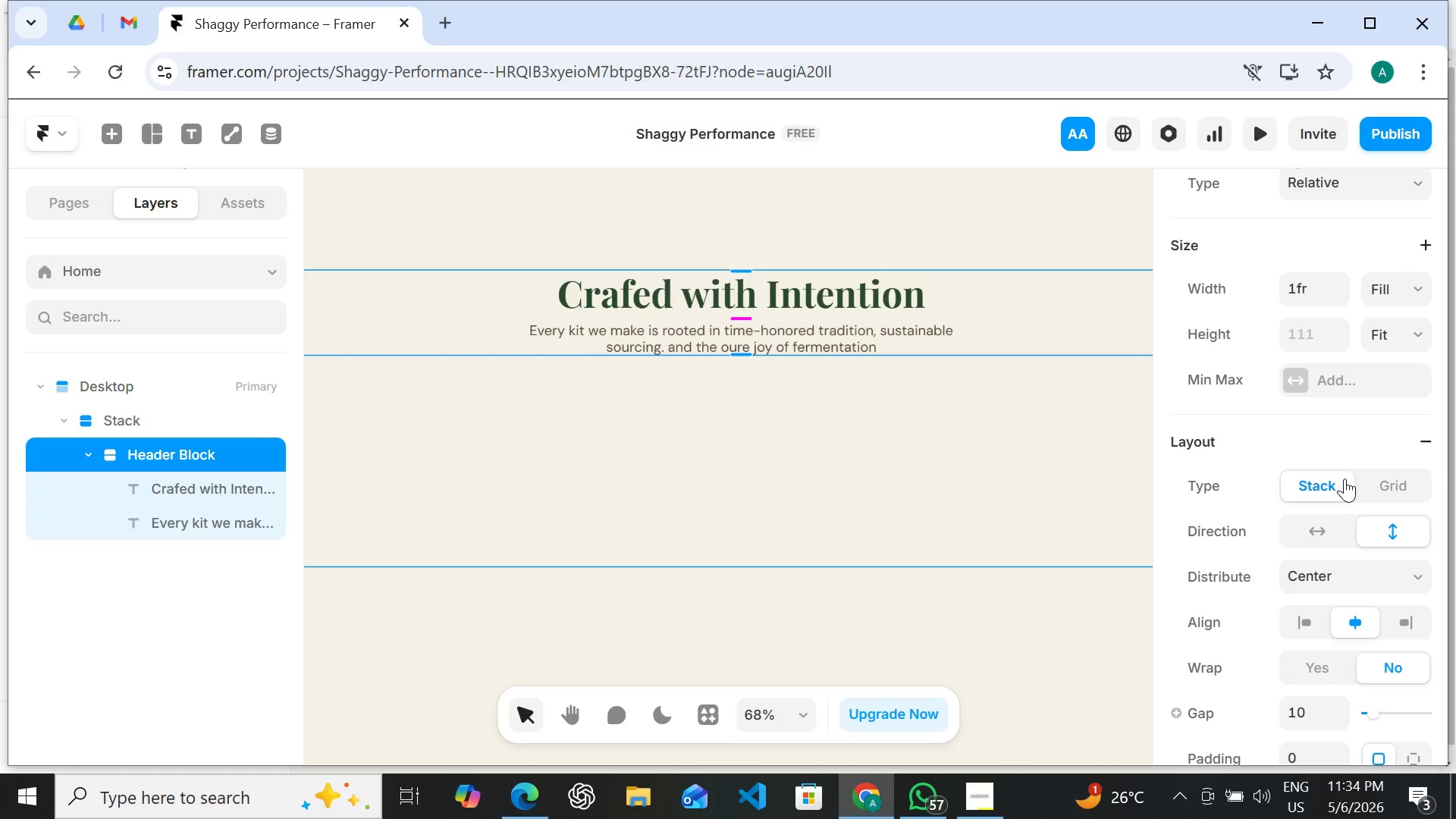 
wait(18.8)
 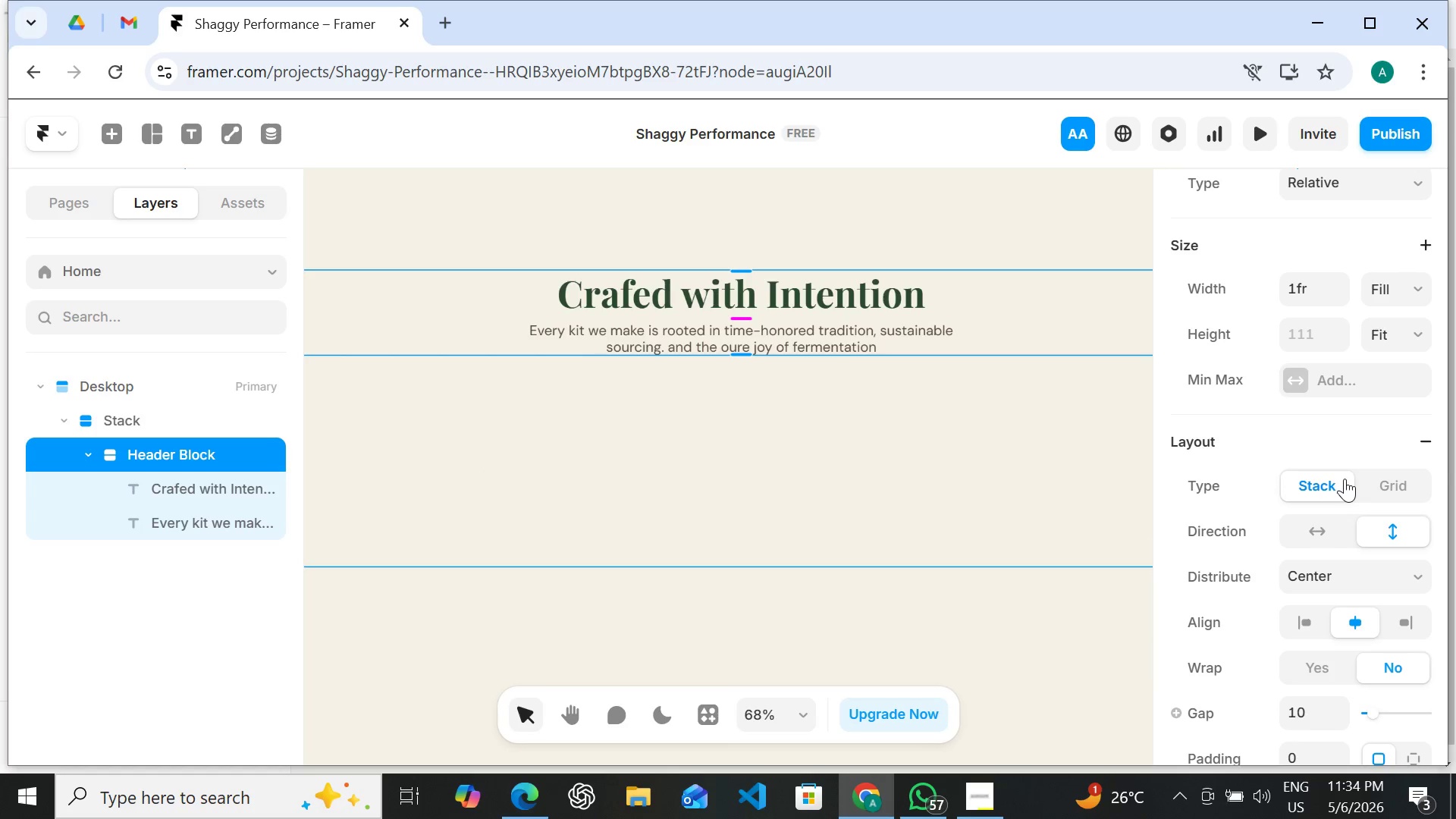 
double_click([1303, 571])
 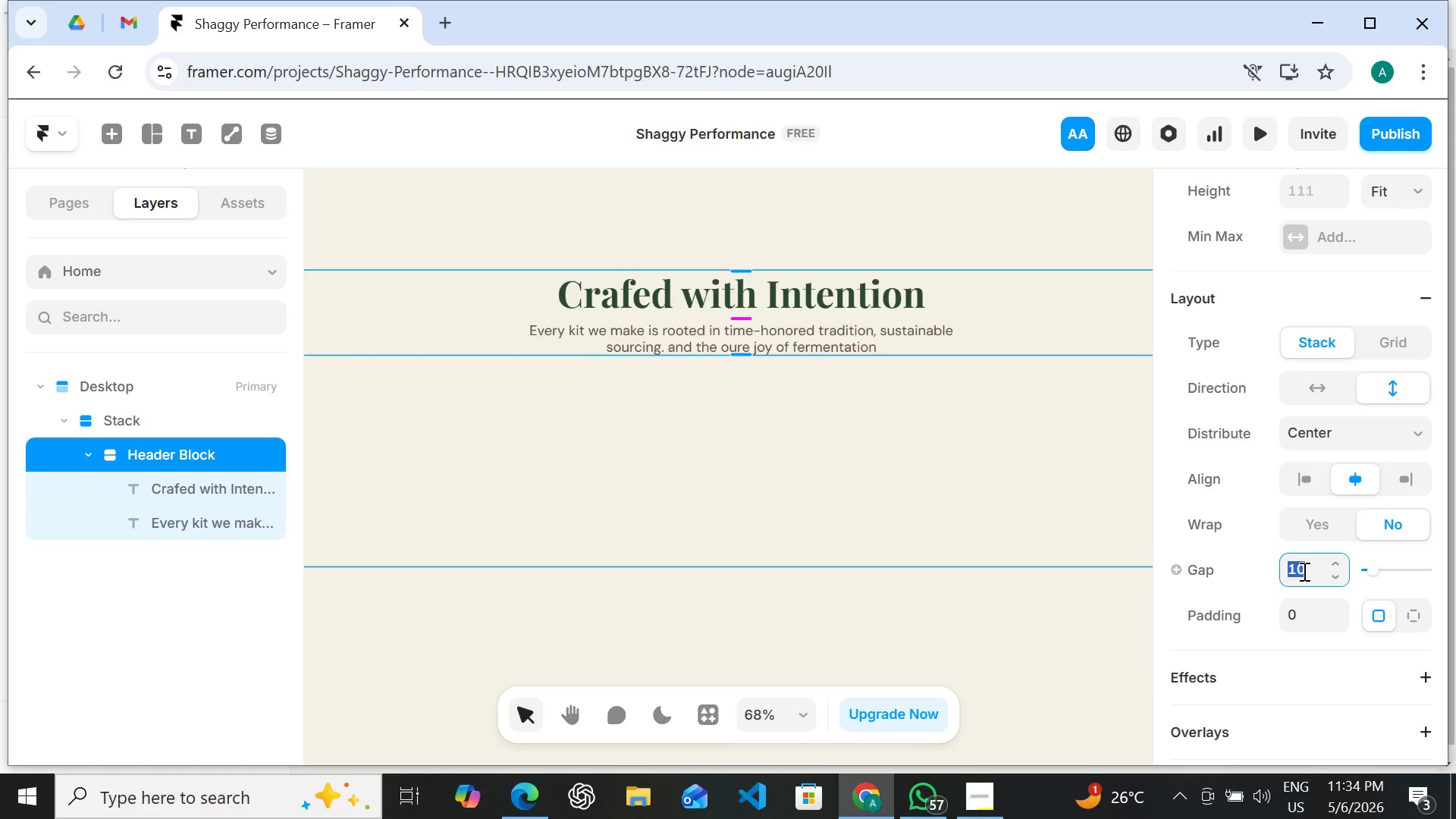 
type(16)
 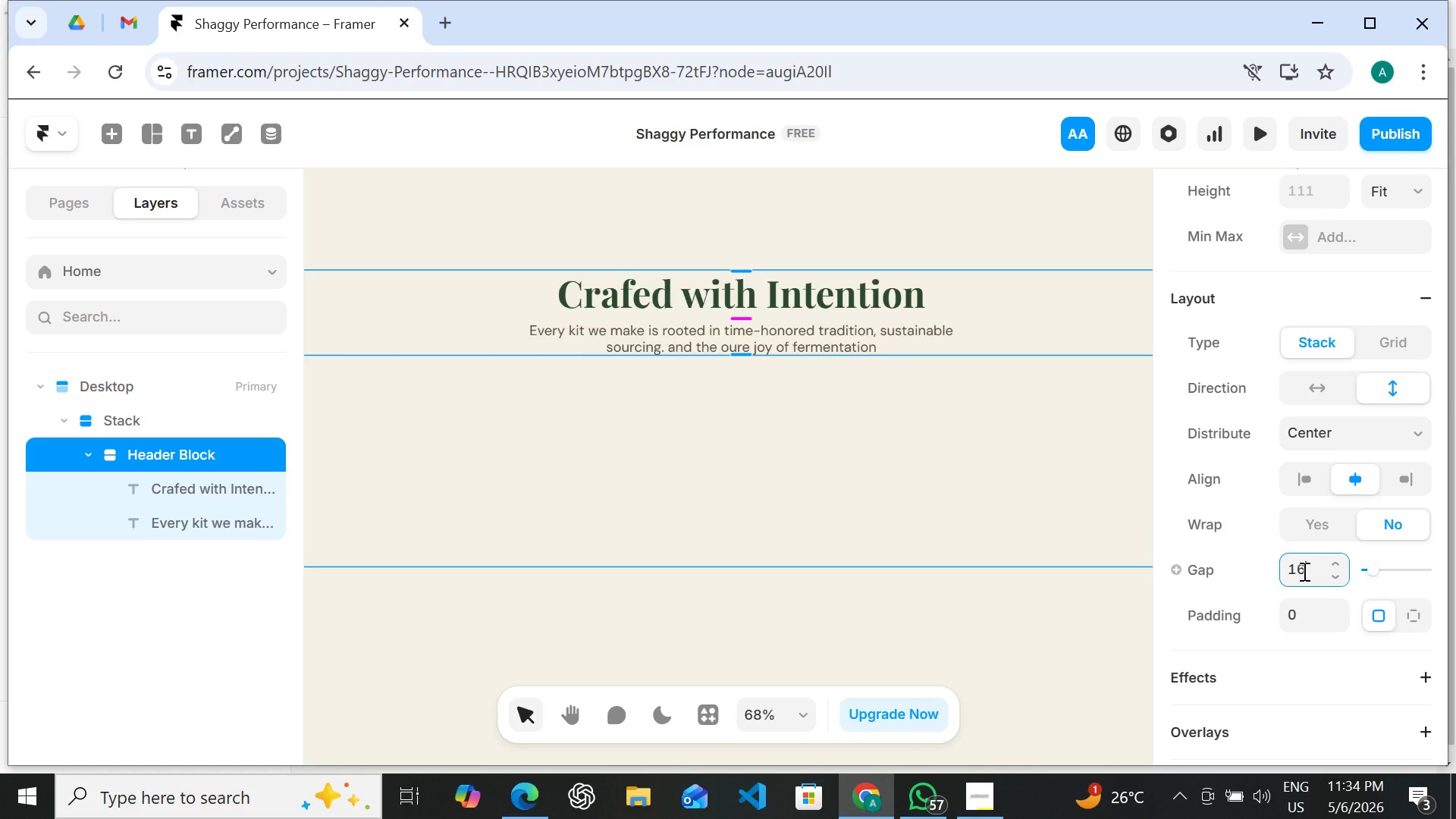 
key(Enter)
 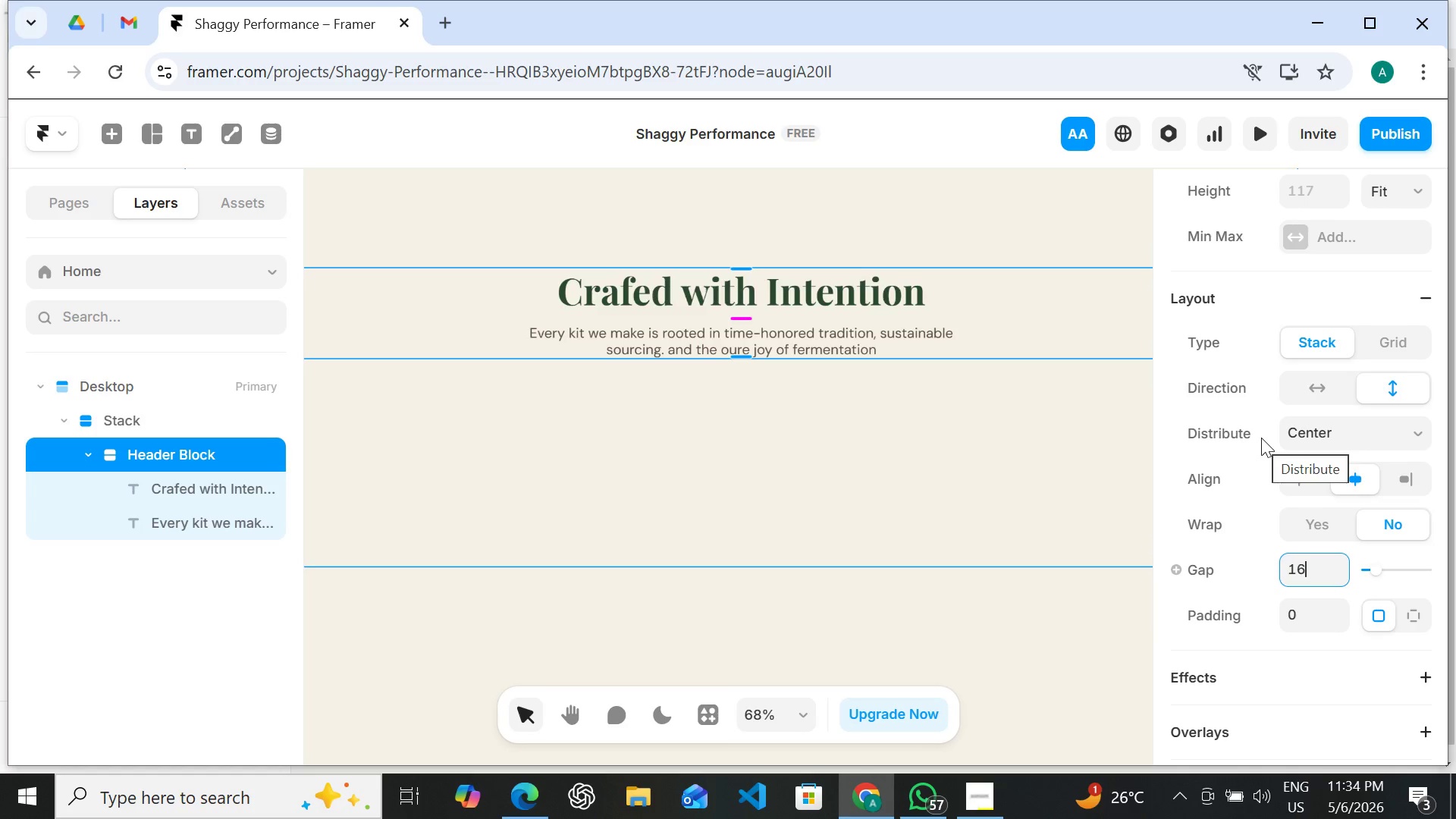 
wait(24.81)
 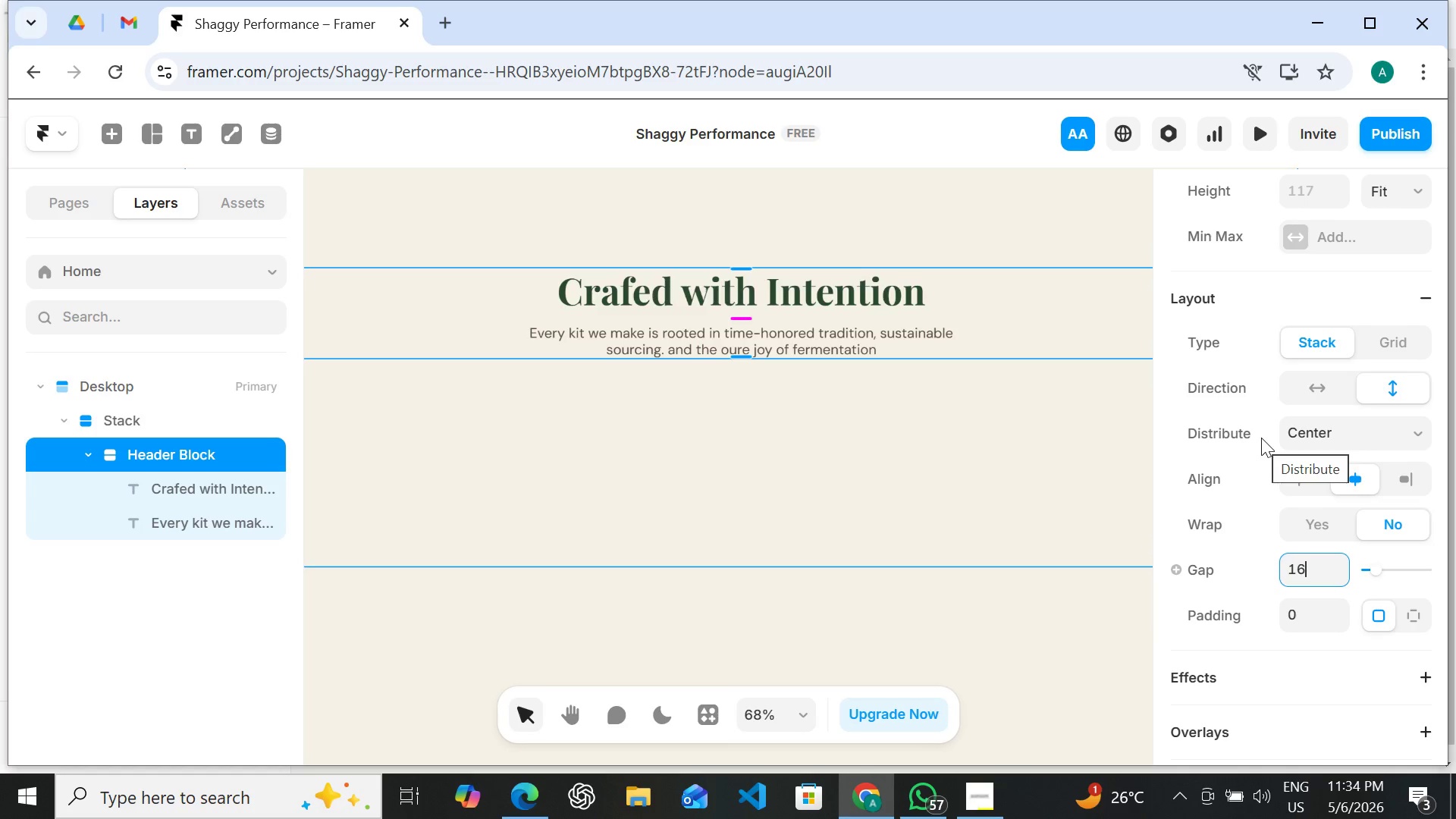 
left_click([984, 610])
 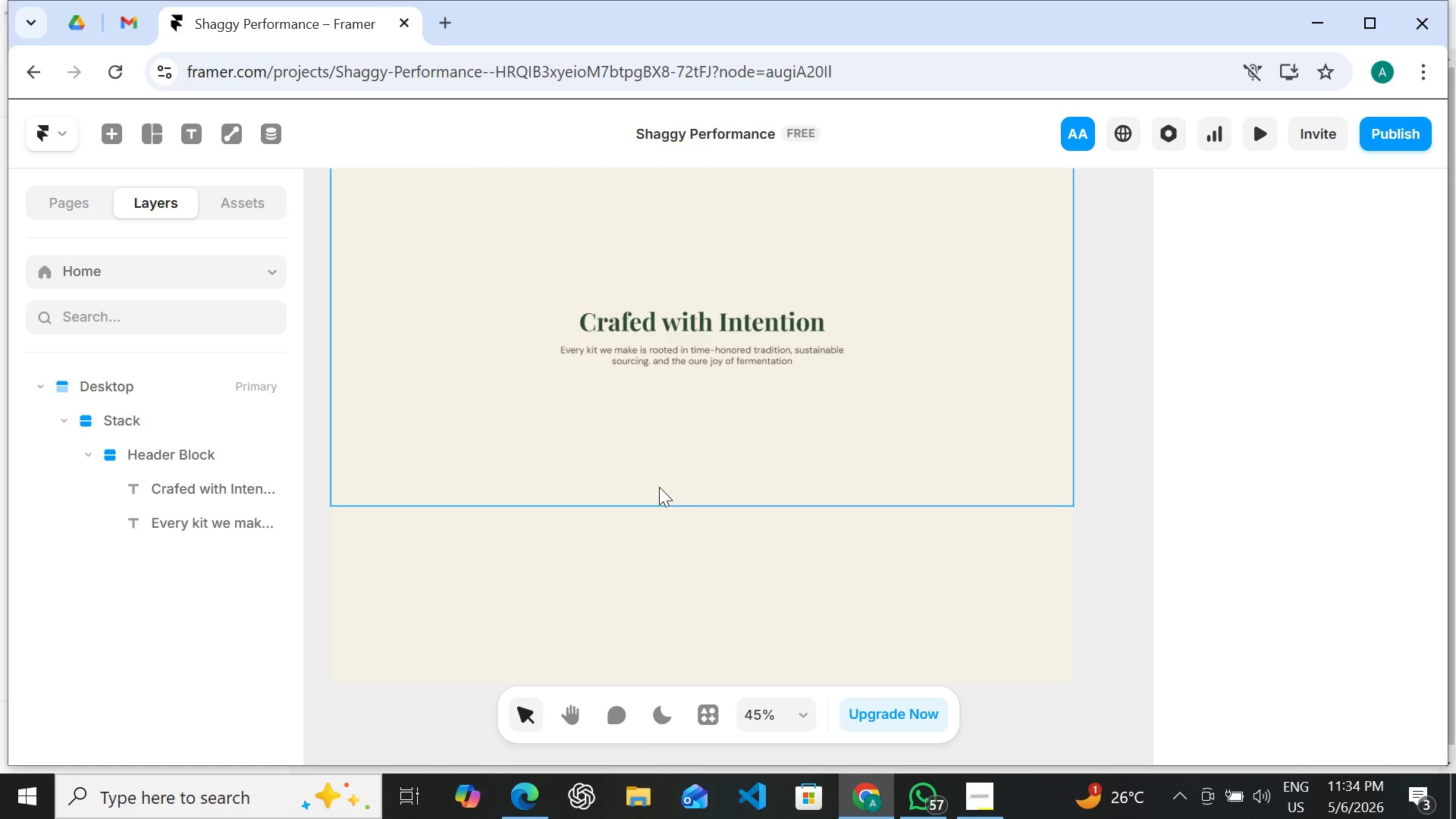 
wait(15.23)
 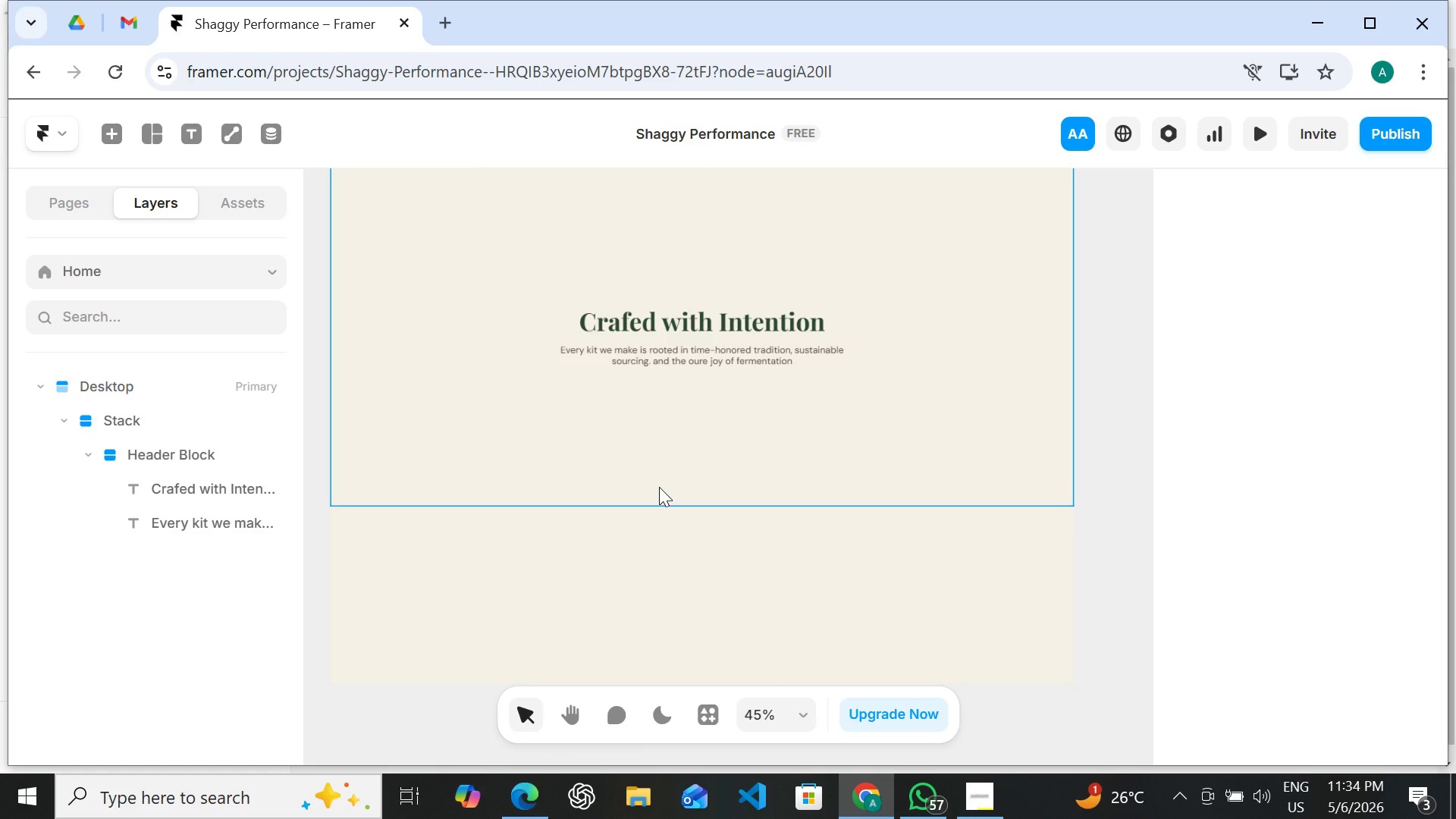 
hold_key(key=ControlRight, duration=0.75)
left_click([539, 518])
 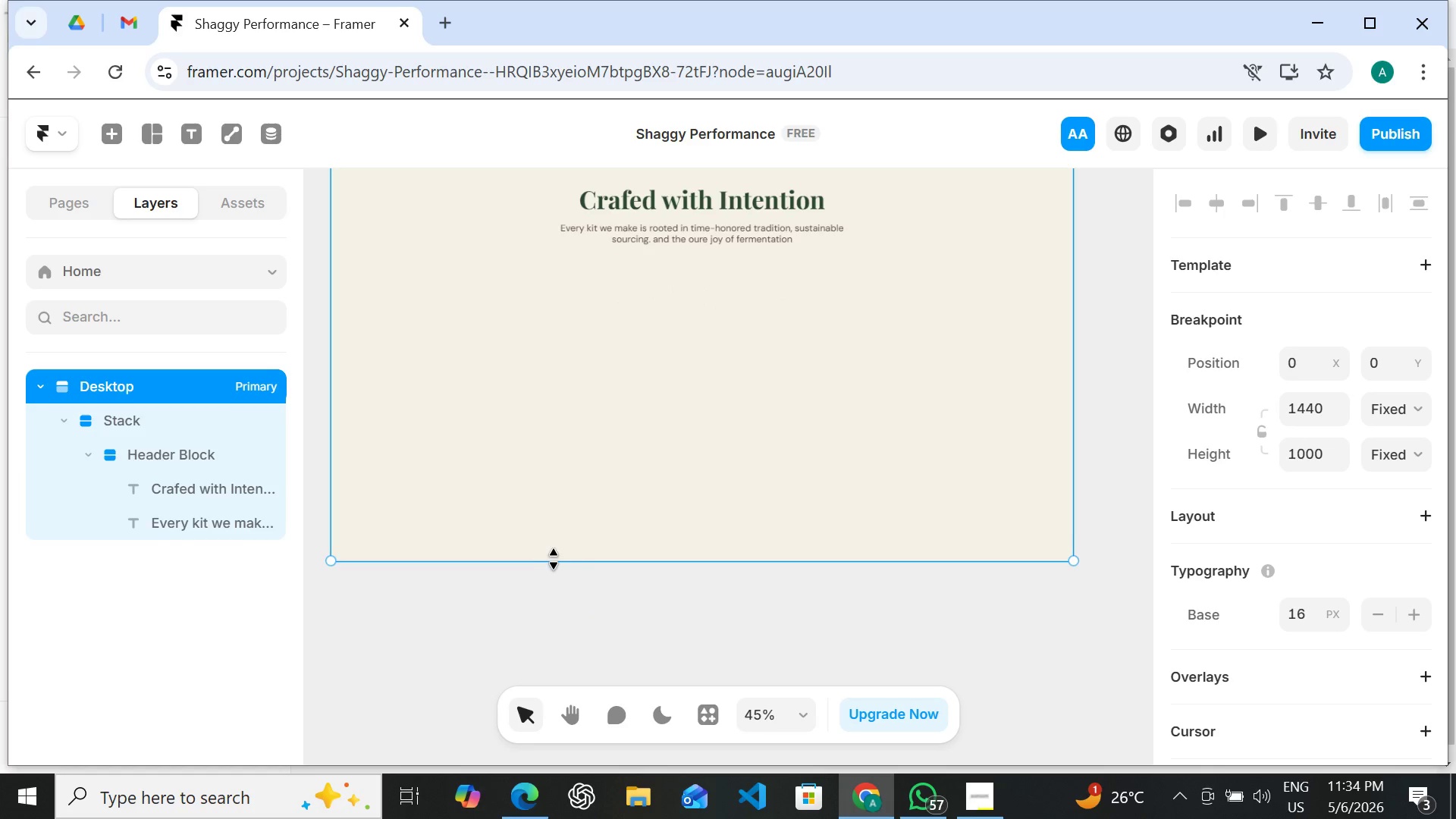 
left_click_drag(start_coordinate=[557, 563], to_coordinate=[569, 691])
 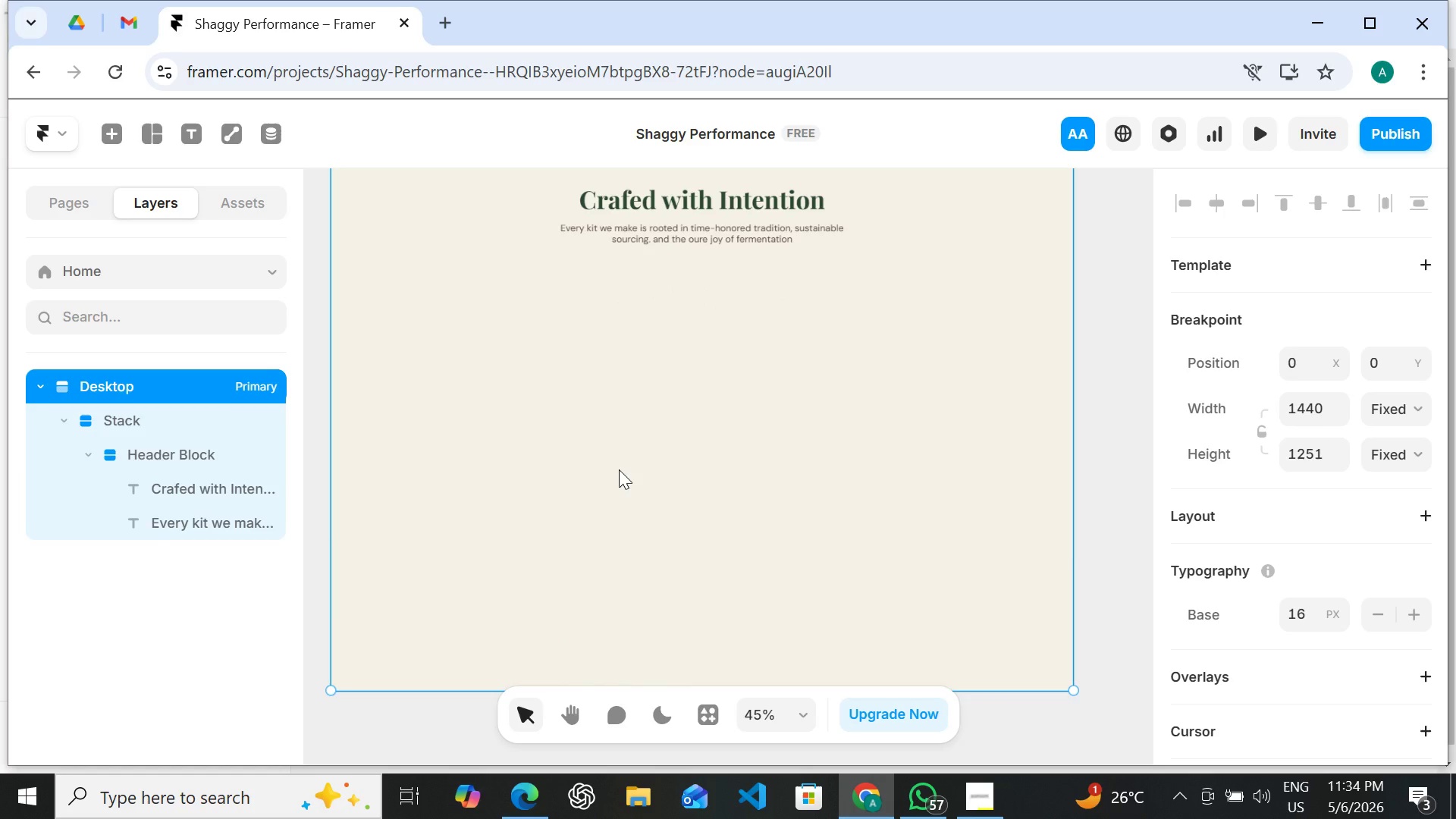 
key(F)
 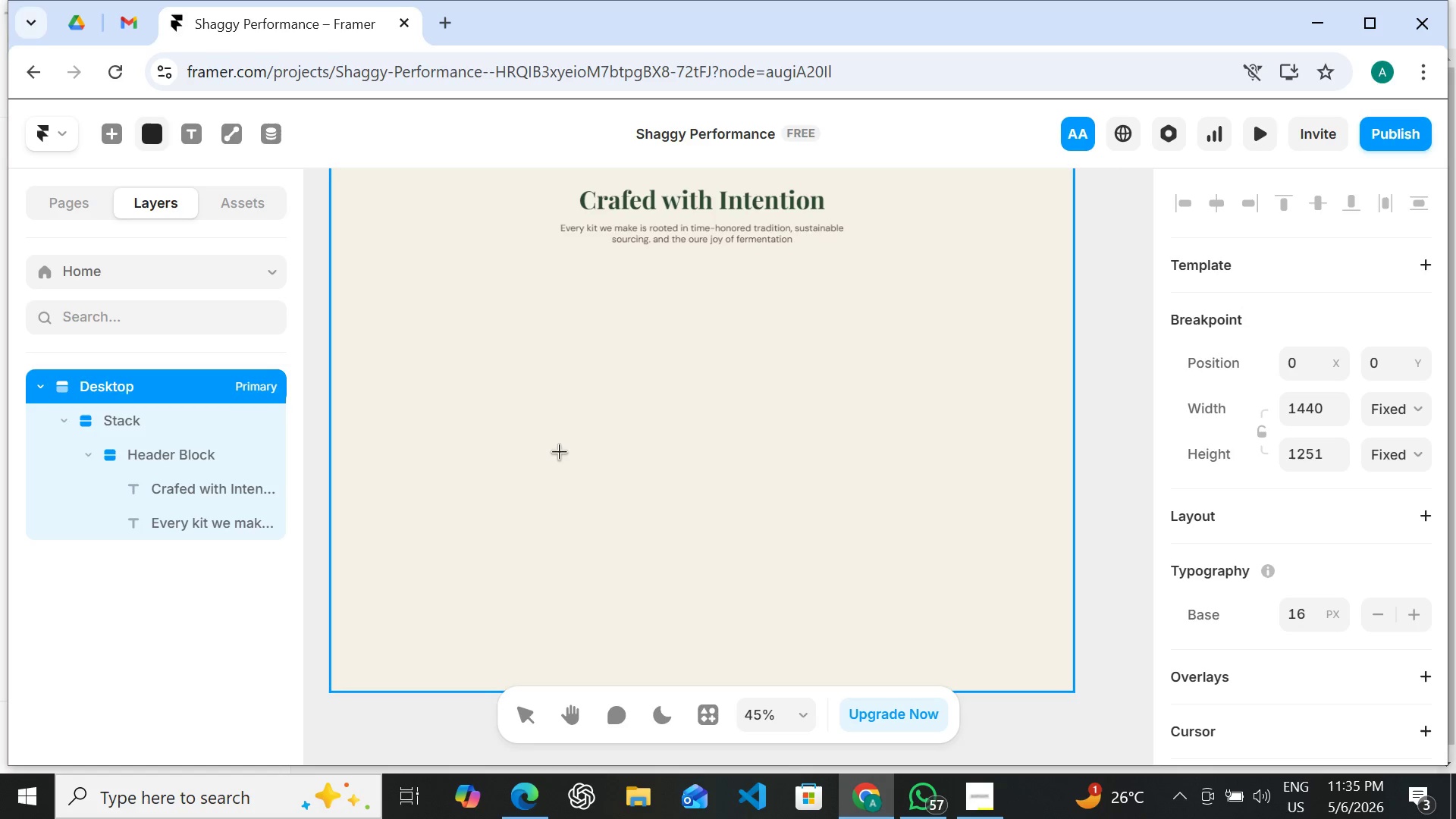 
wait(5.84)
 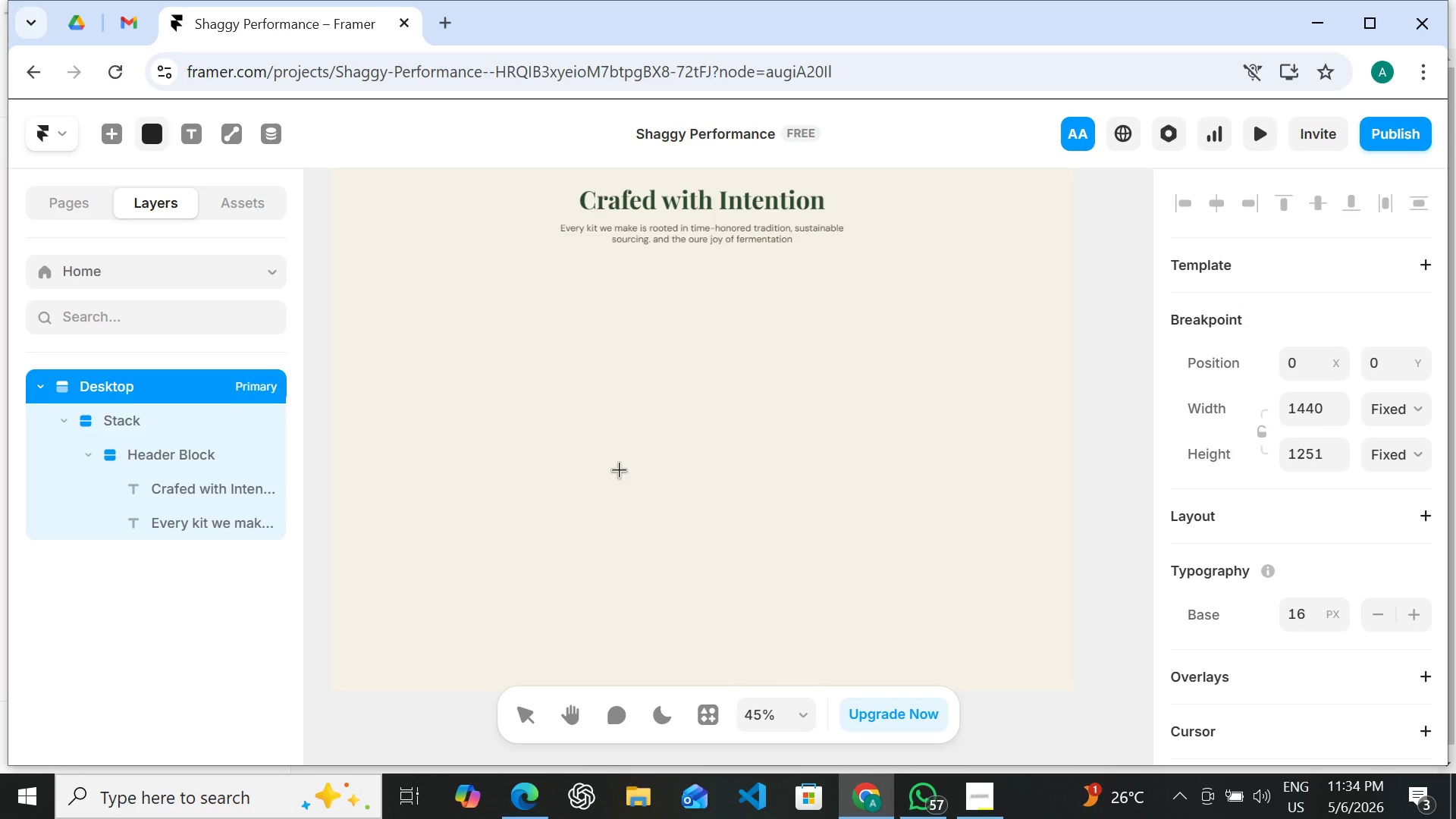 
left_click_drag(start_coordinate=[548, 451], to_coordinate=[873, 550])
 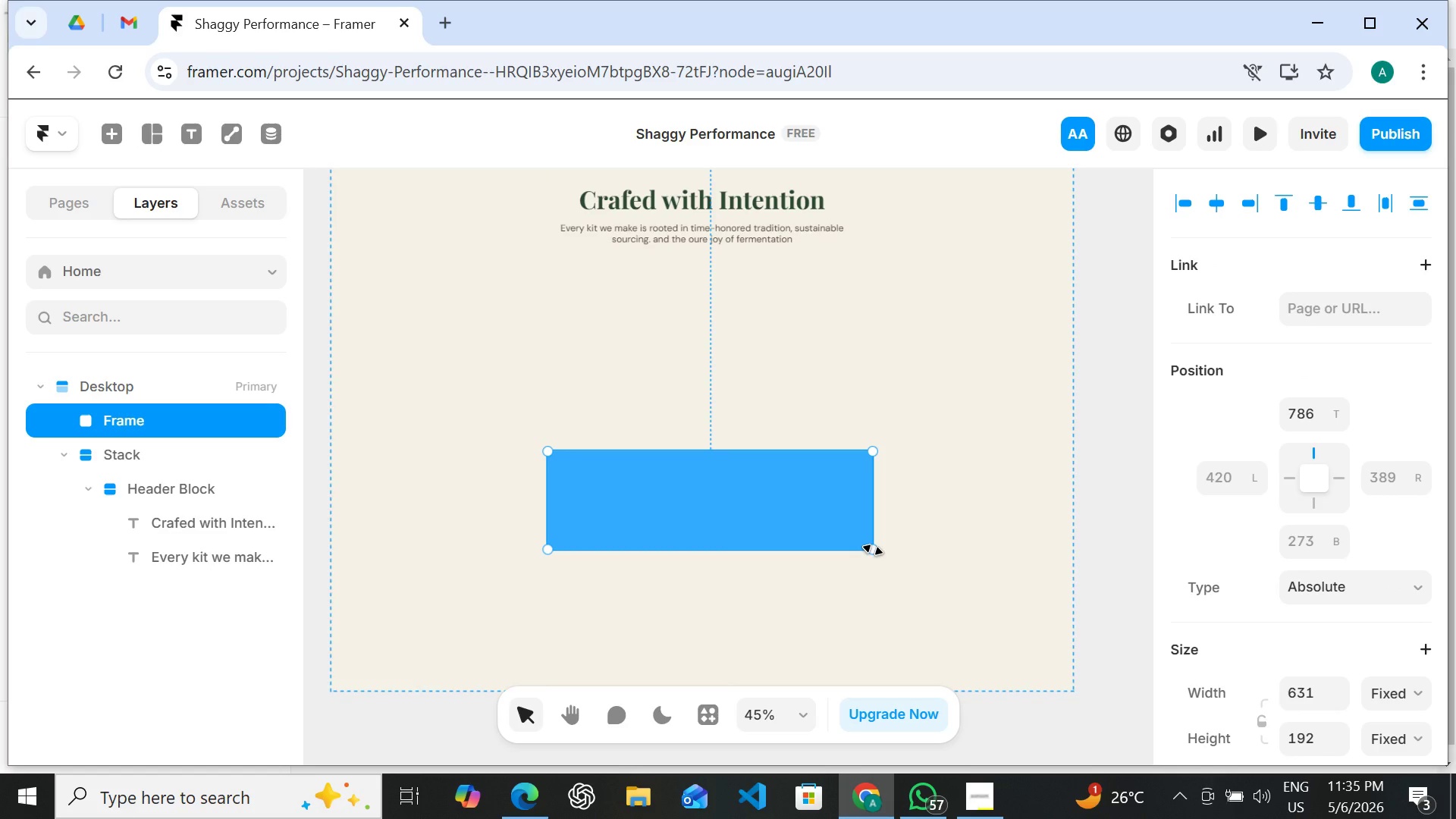 
wait(13.41)
 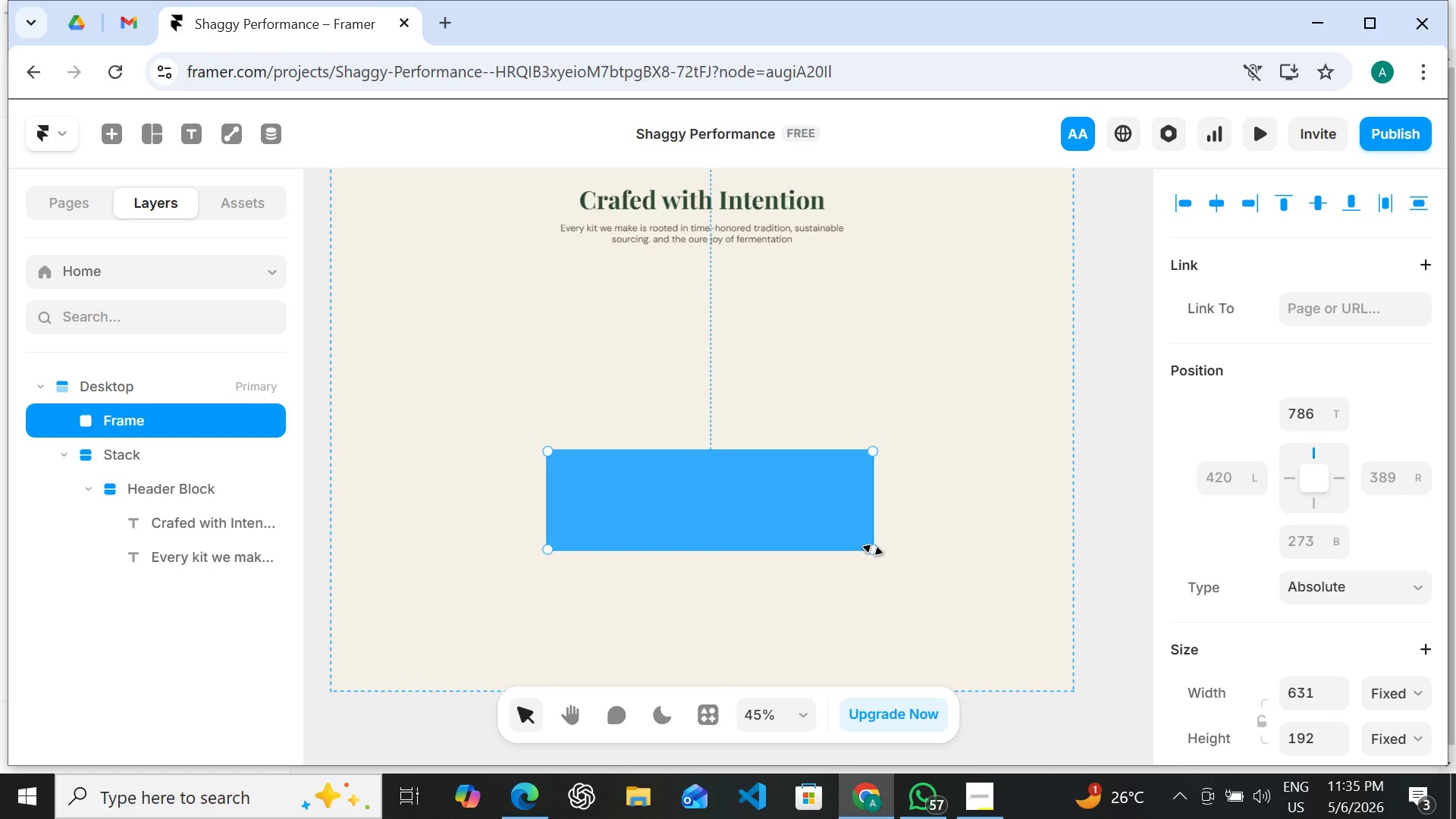 
mouse_move([1302, 494])
 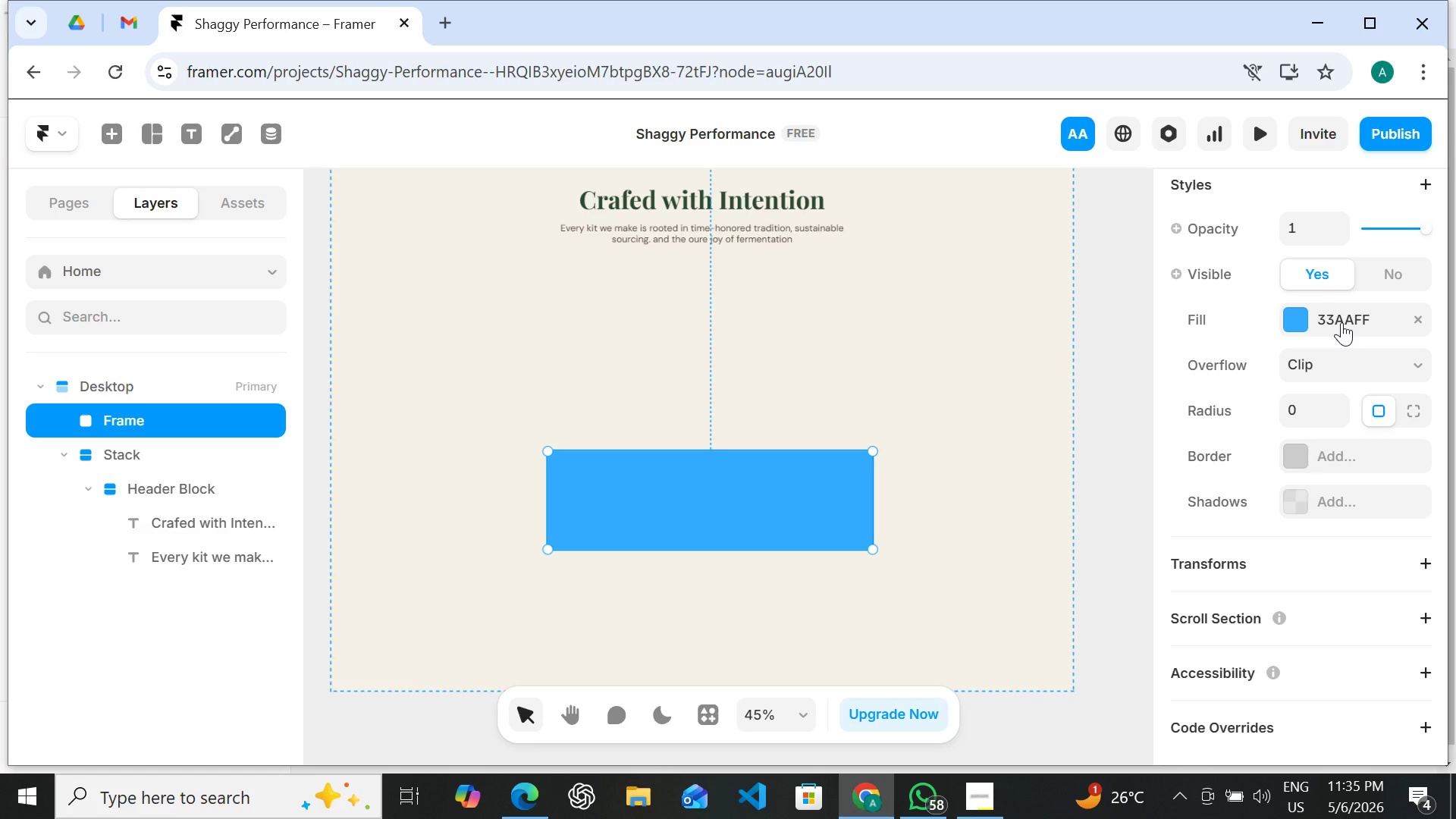 
left_click([1341, 322])
 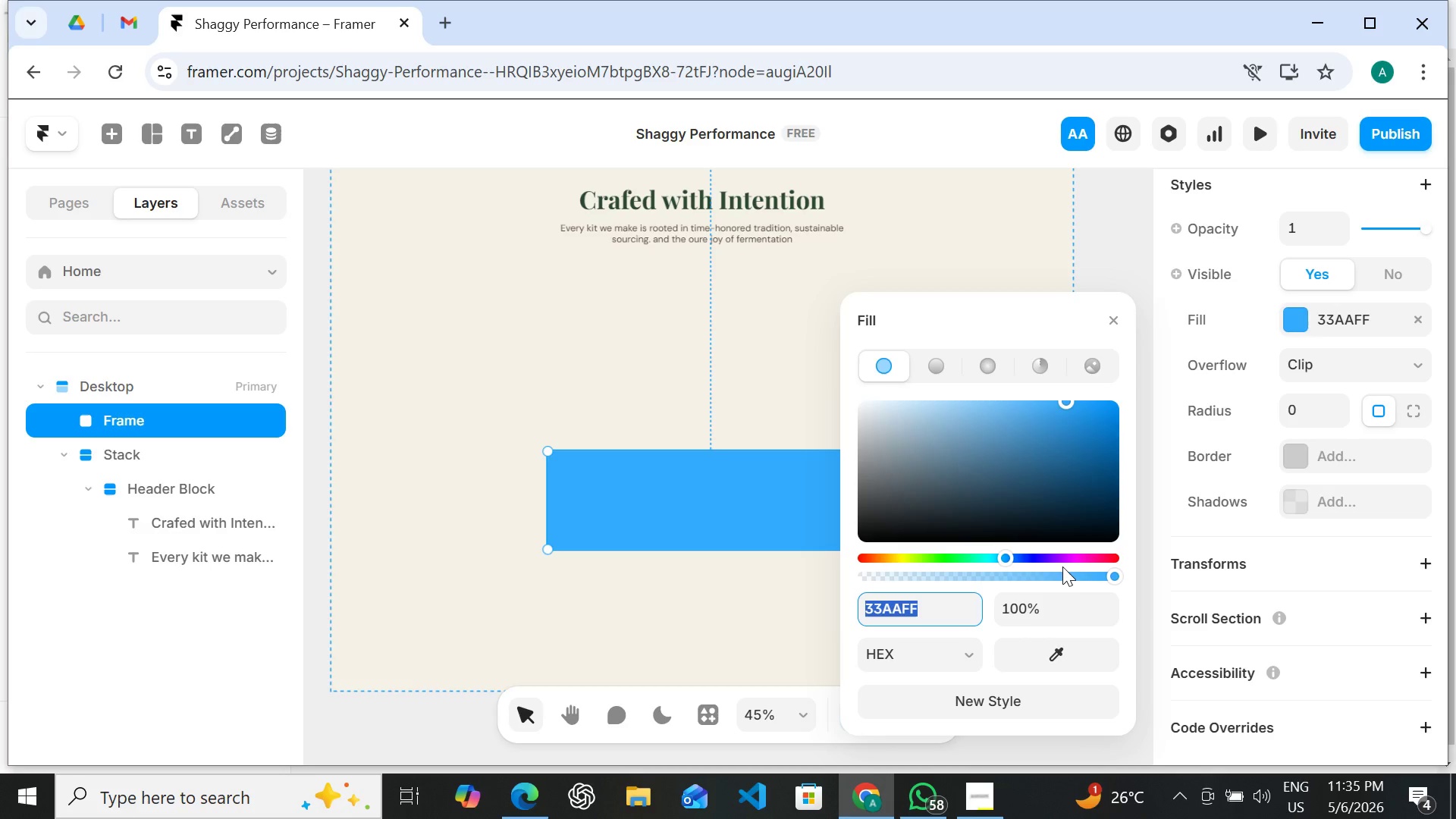 
wait(5.91)
 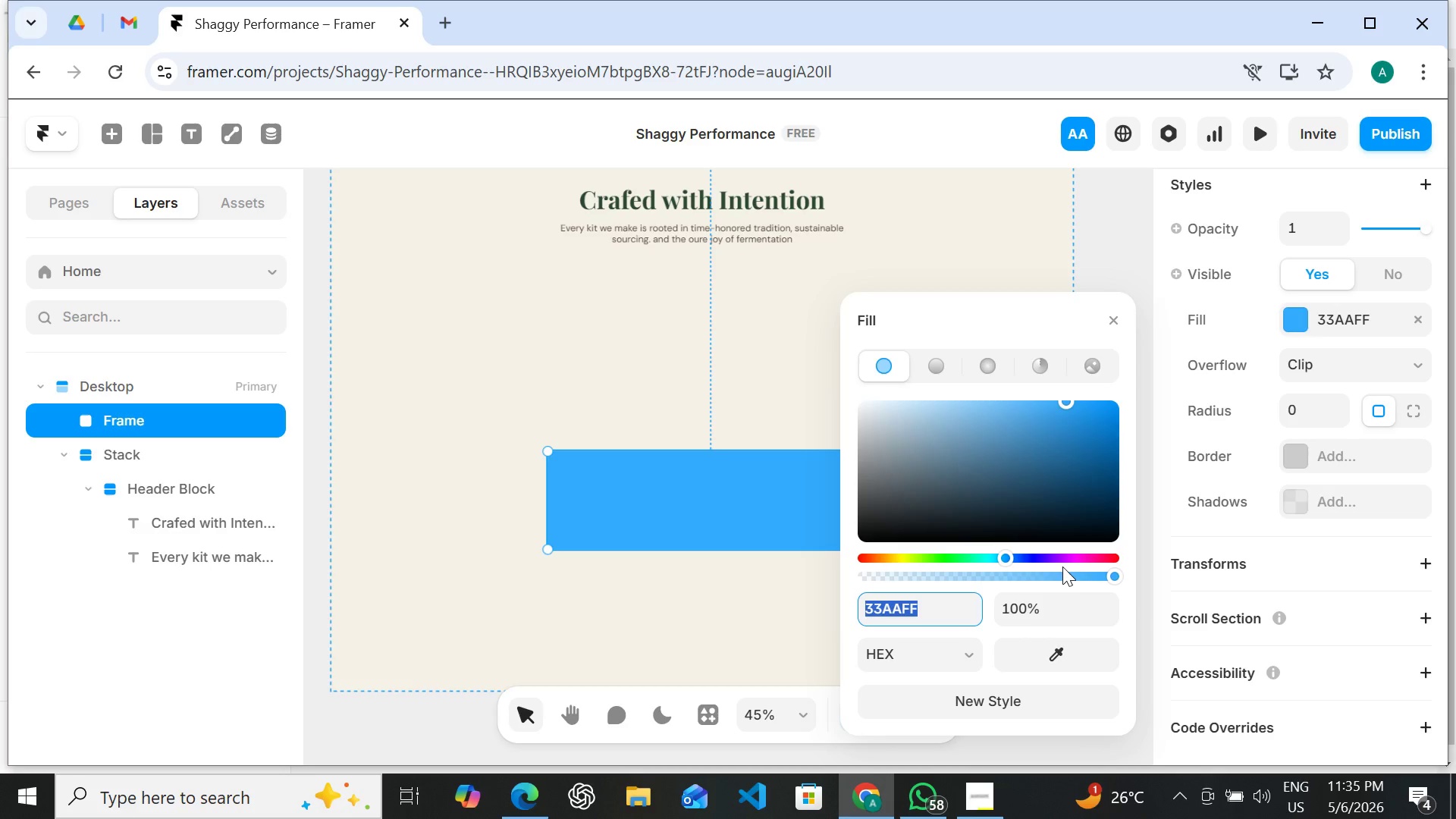 
type(ffffff)
 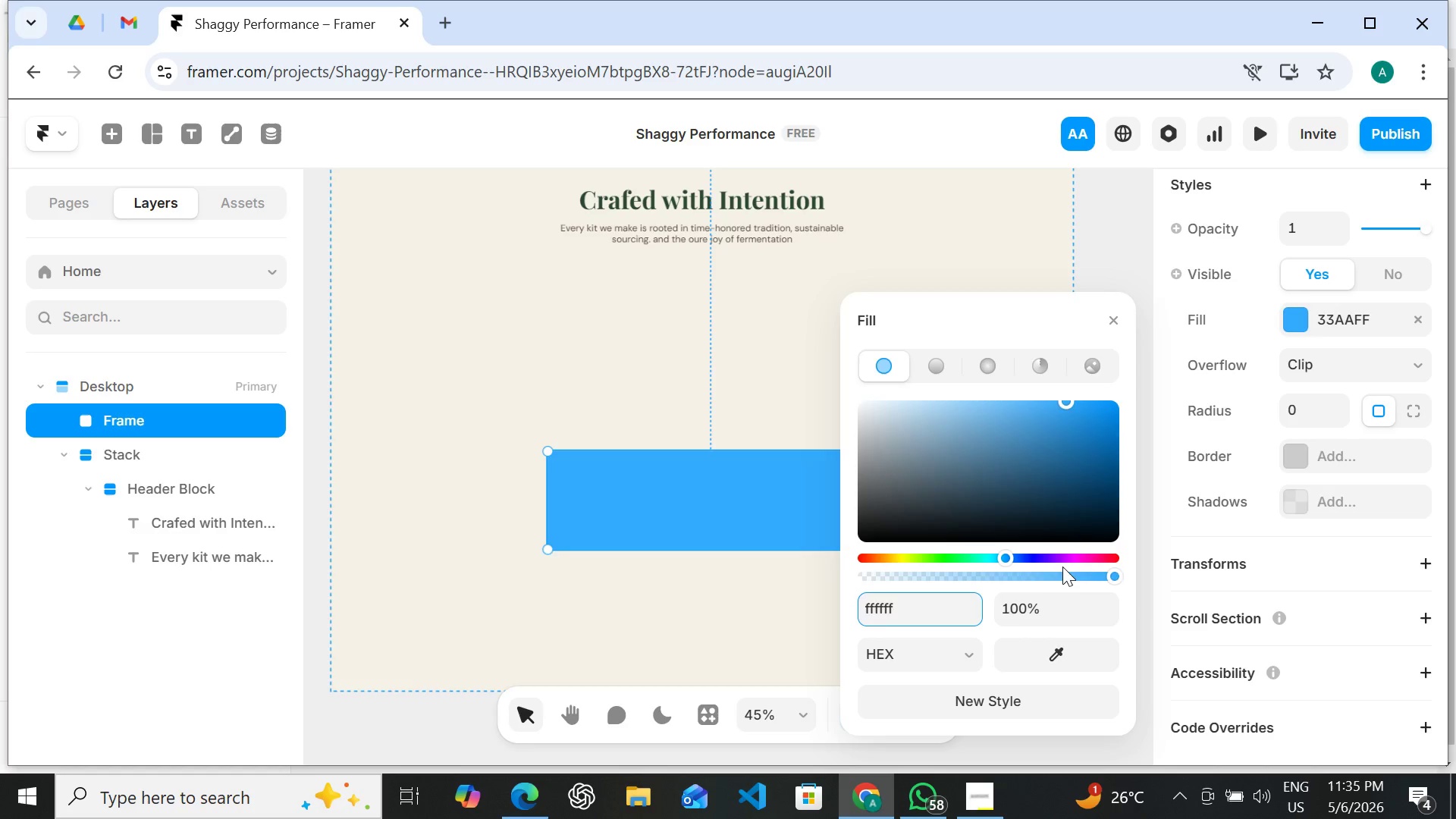 
key(Enter)
 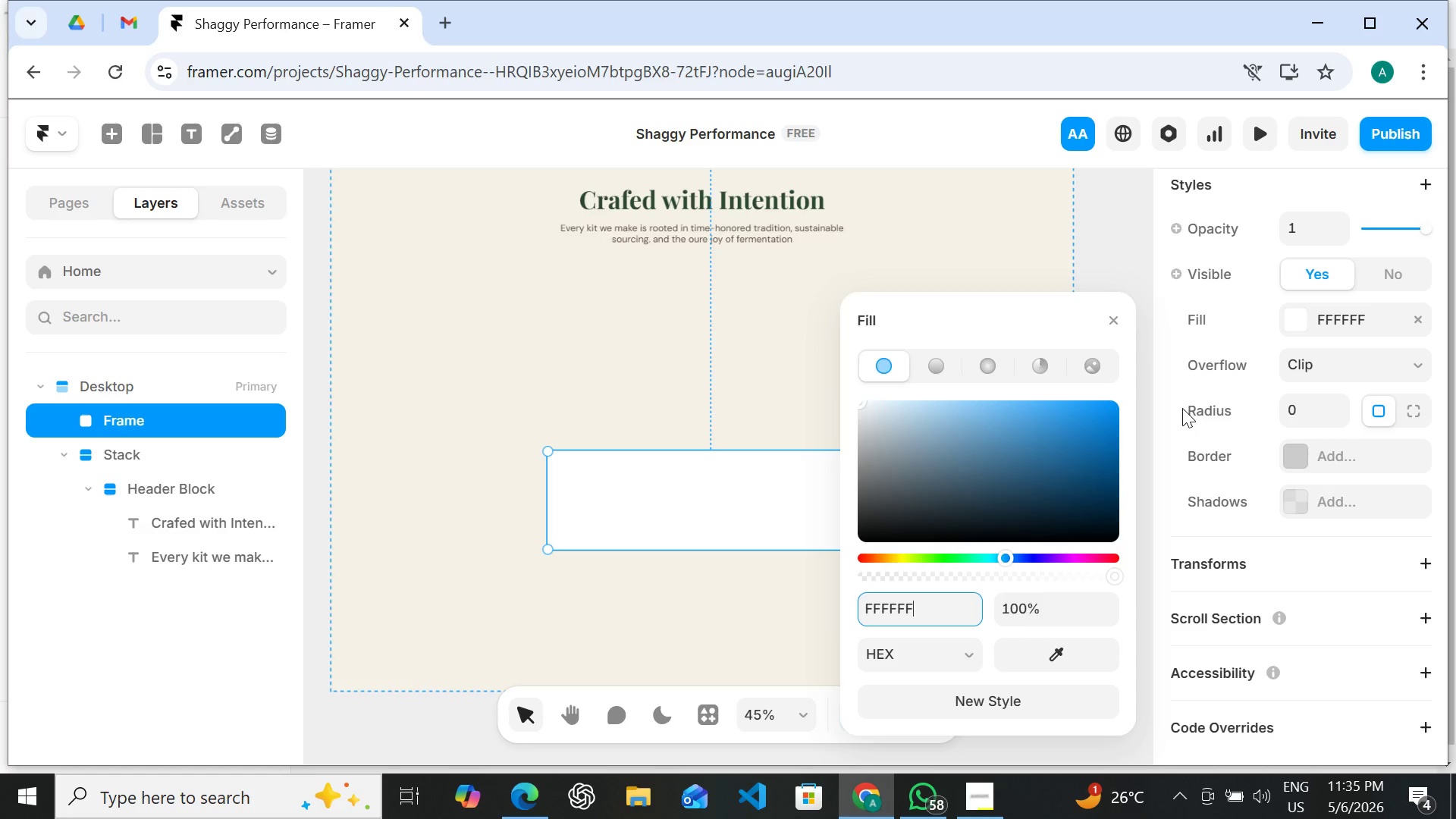 
wait(6.2)
 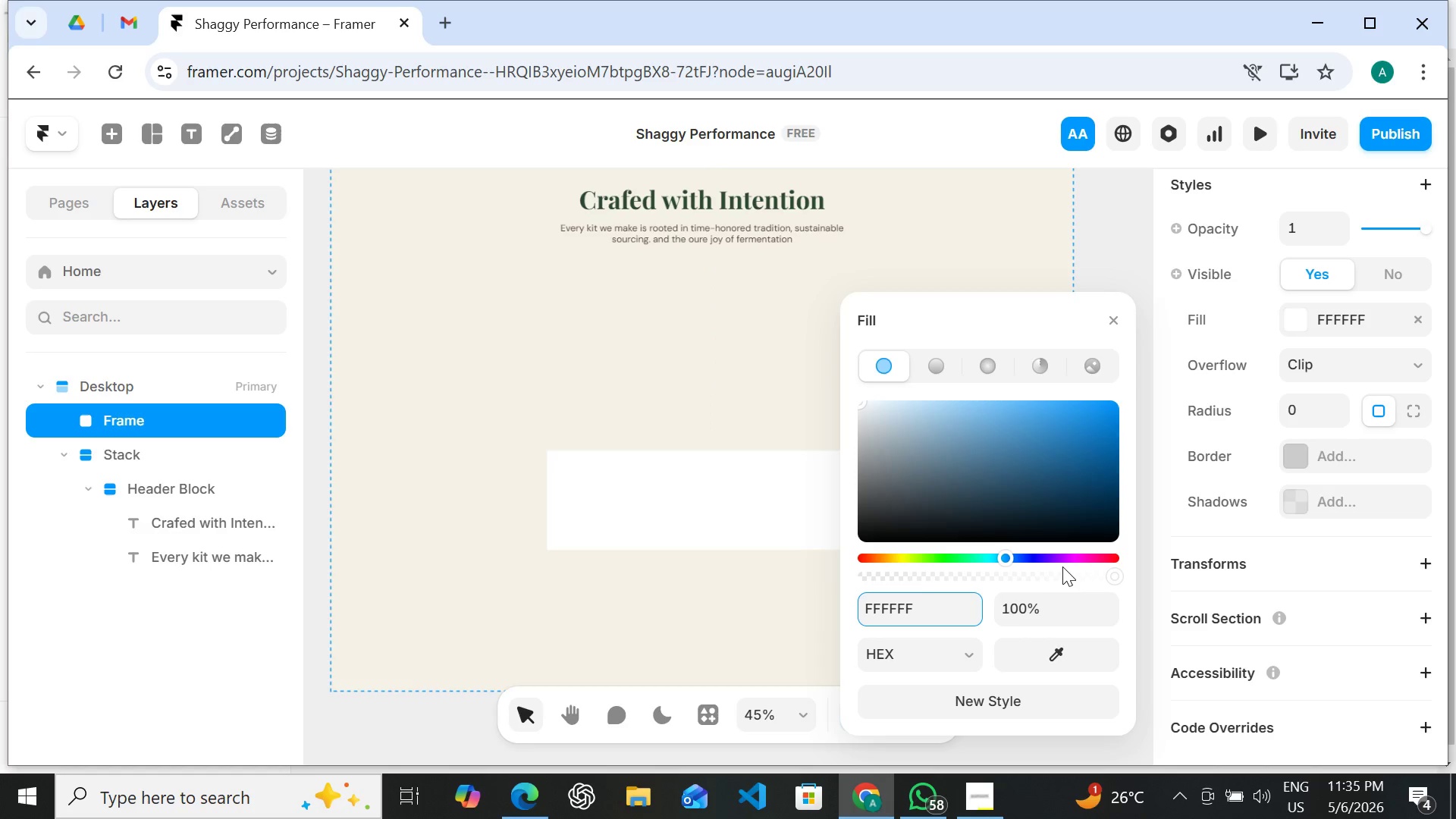 
left_click([1324, 455])
 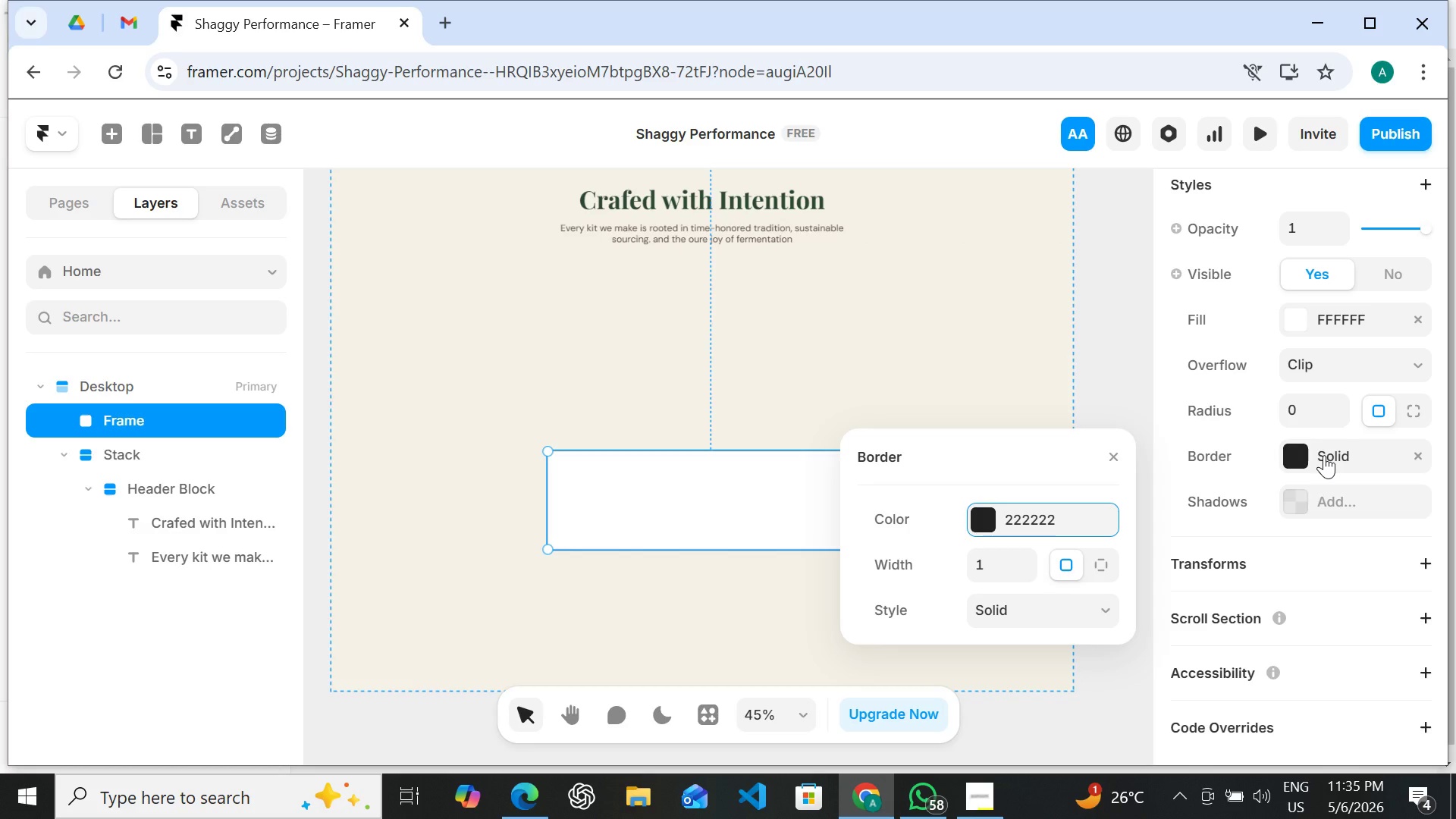 
wait(11.69)
 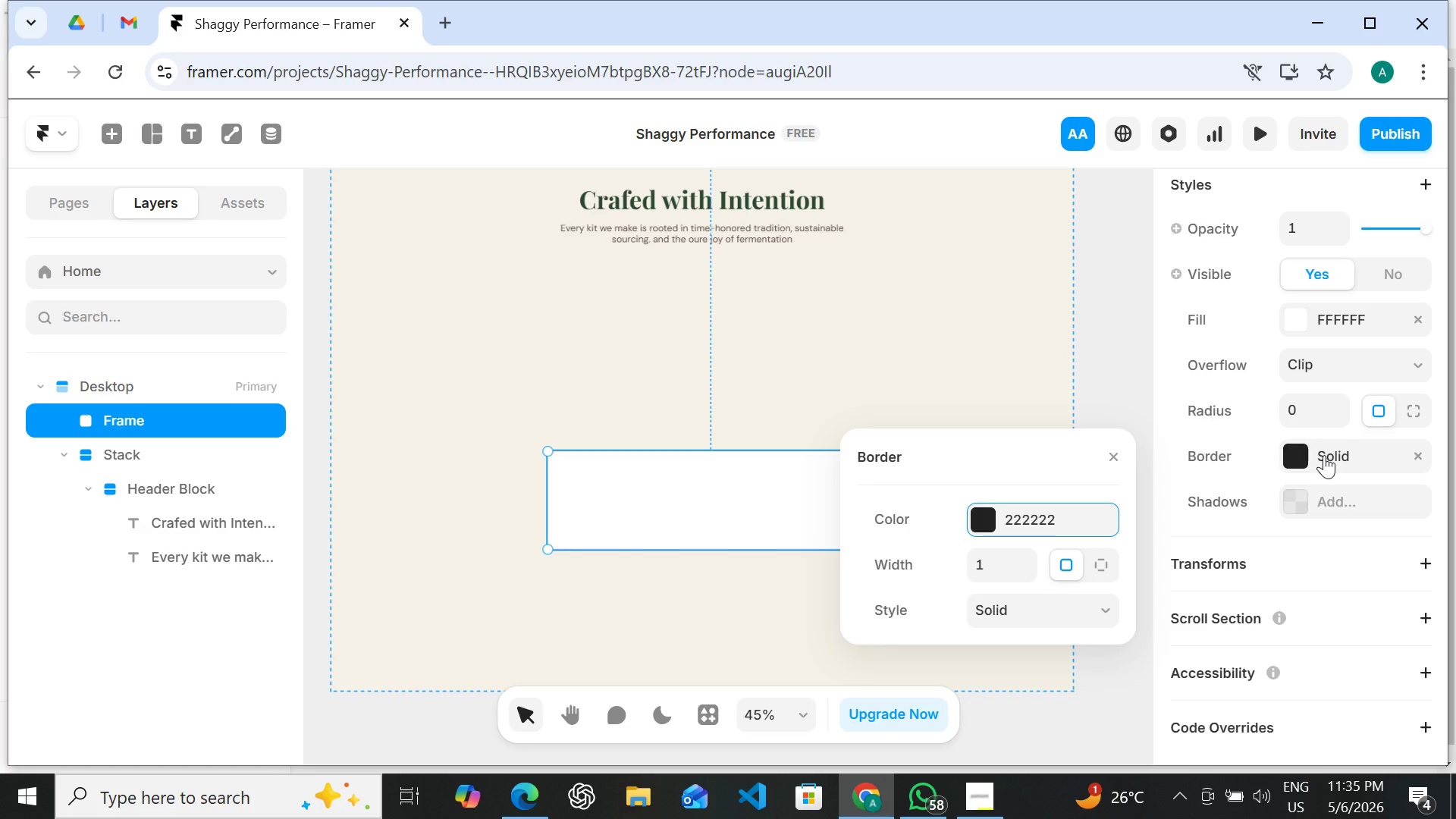 
left_click([1417, 487])
 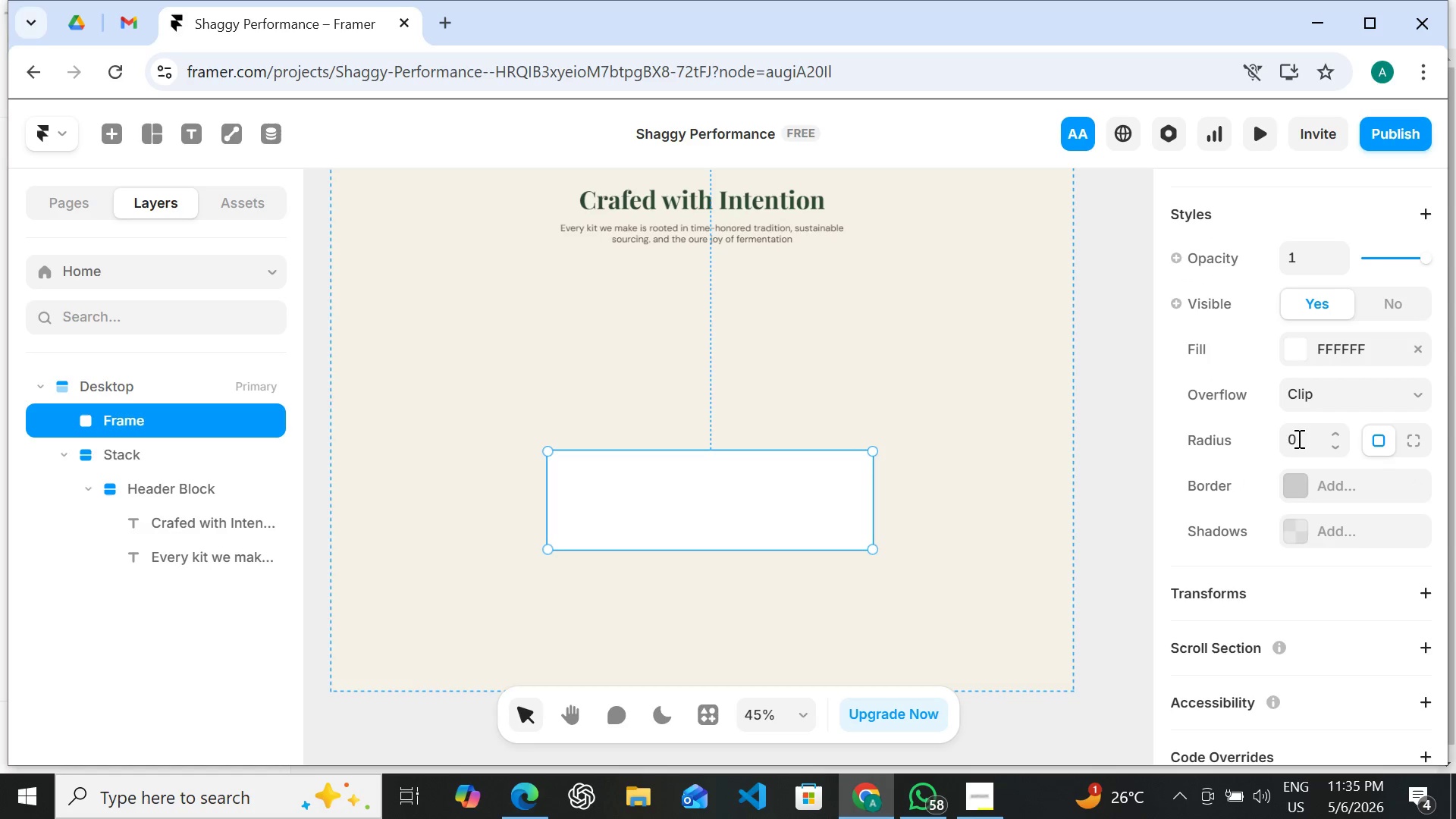 
double_click([1301, 441])
 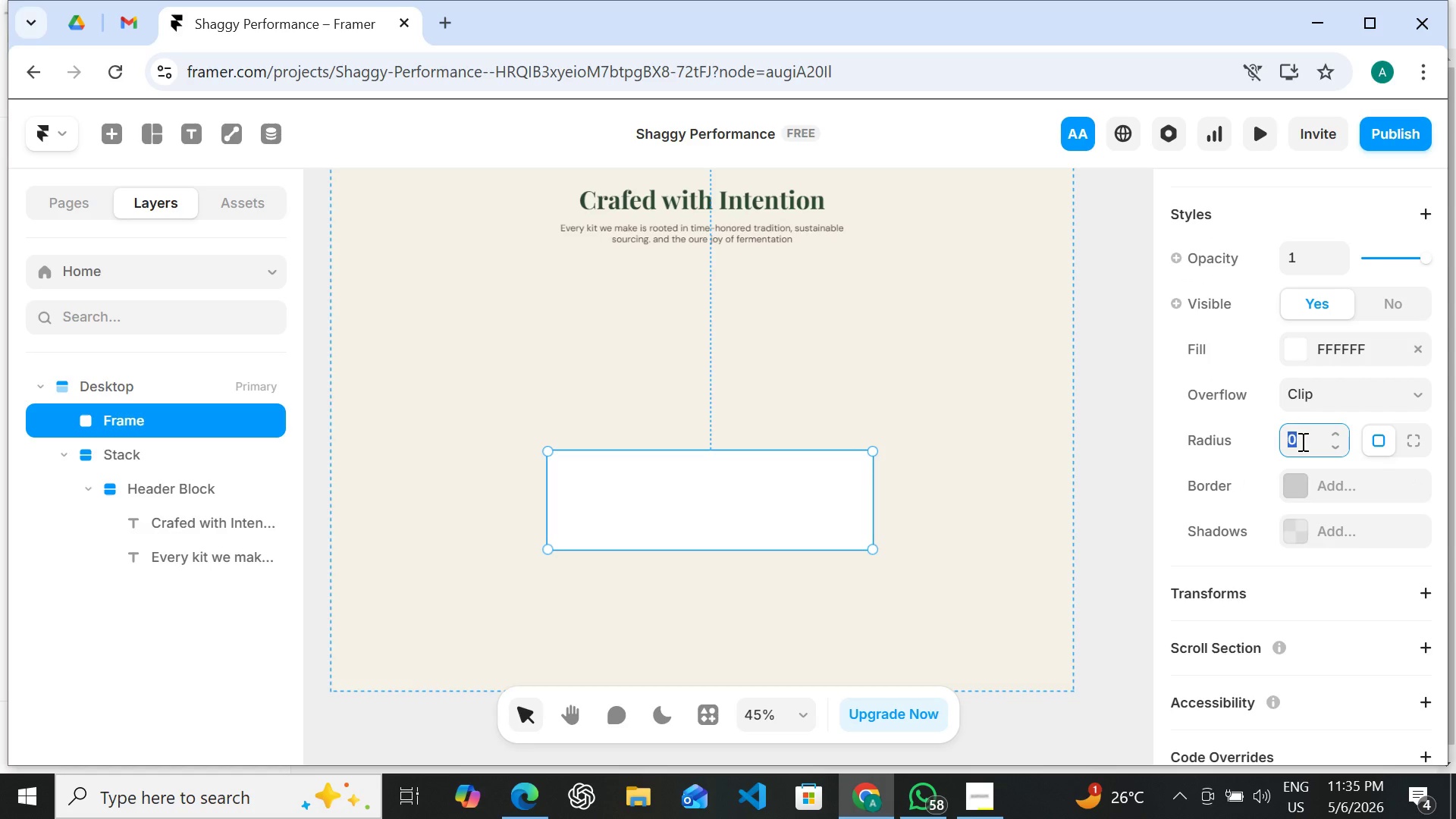 
type(16)
 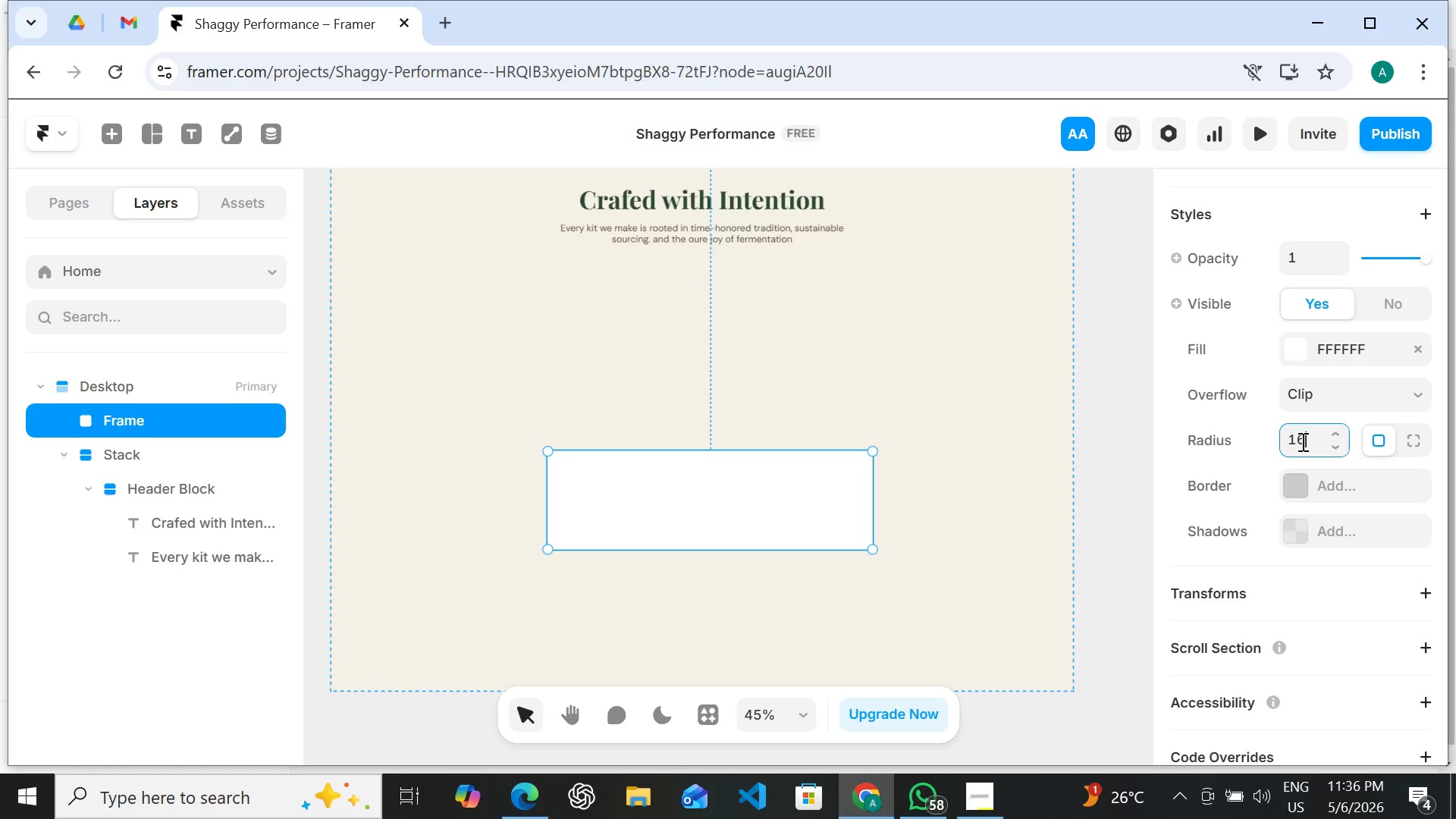 
wait(5.86)
 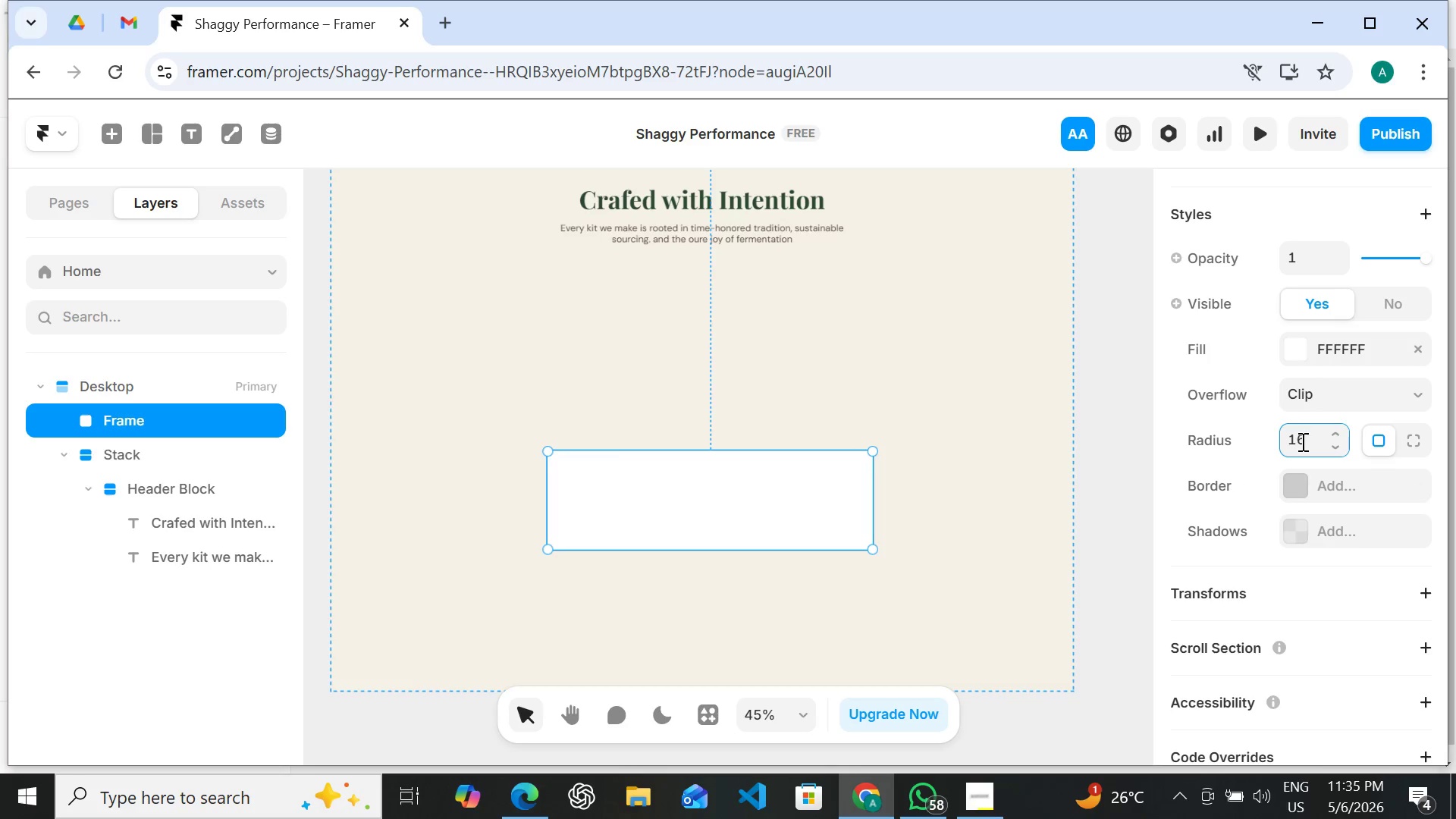 
left_click([1315, 482])
 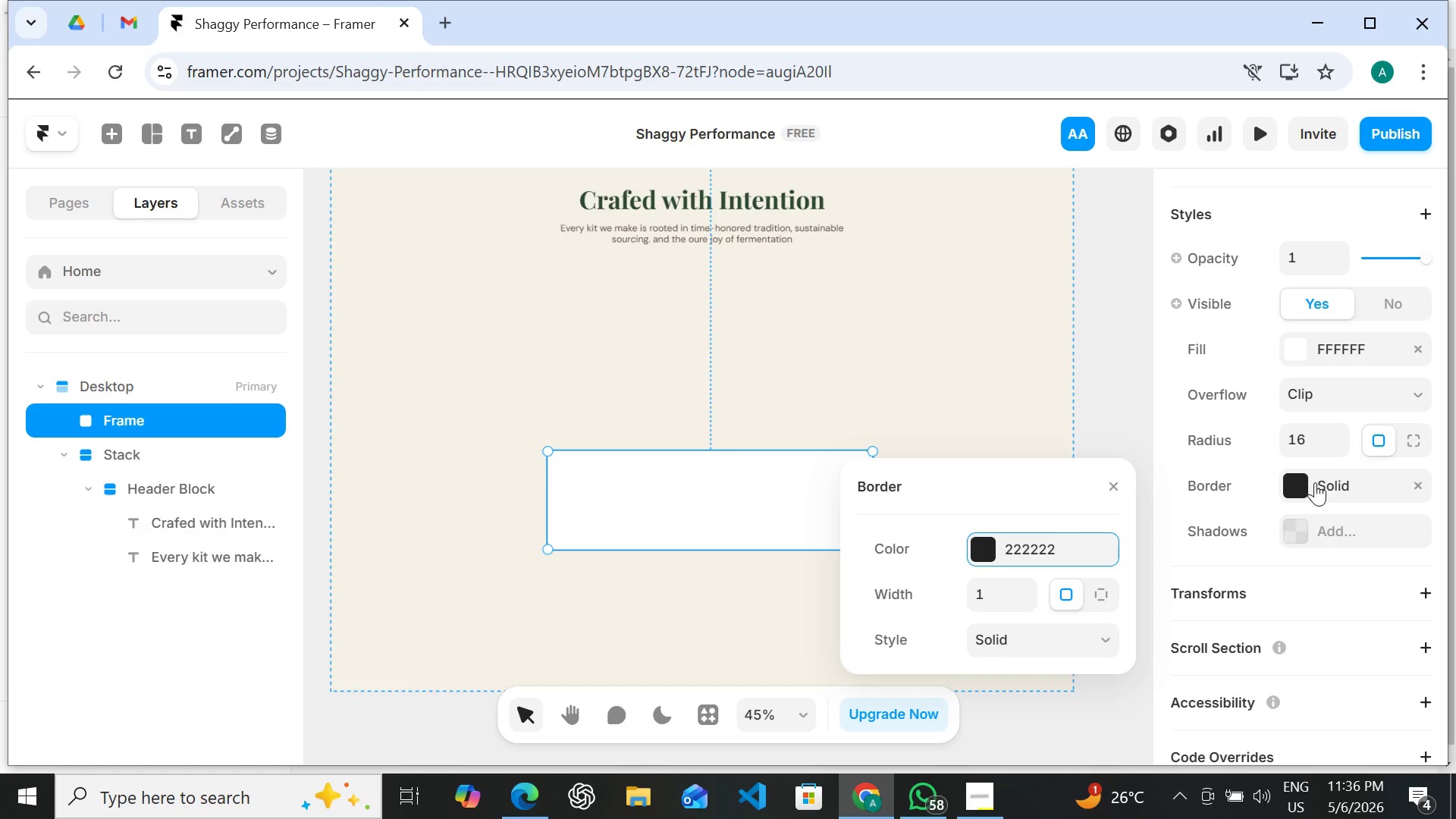 
wait(8.41)
 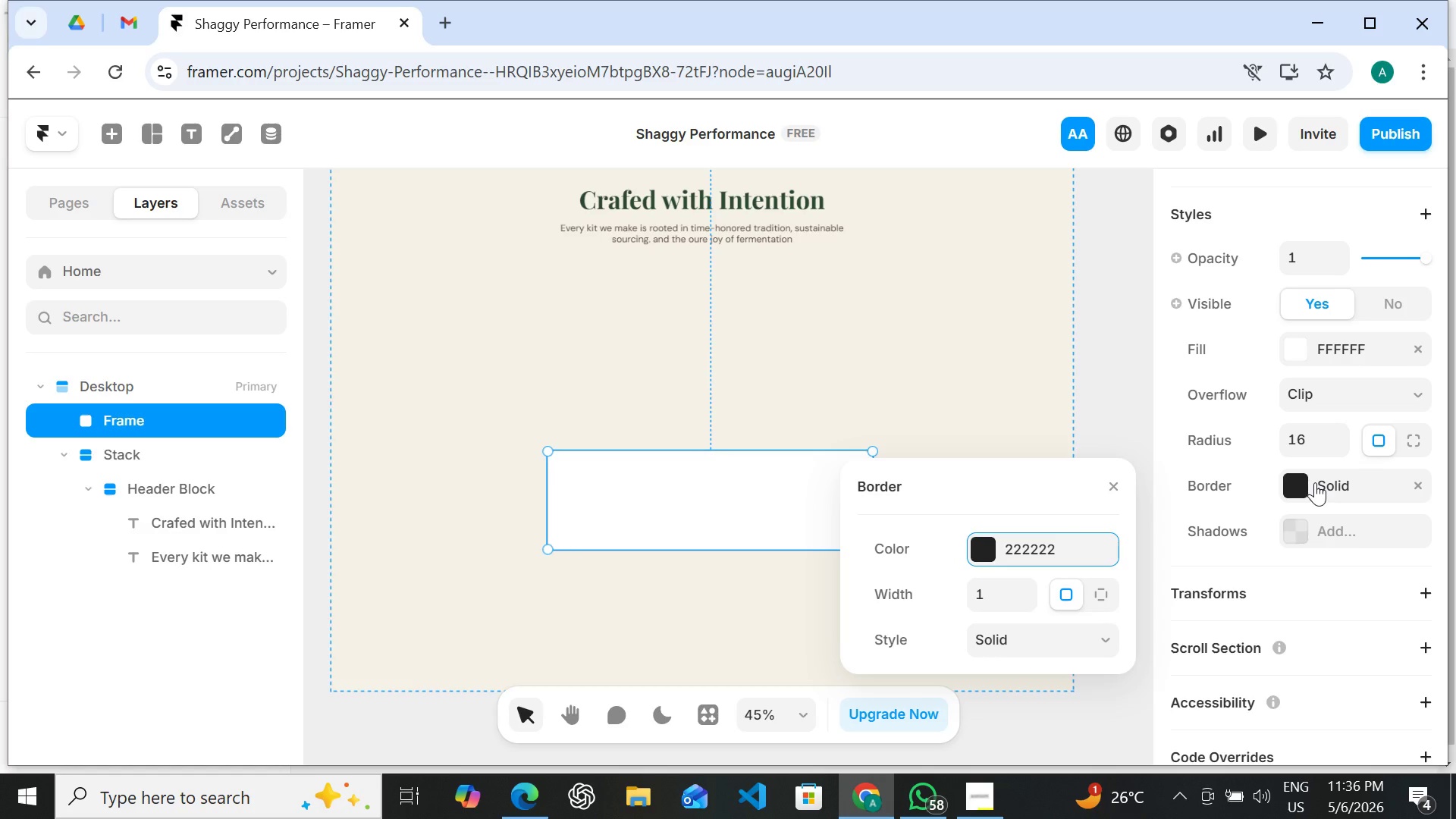 
left_click([1028, 538])
 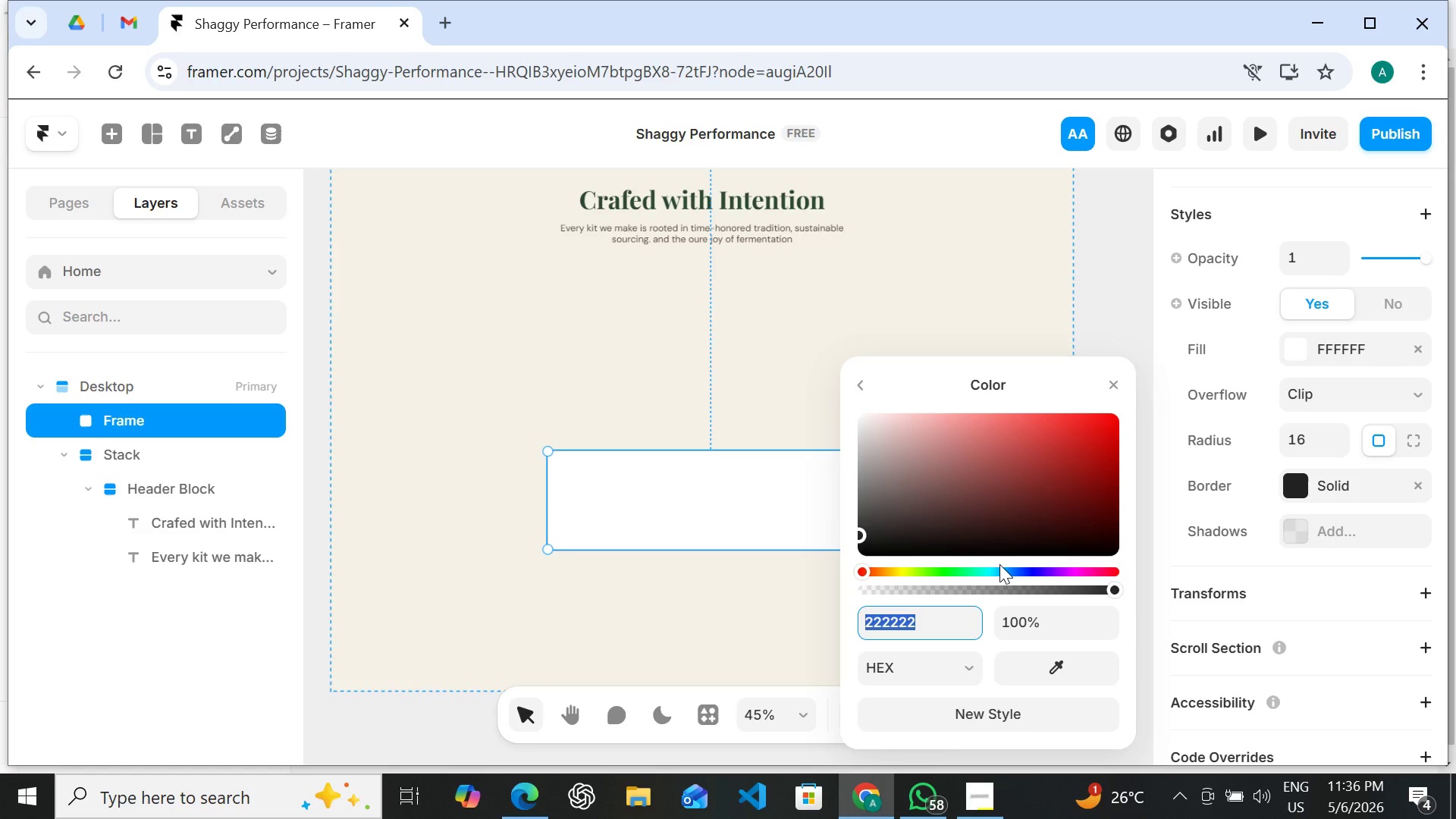 
type(d9)
 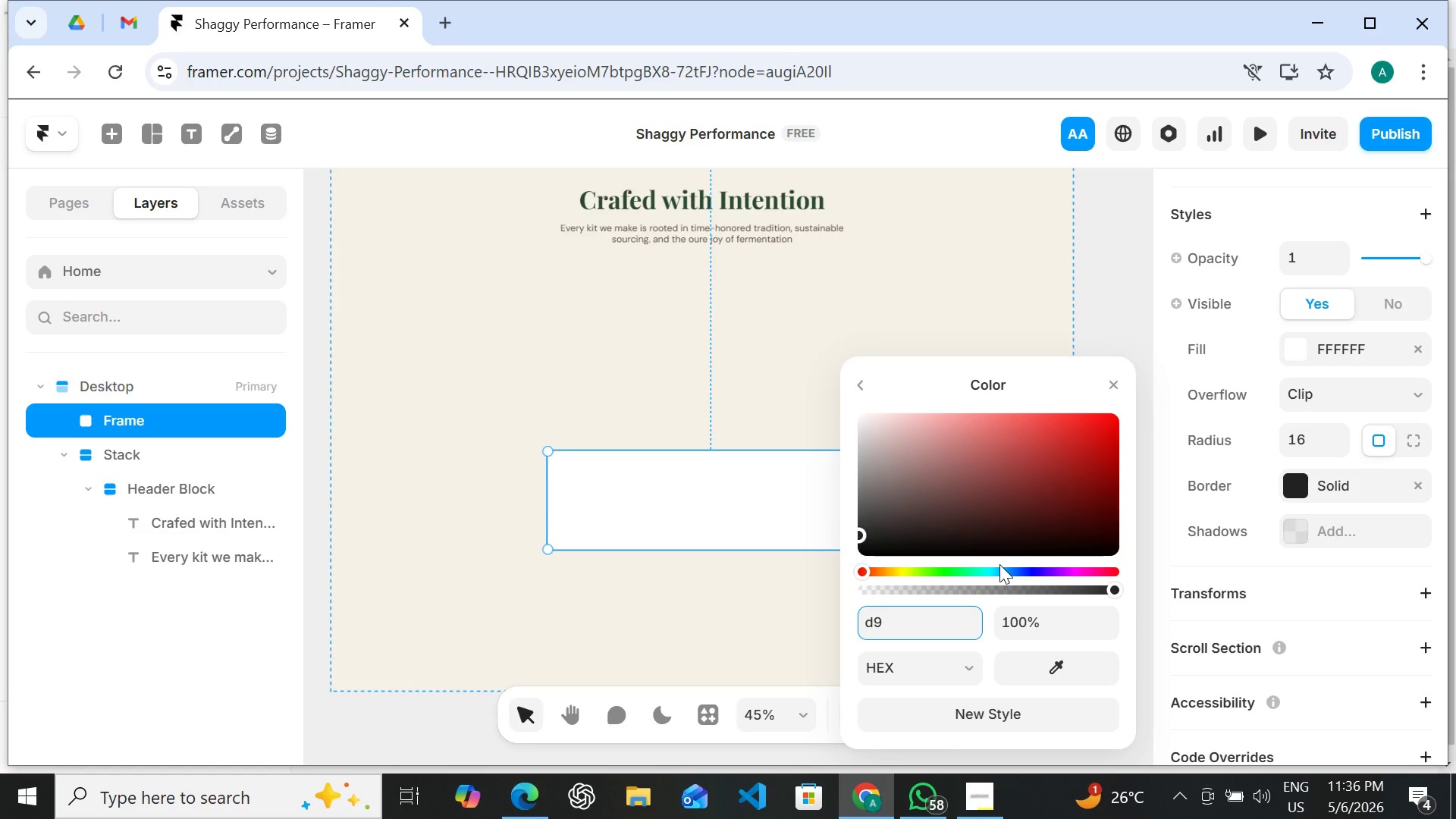 
type(cf)
 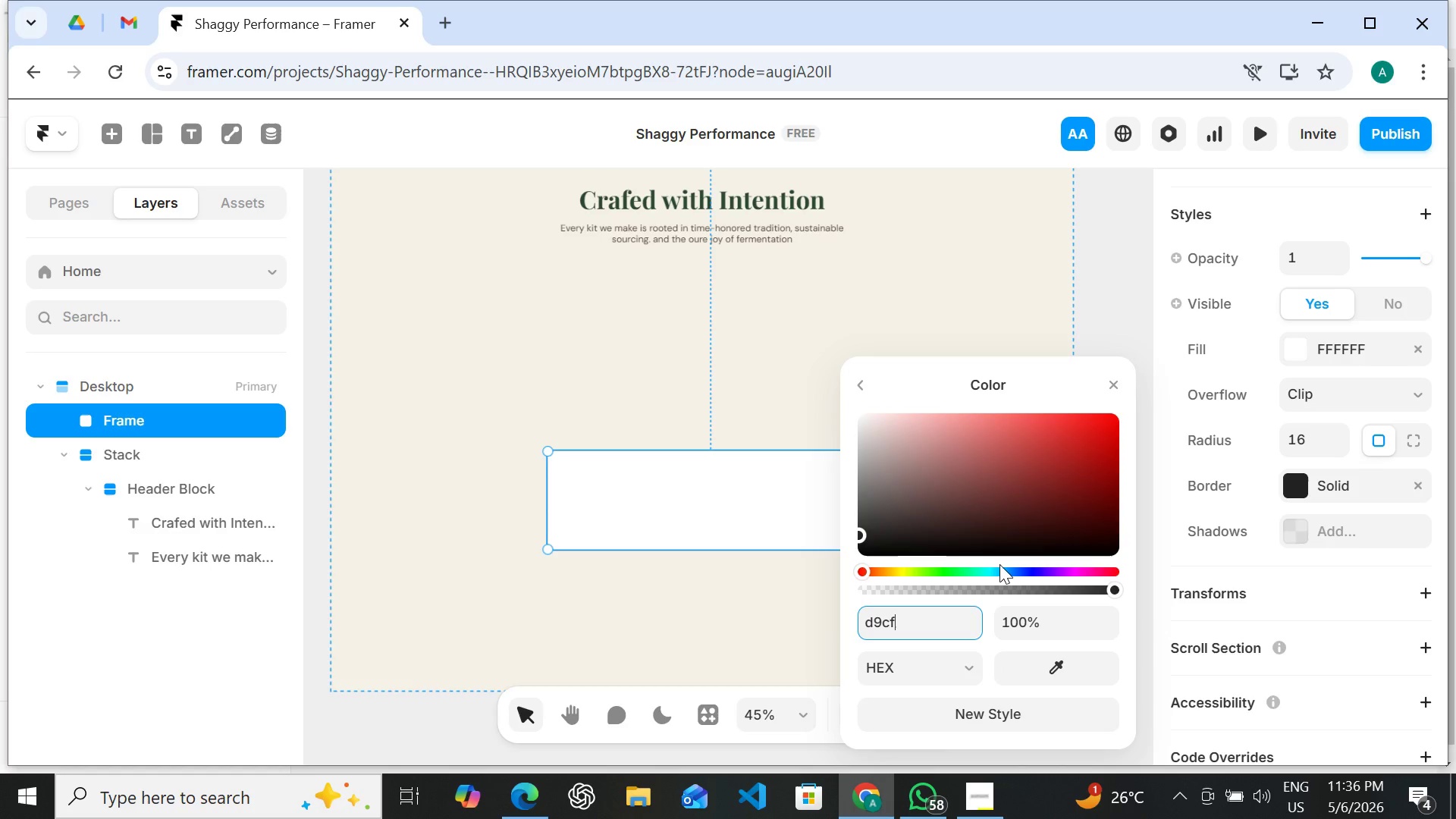 
type(c4)
 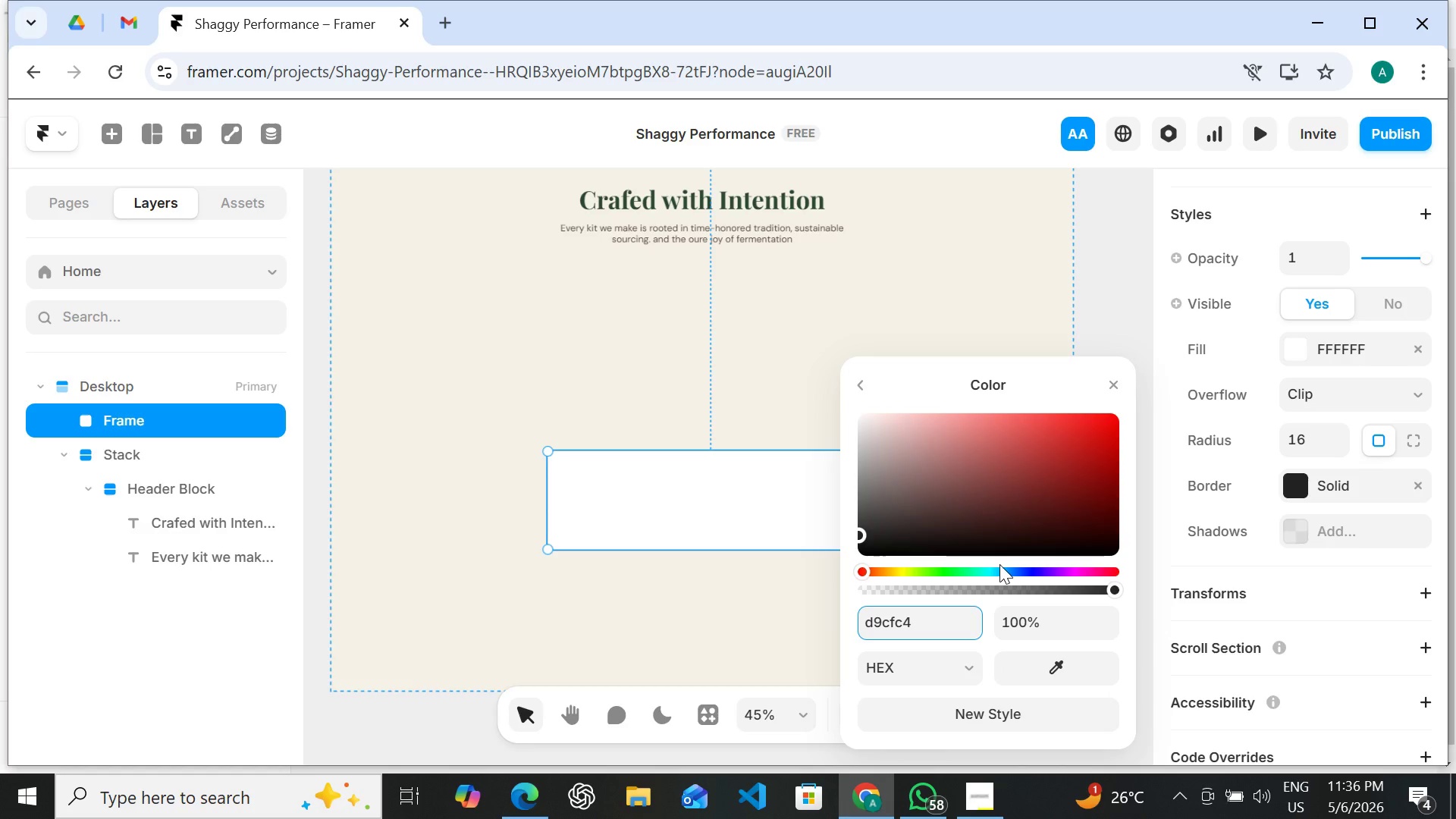 
key(Enter)
 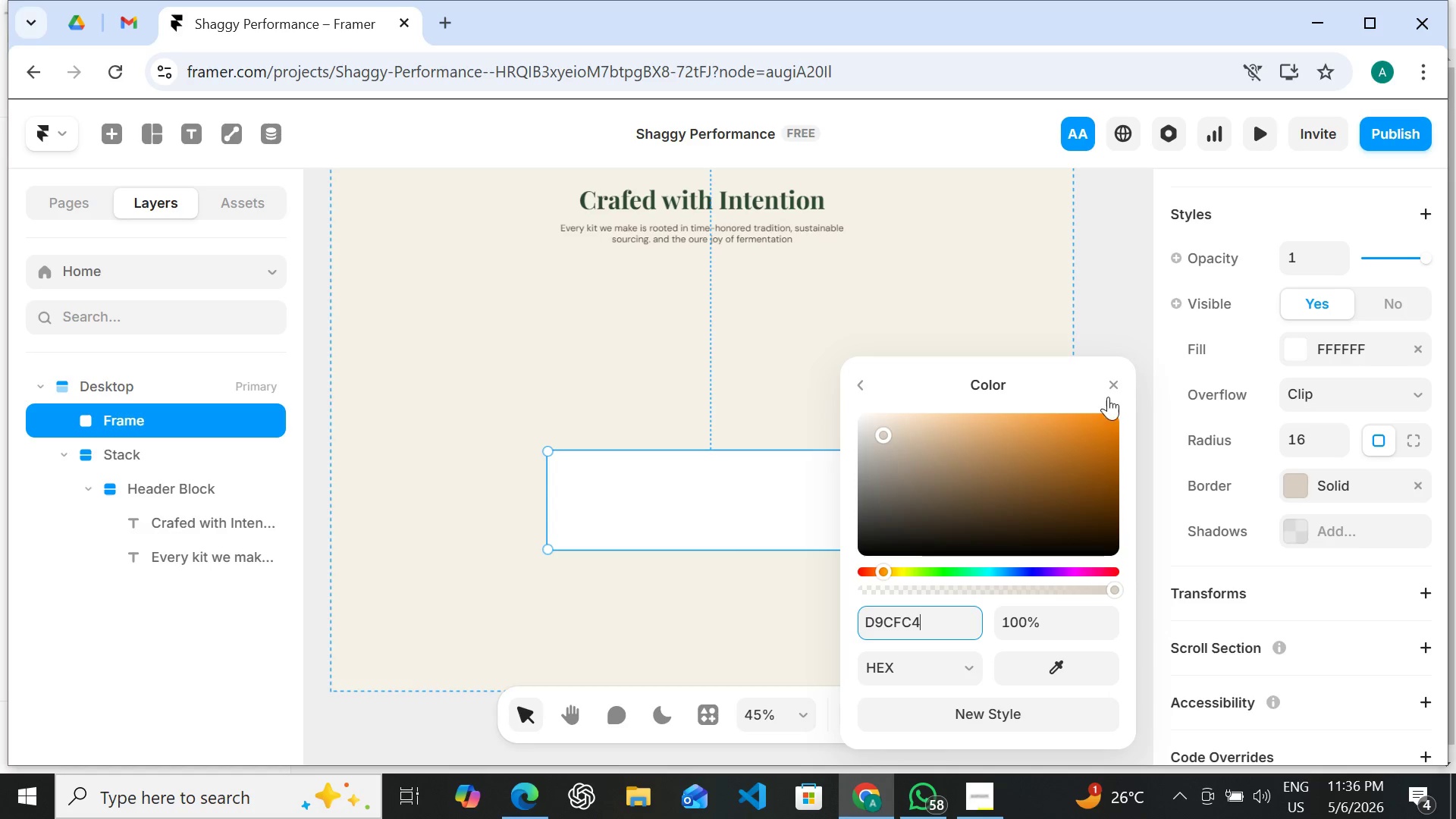 
left_click([1117, 386])
 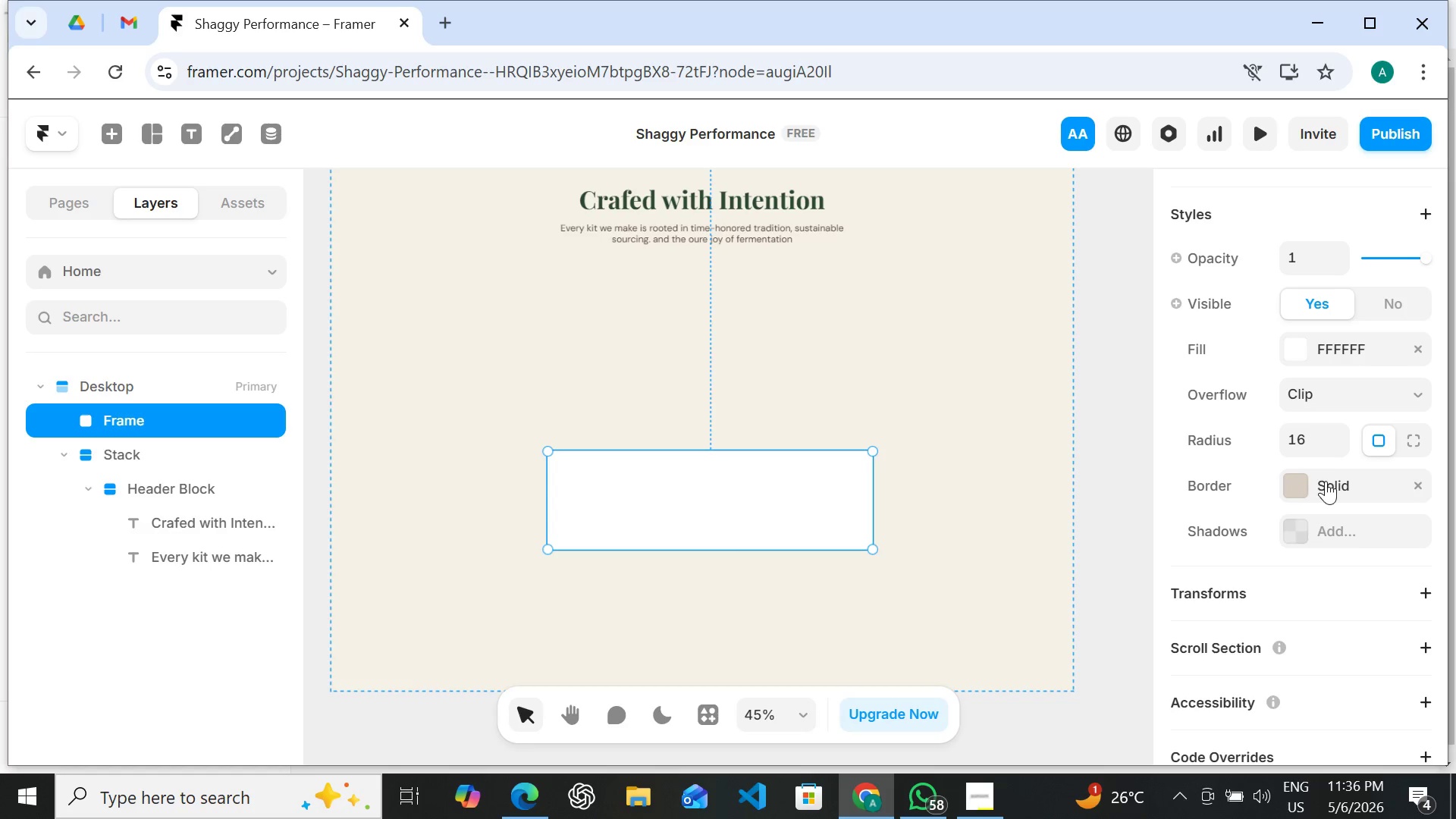 
left_click([1326, 482])
 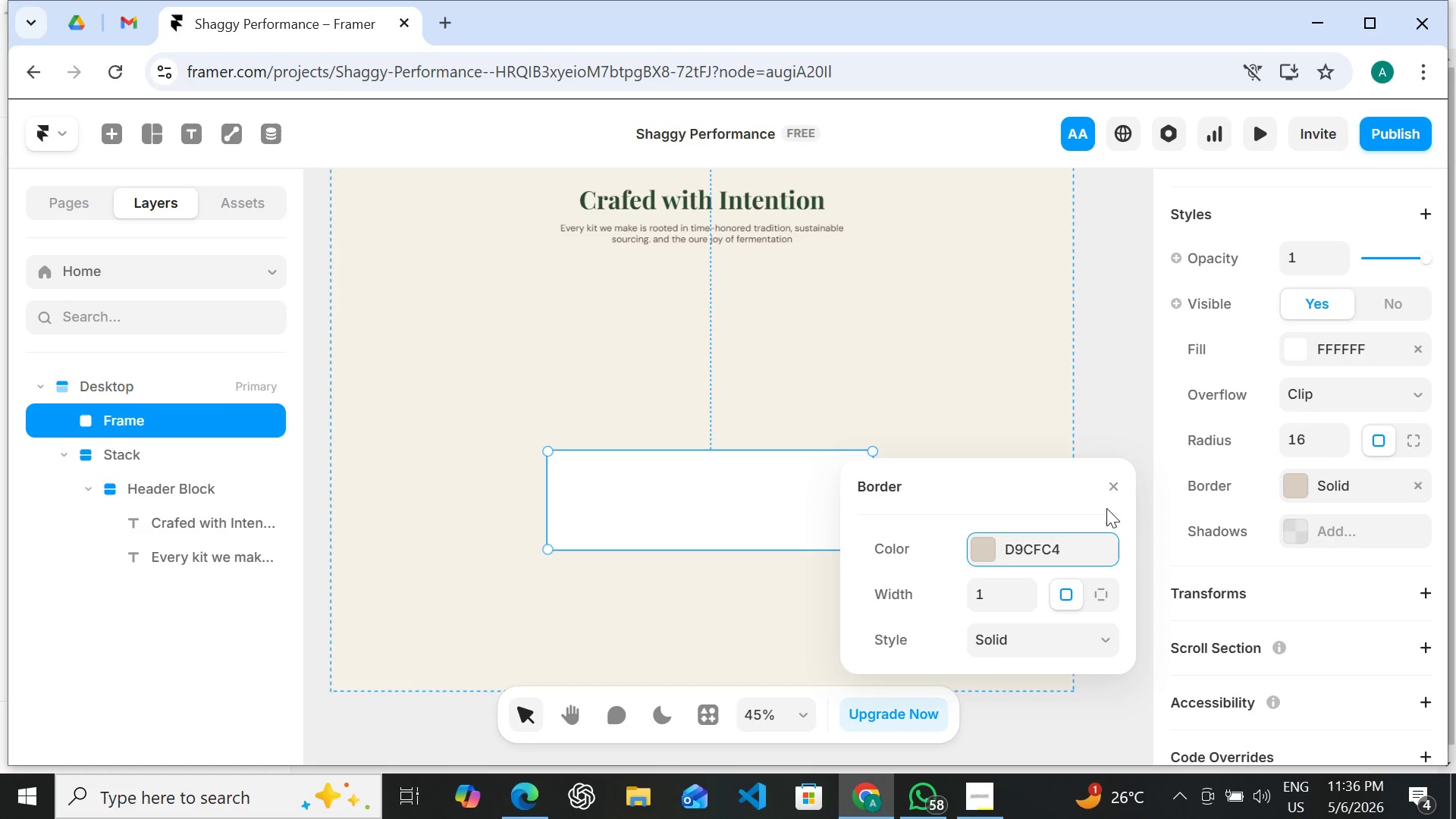 
wait(7.27)
 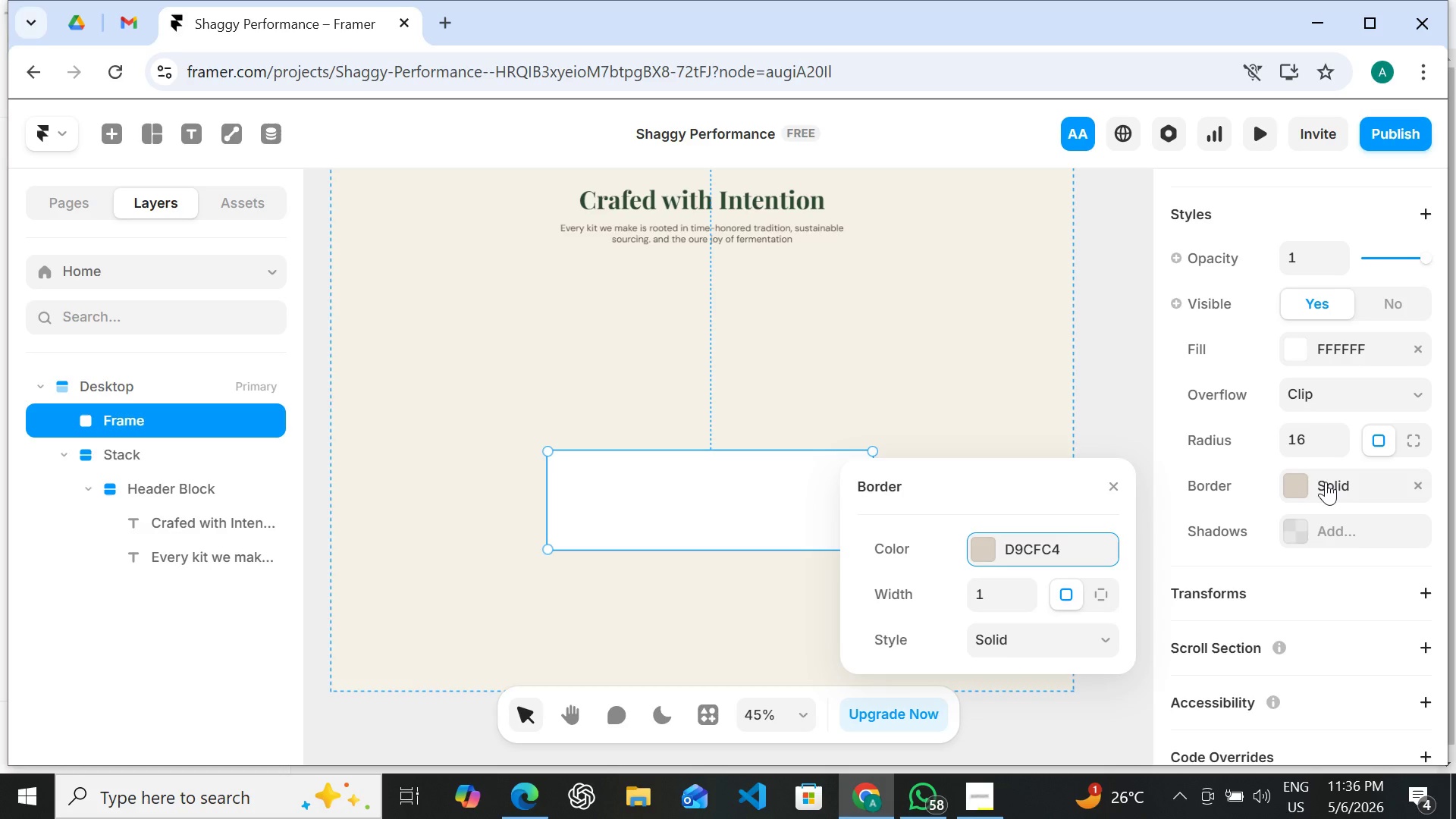 
key(Enter)
 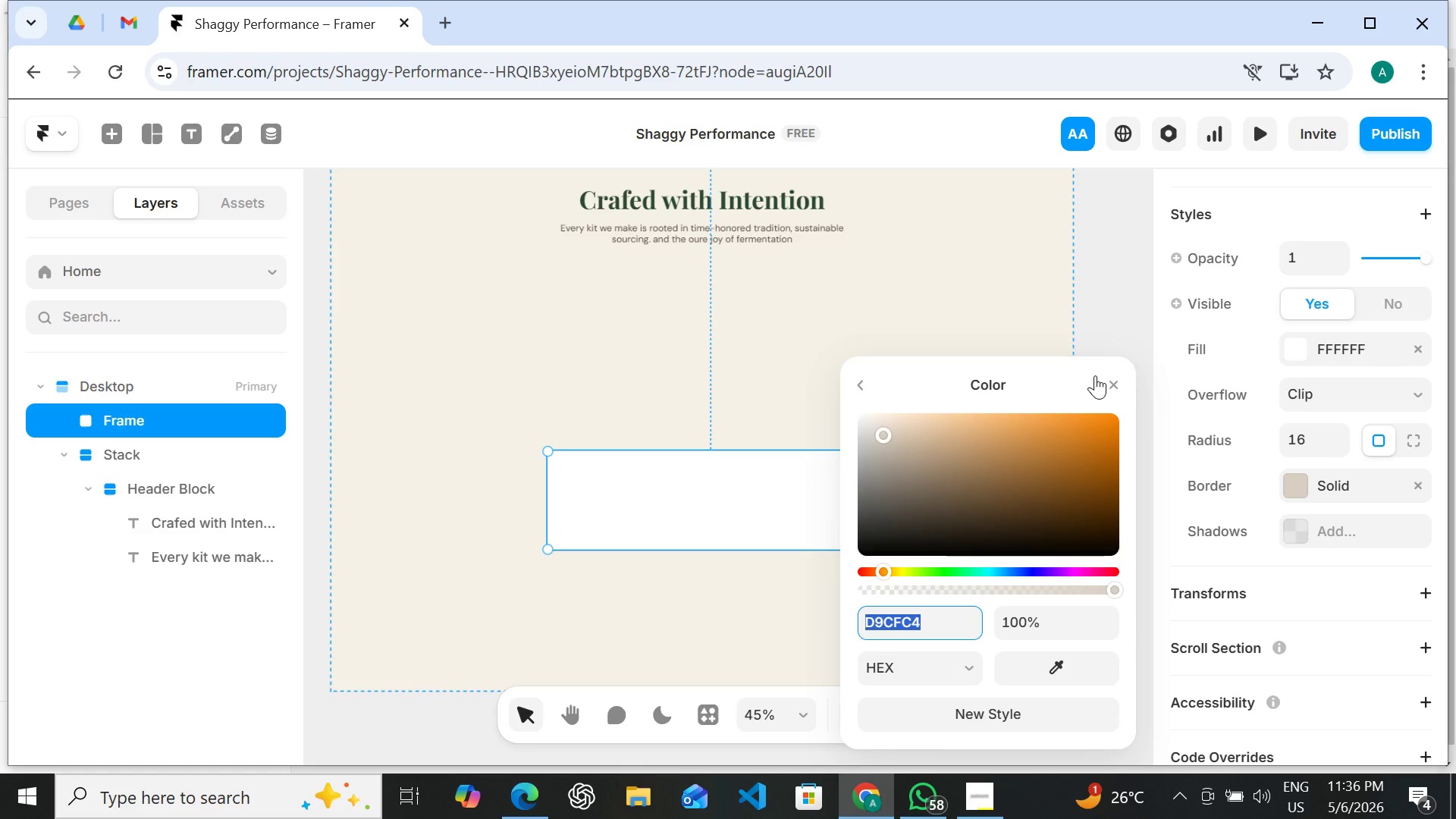 
left_click([1108, 379])
 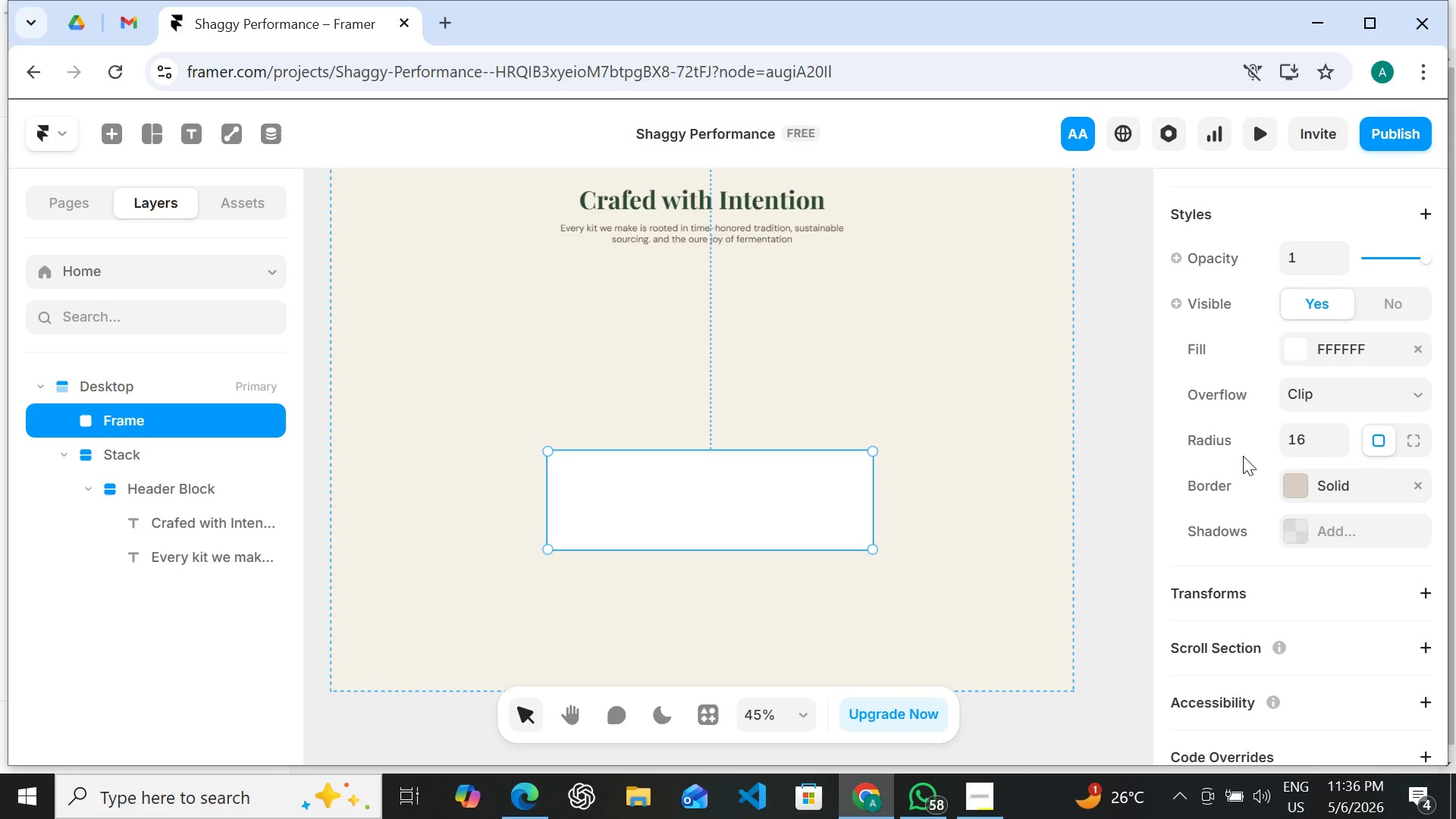 
wait(6.59)
 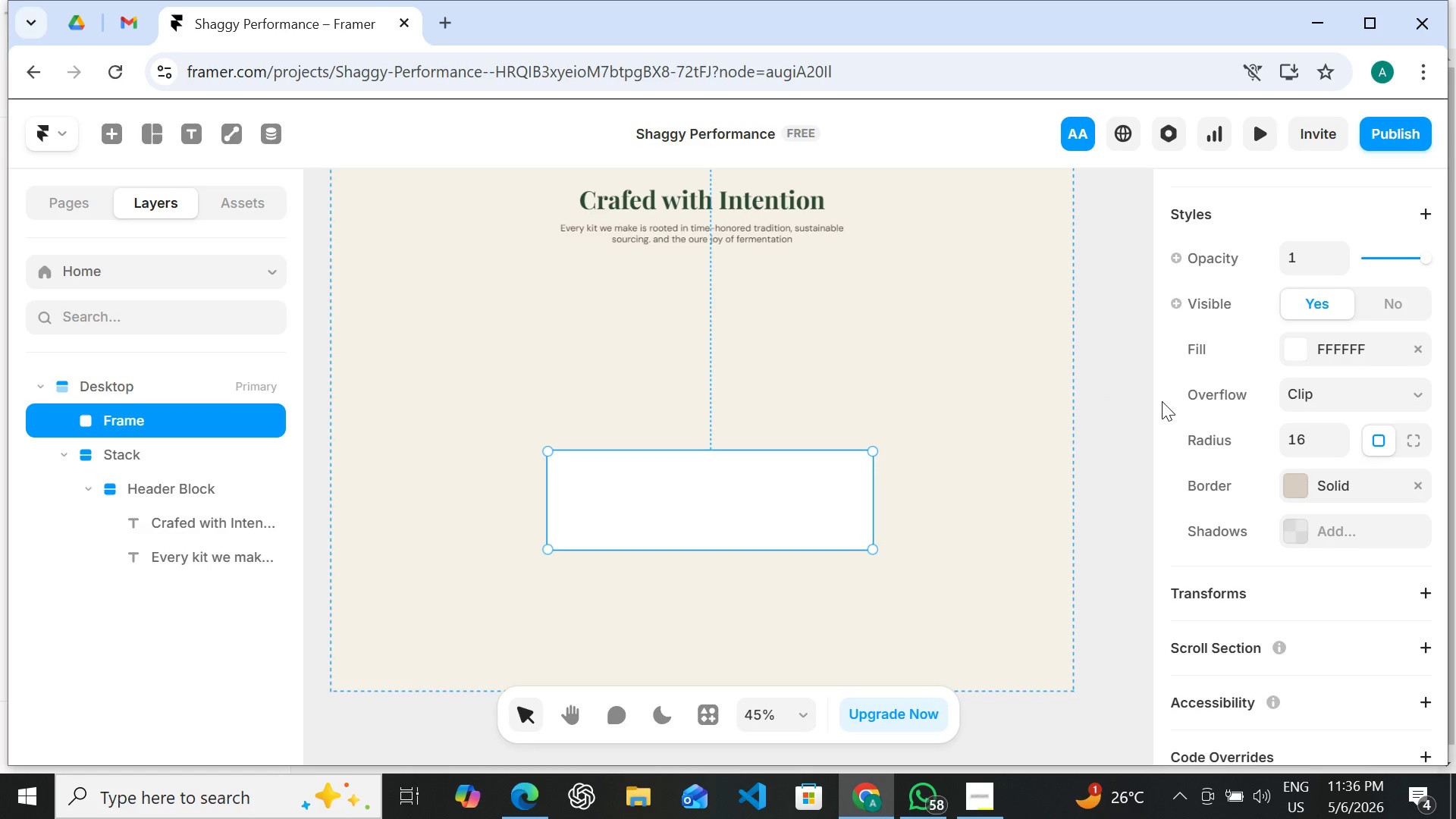 
left_click([1316, 526])
 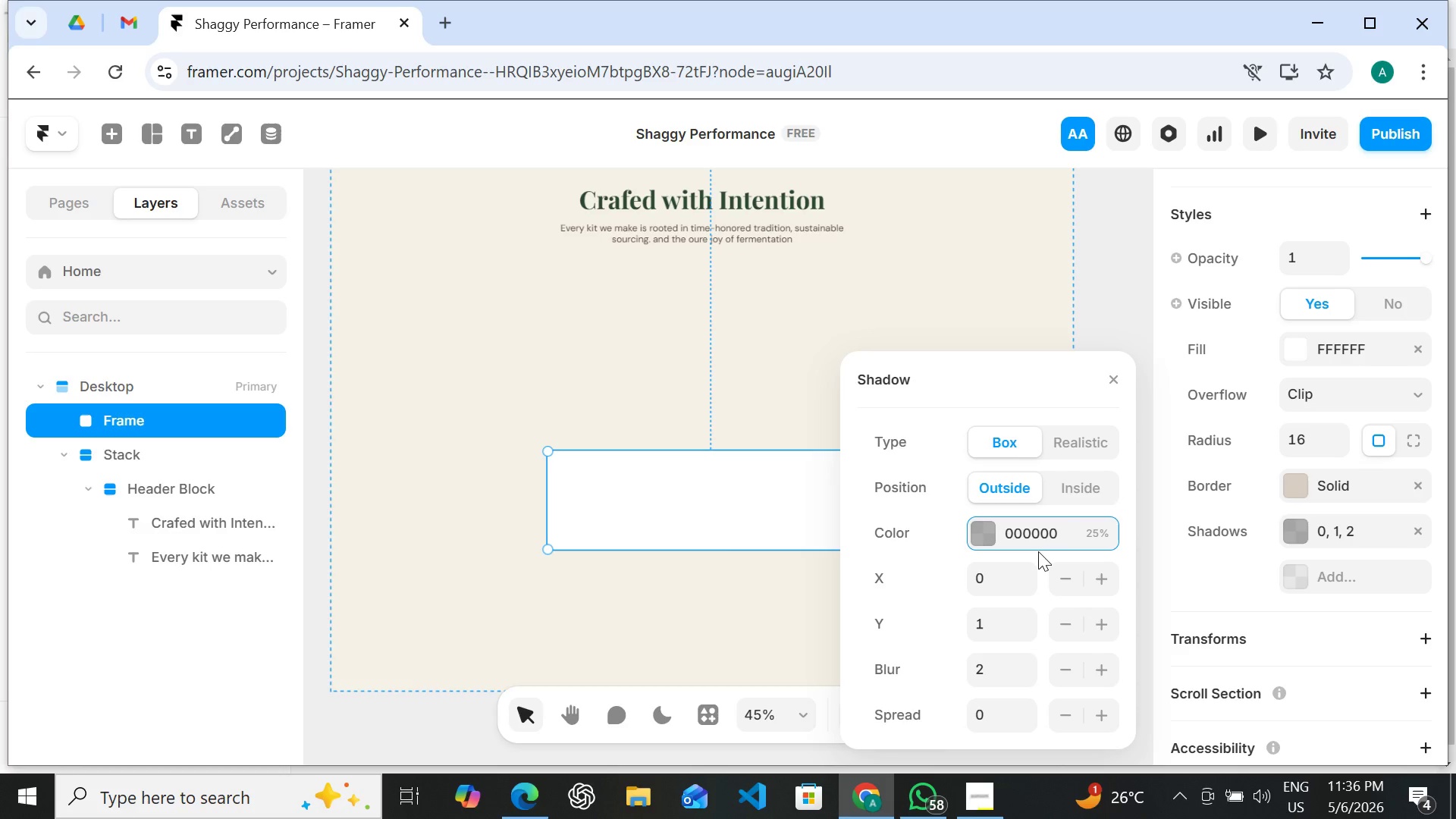 
wait(14.17)
 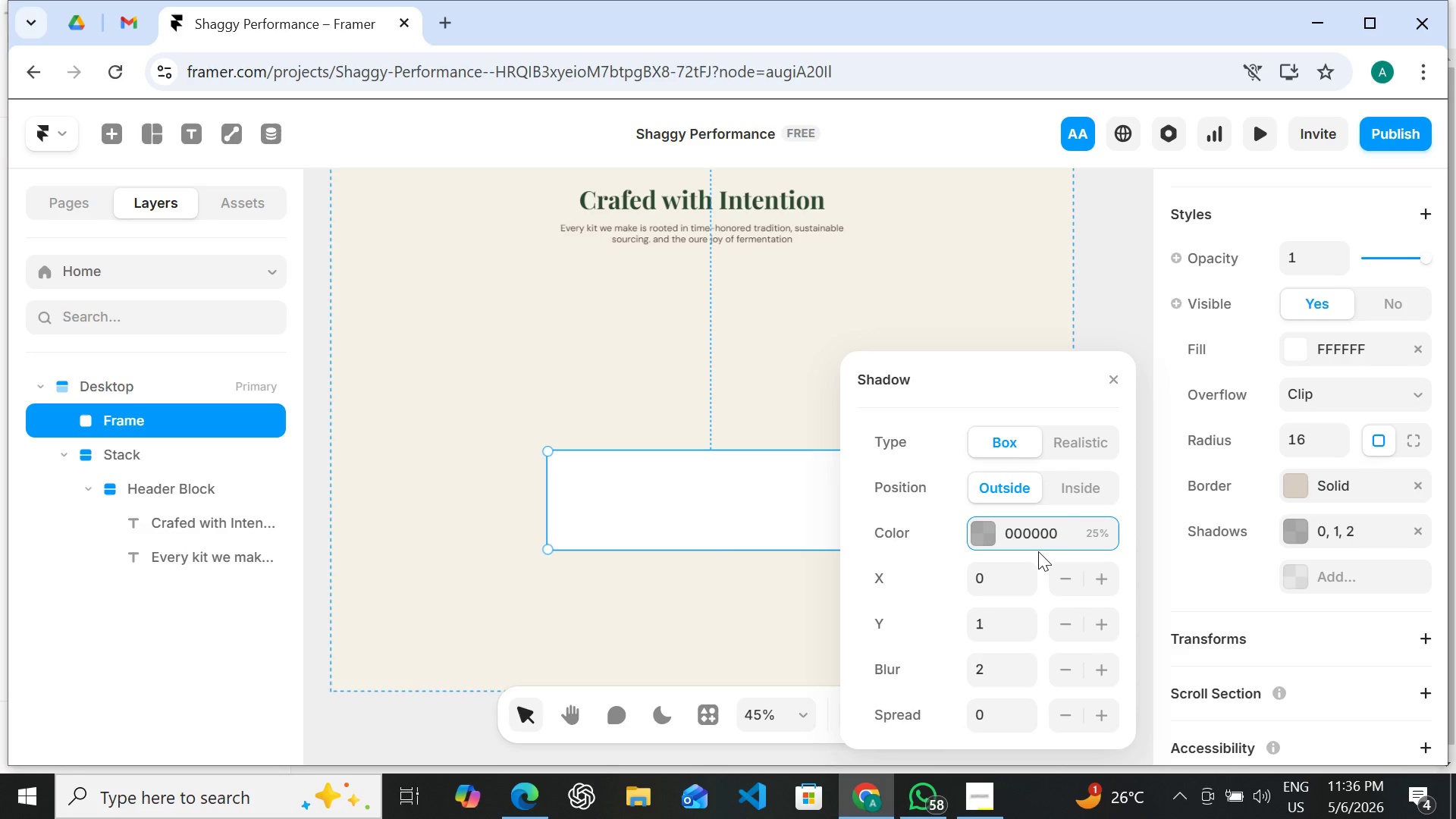 
double_click([981, 670])
 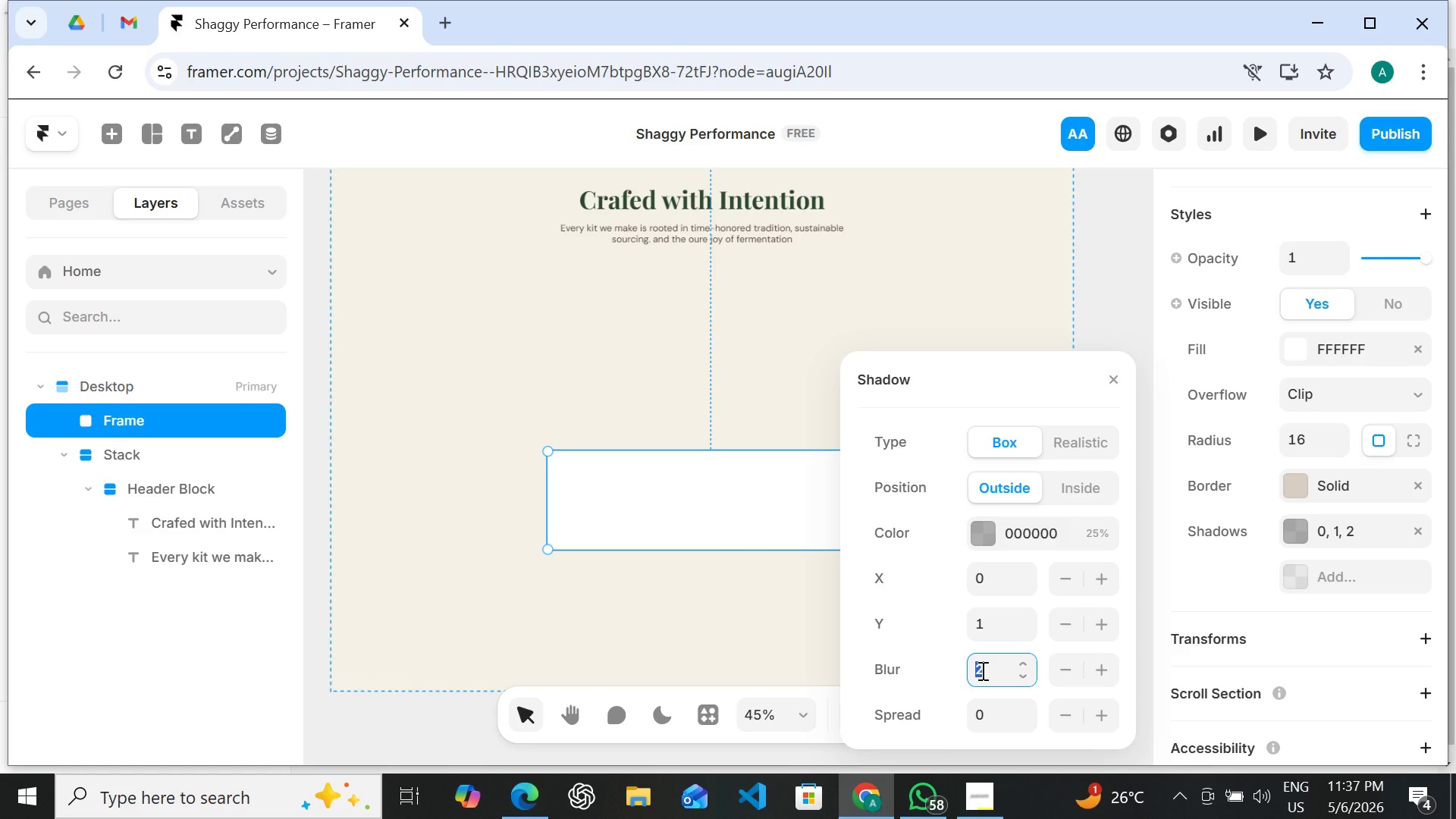 
type(16)
 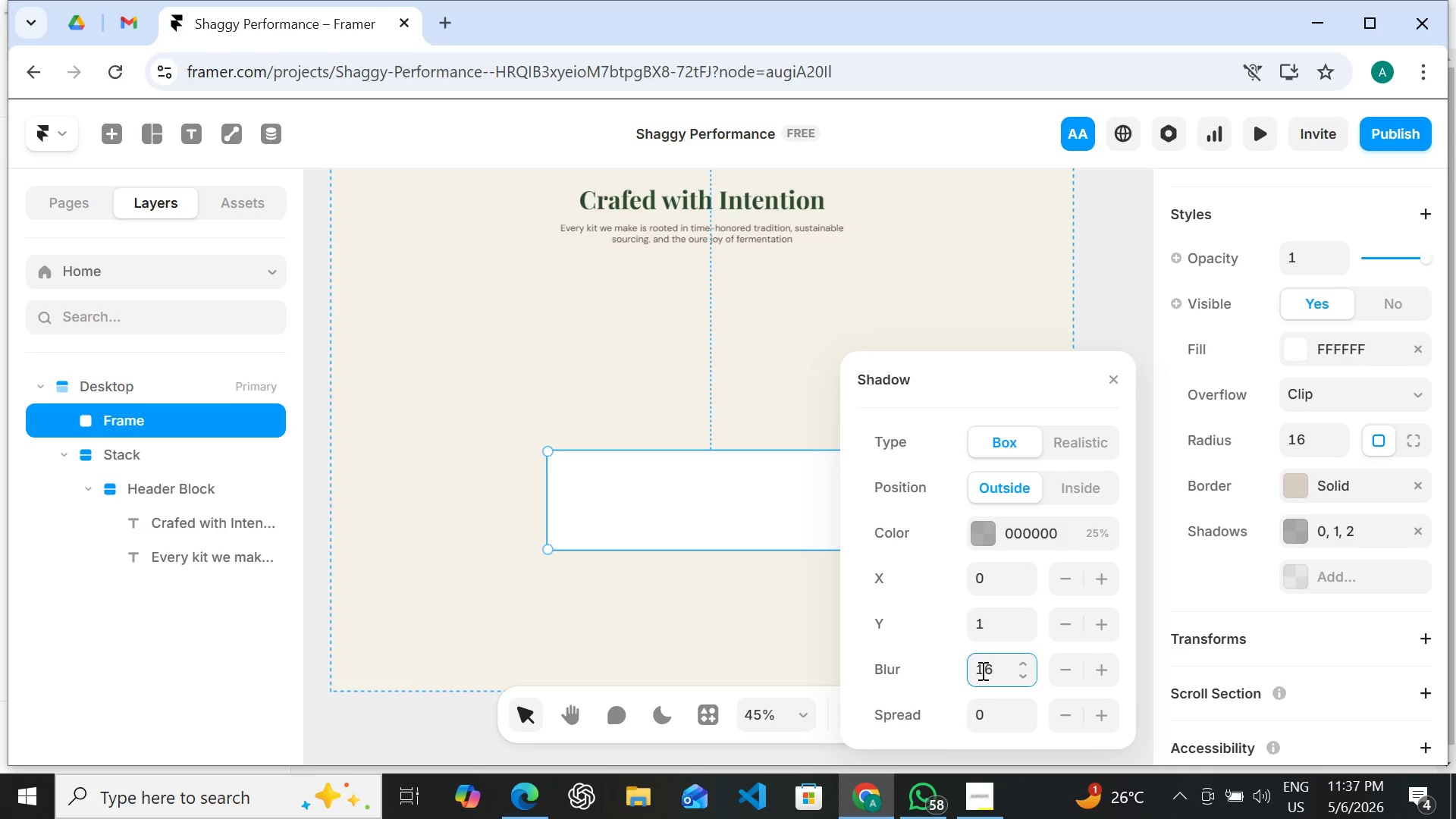 
wait(8.61)
 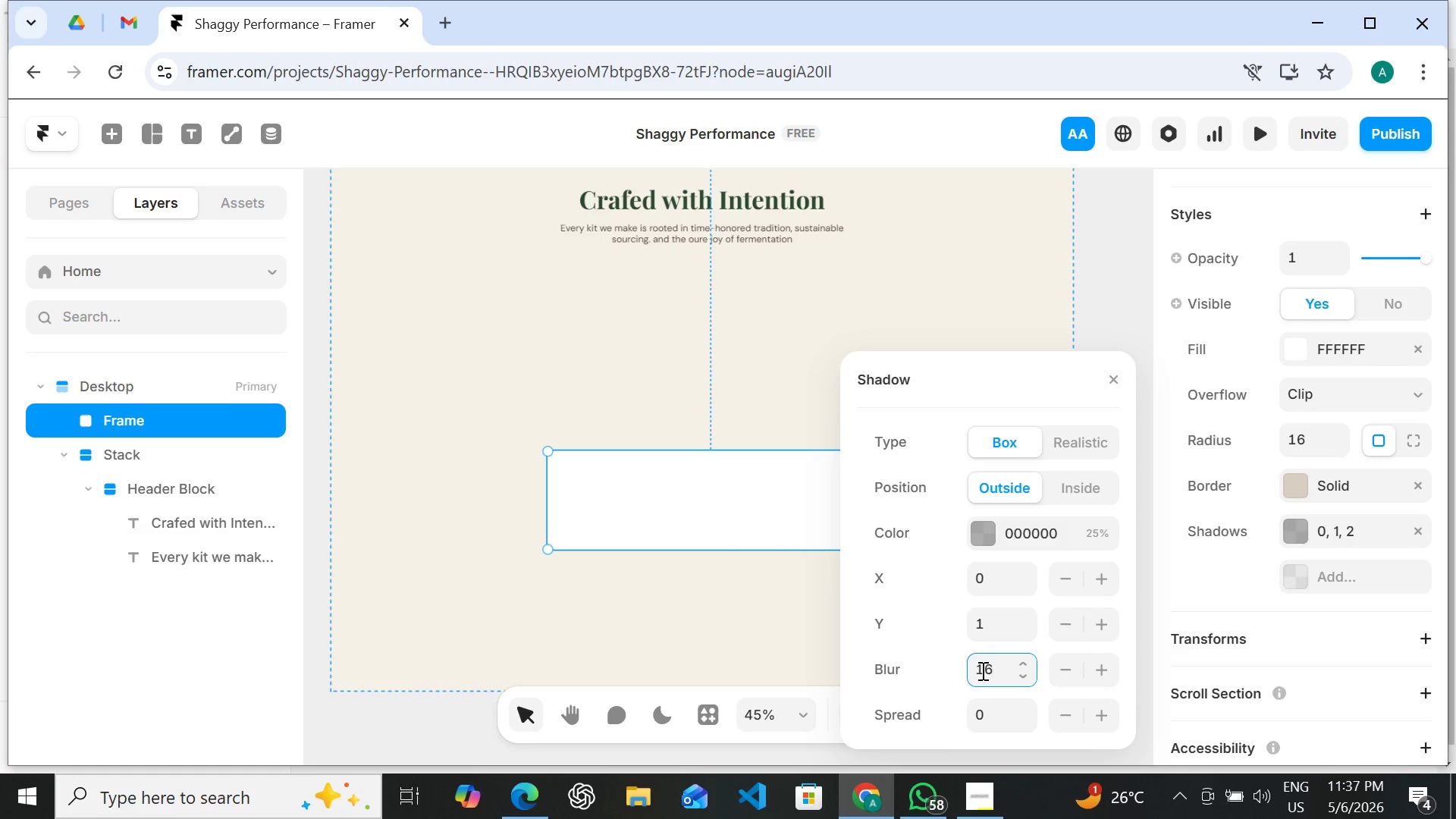 
double_click([990, 625])
 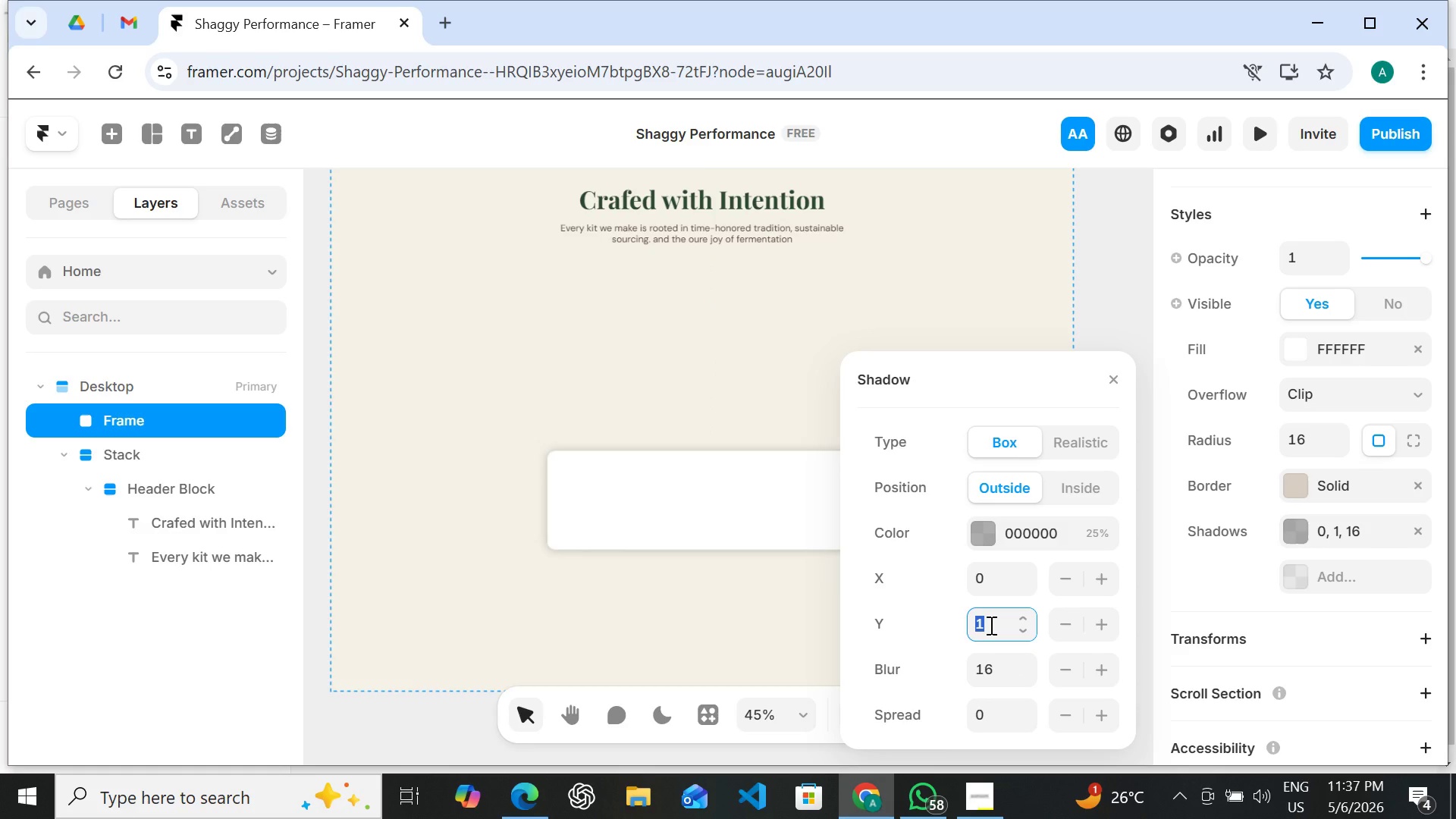 
key(4)
 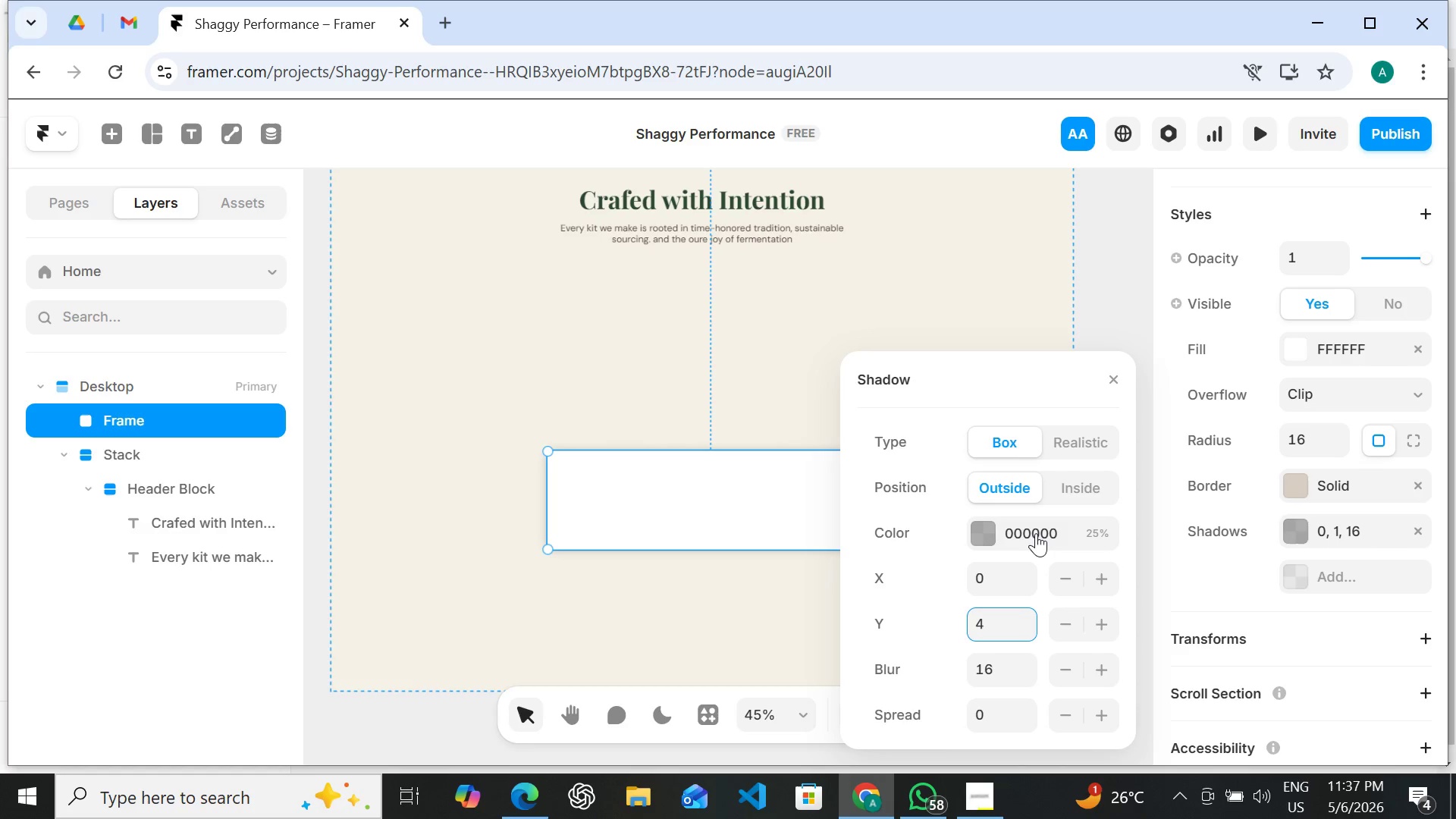 
wait(7.02)
 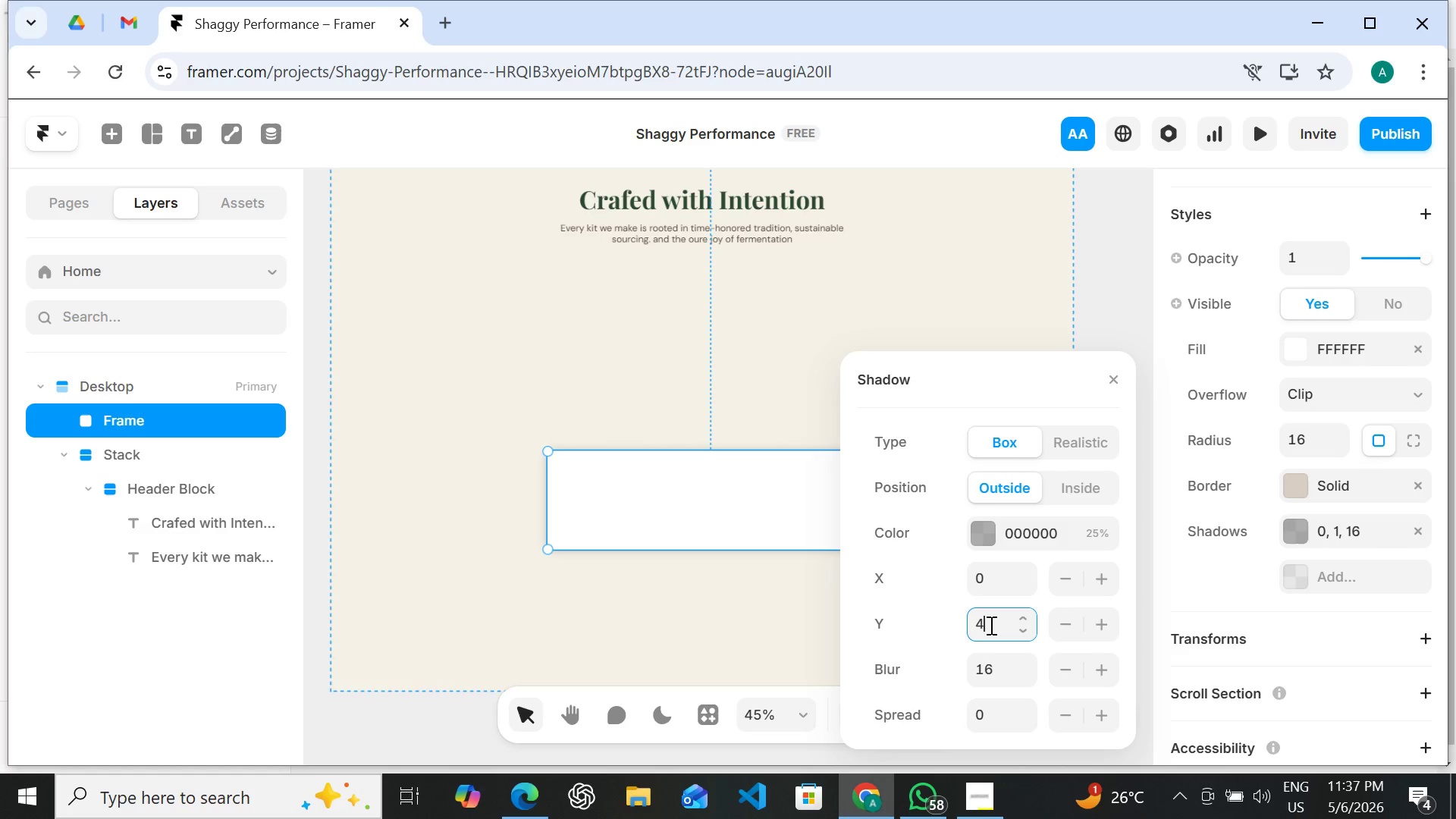 
left_click([1031, 526])
 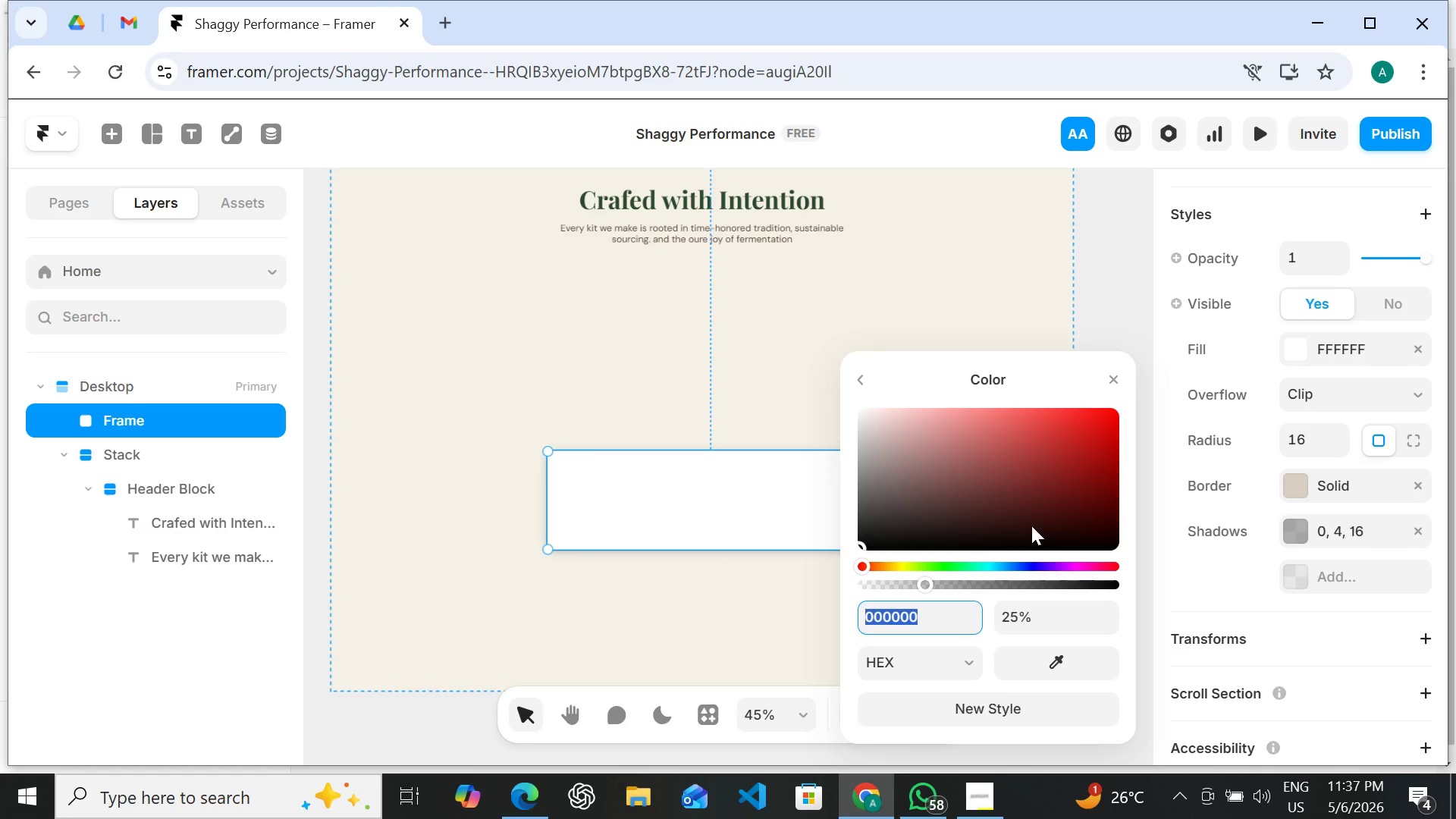 
wait(8.67)
 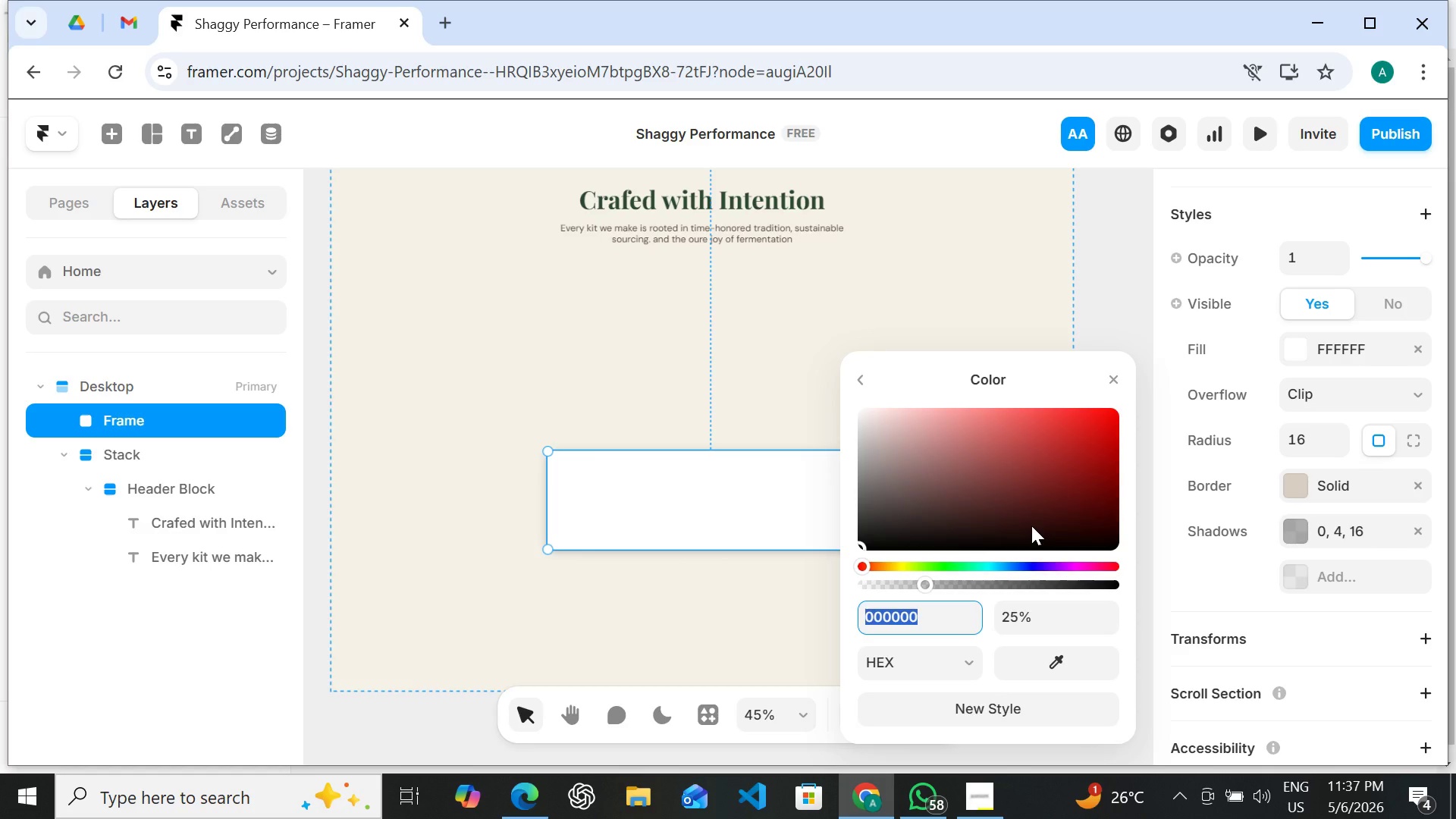 
type(0000005)
 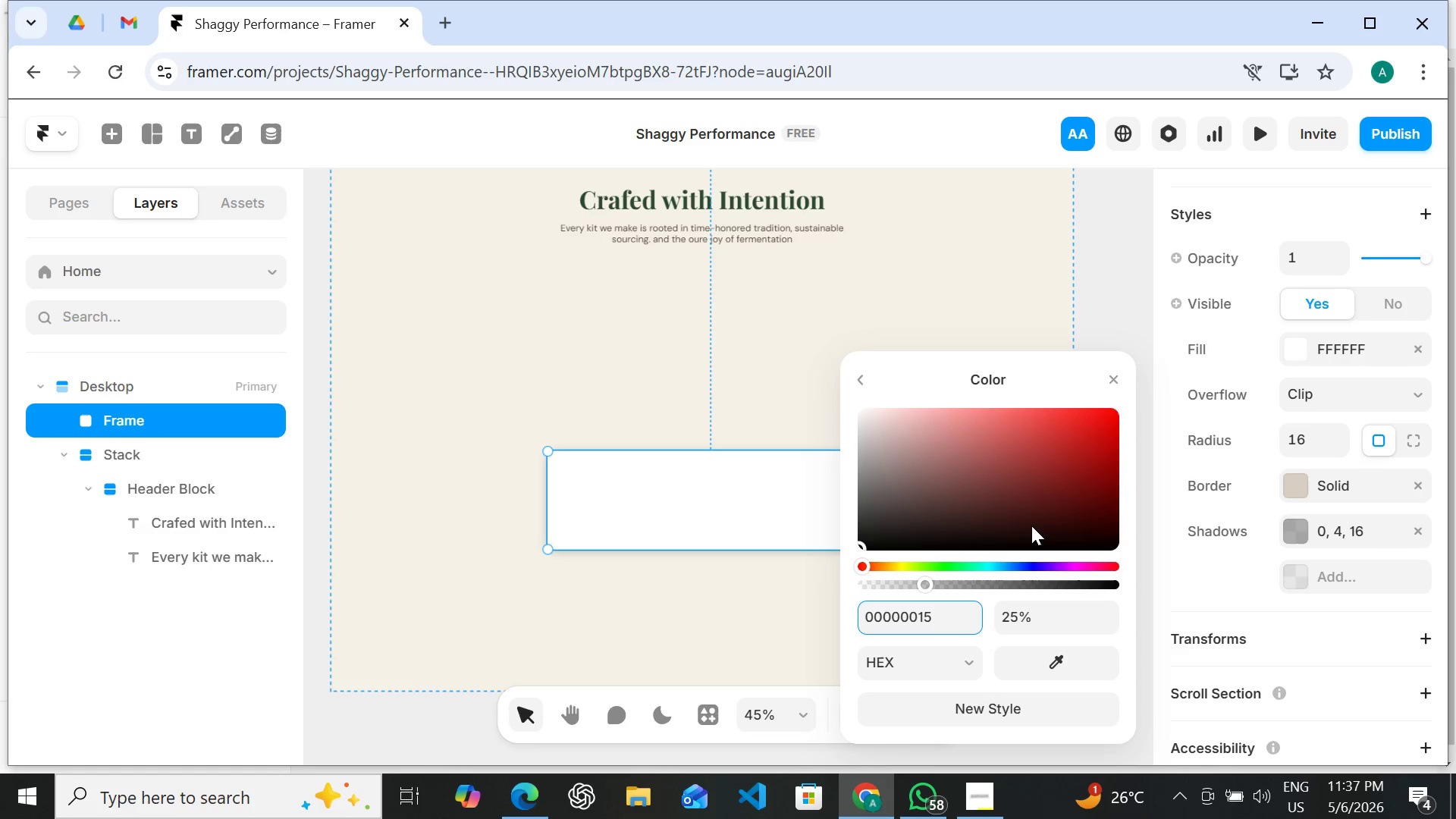 
hold_key(key=1, duration=0.31)
 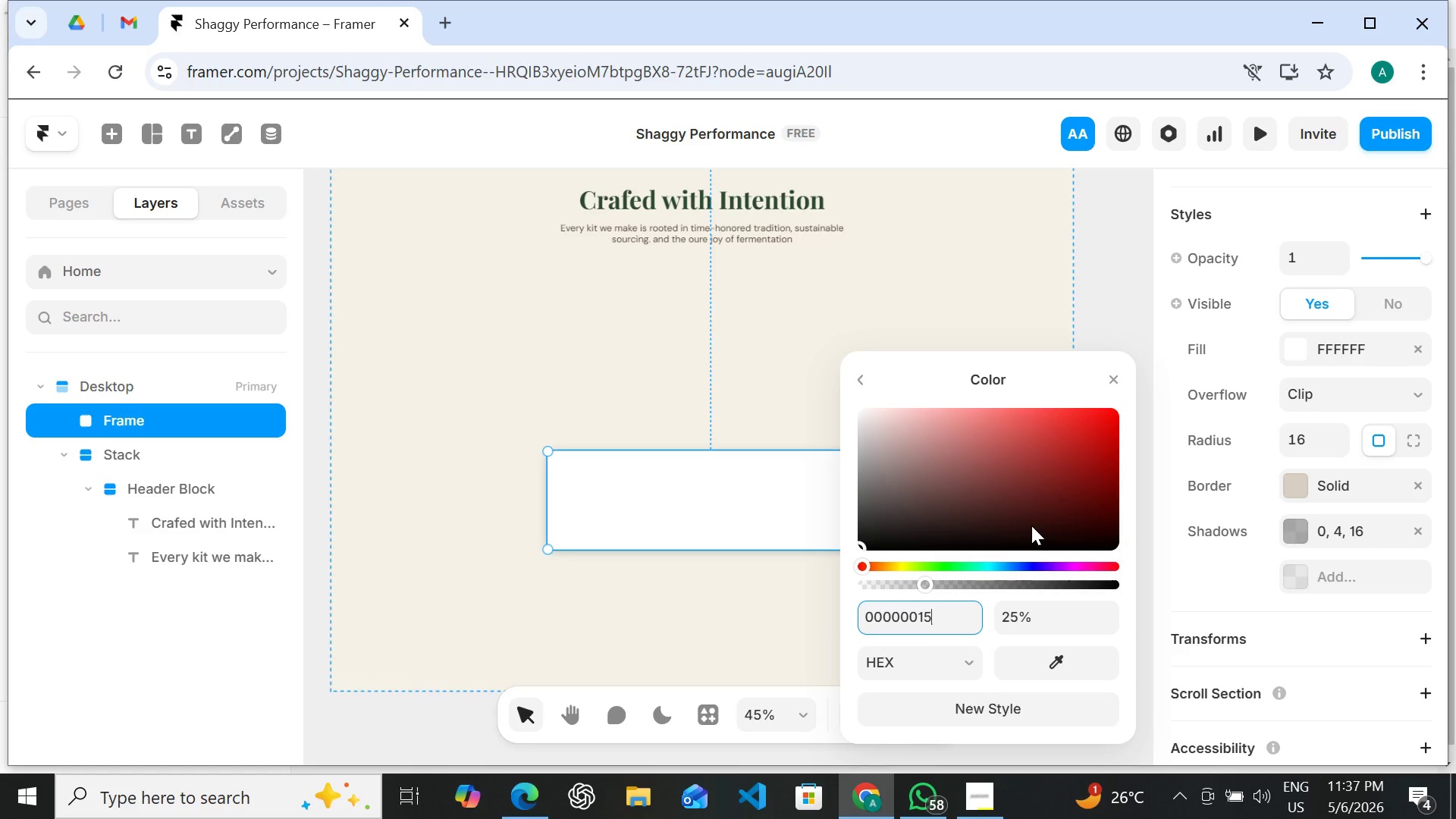 
key(Enter)
 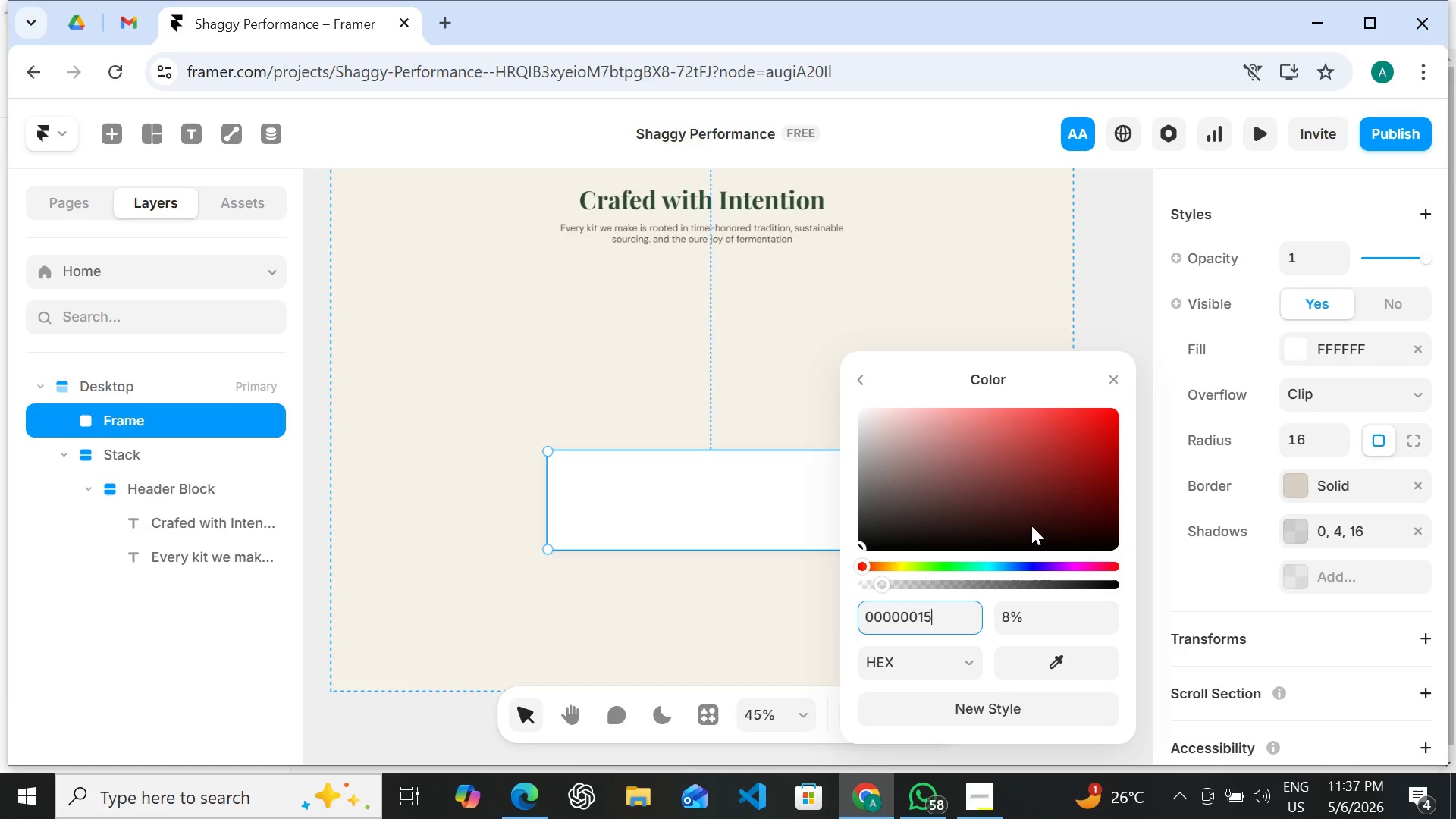 
wait(9.11)
 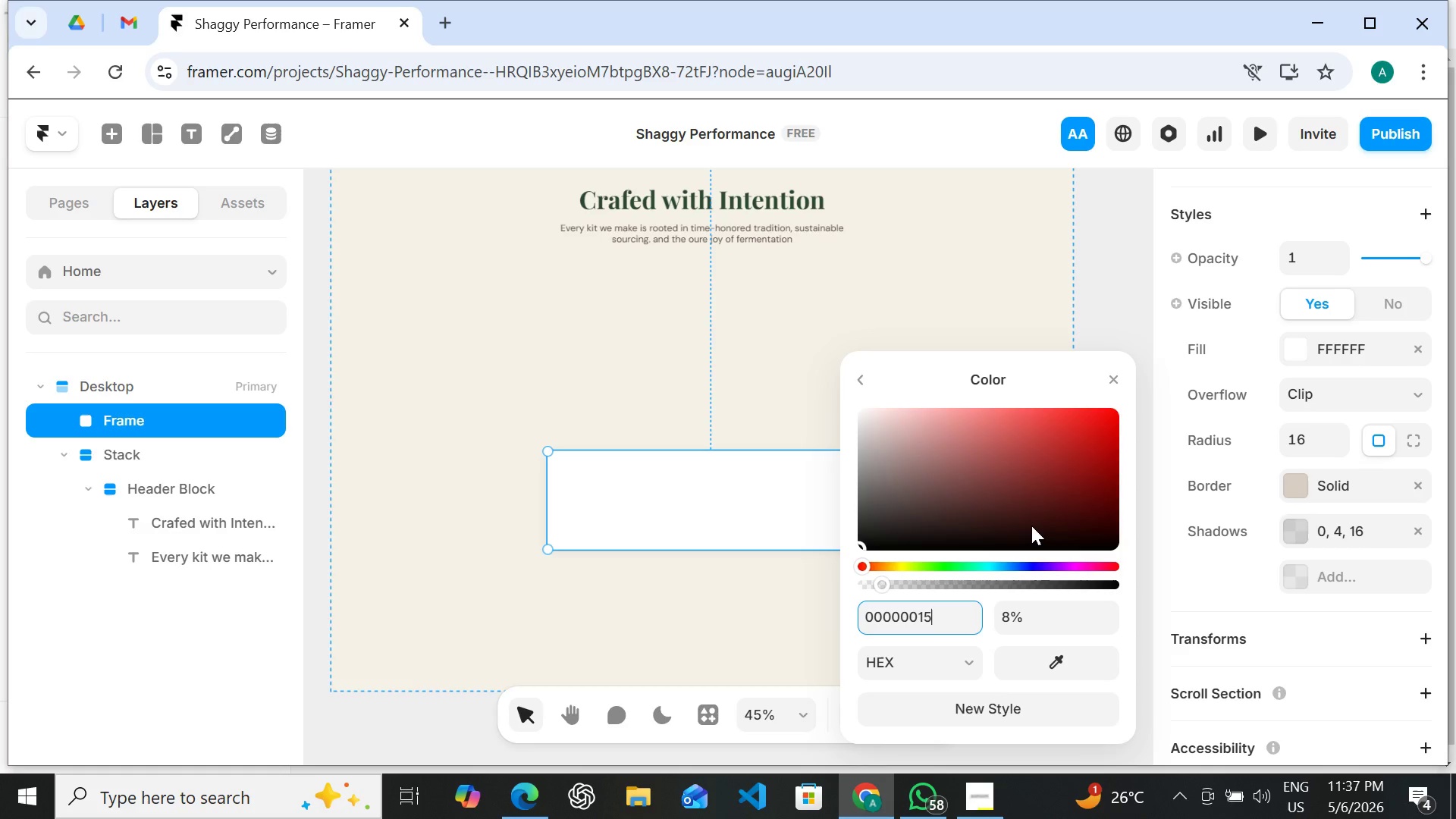 
left_click([1119, 378])
 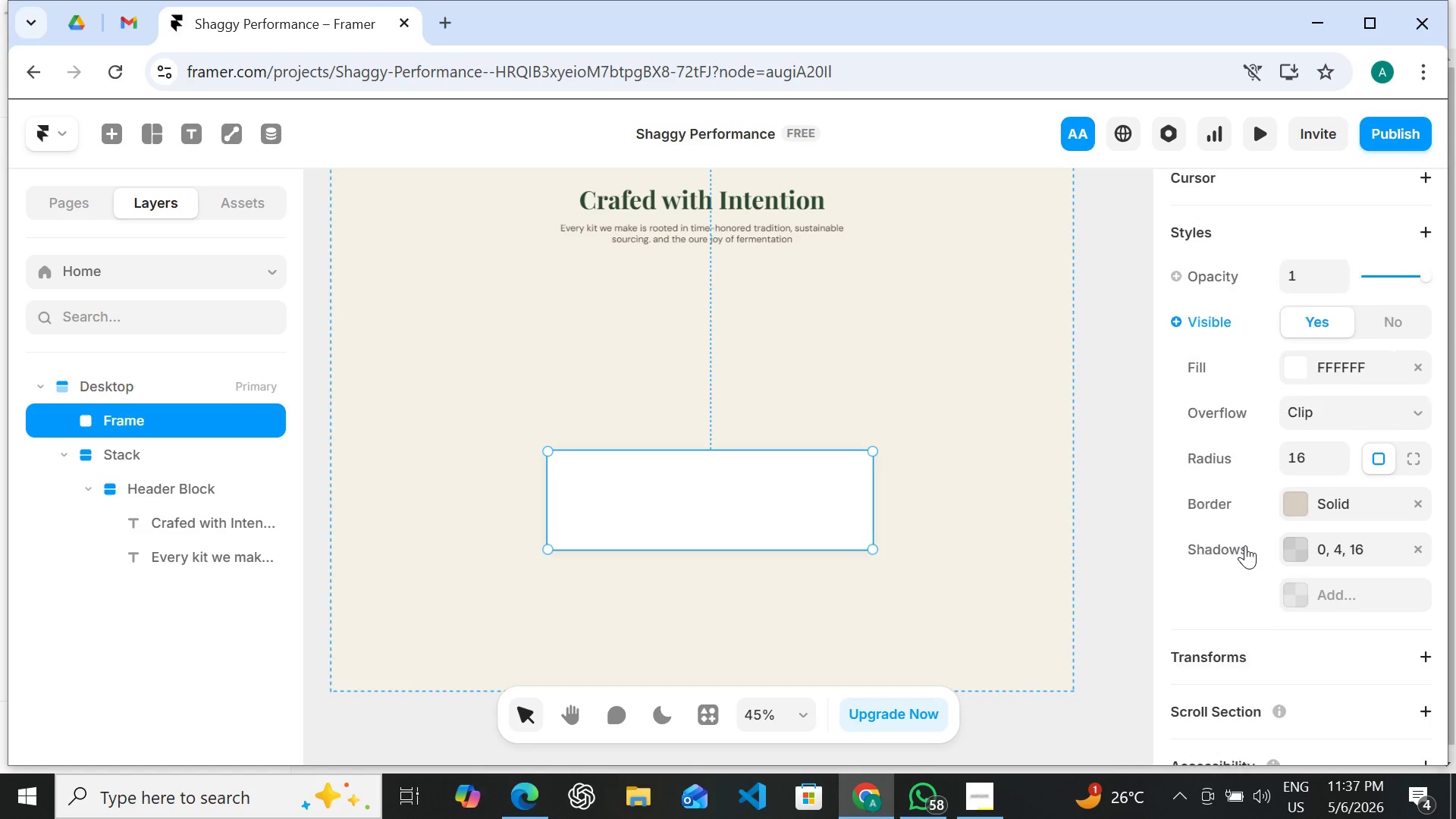 
wait(13.97)
 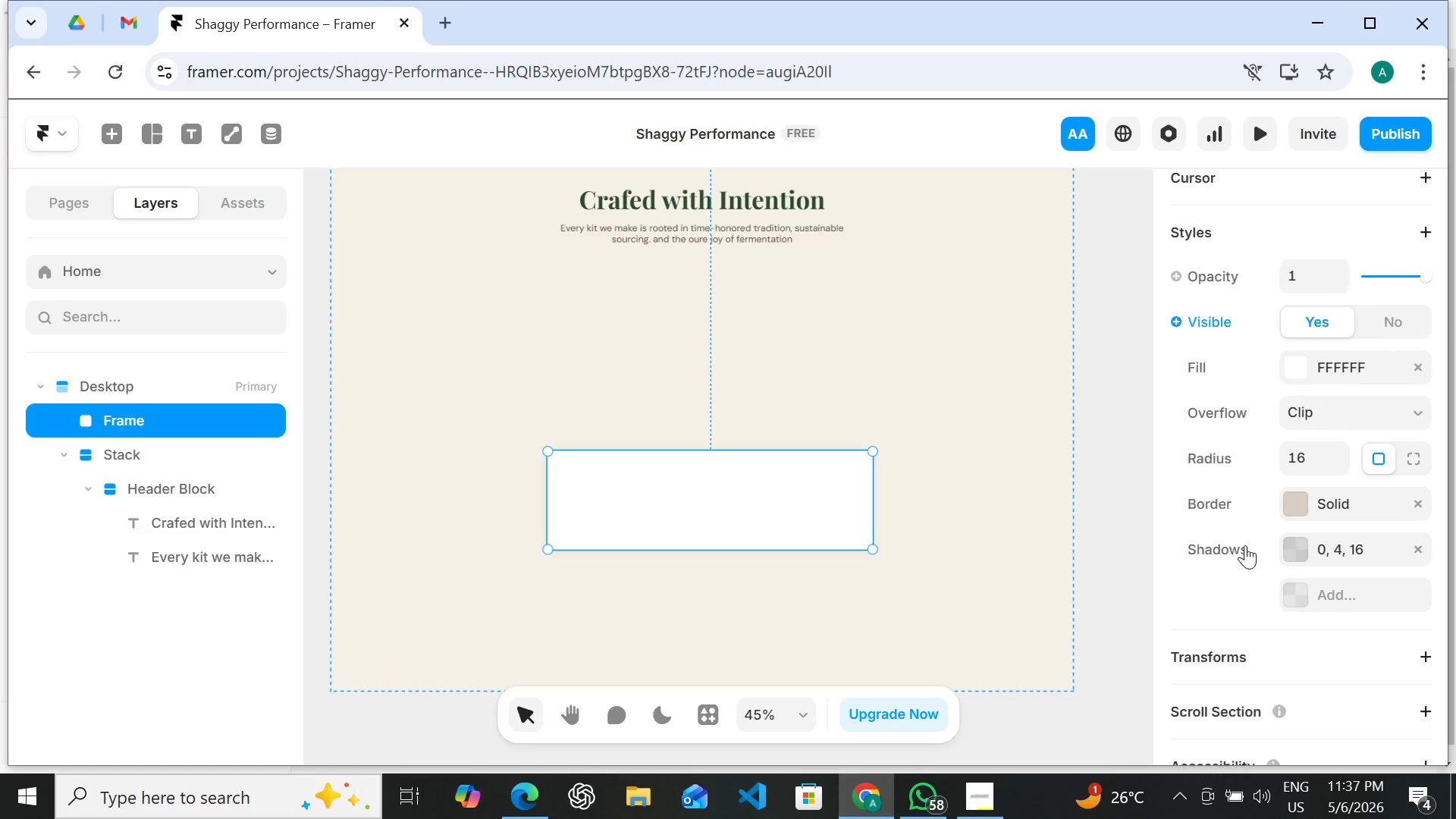 
mouse_move([1244, 420])
 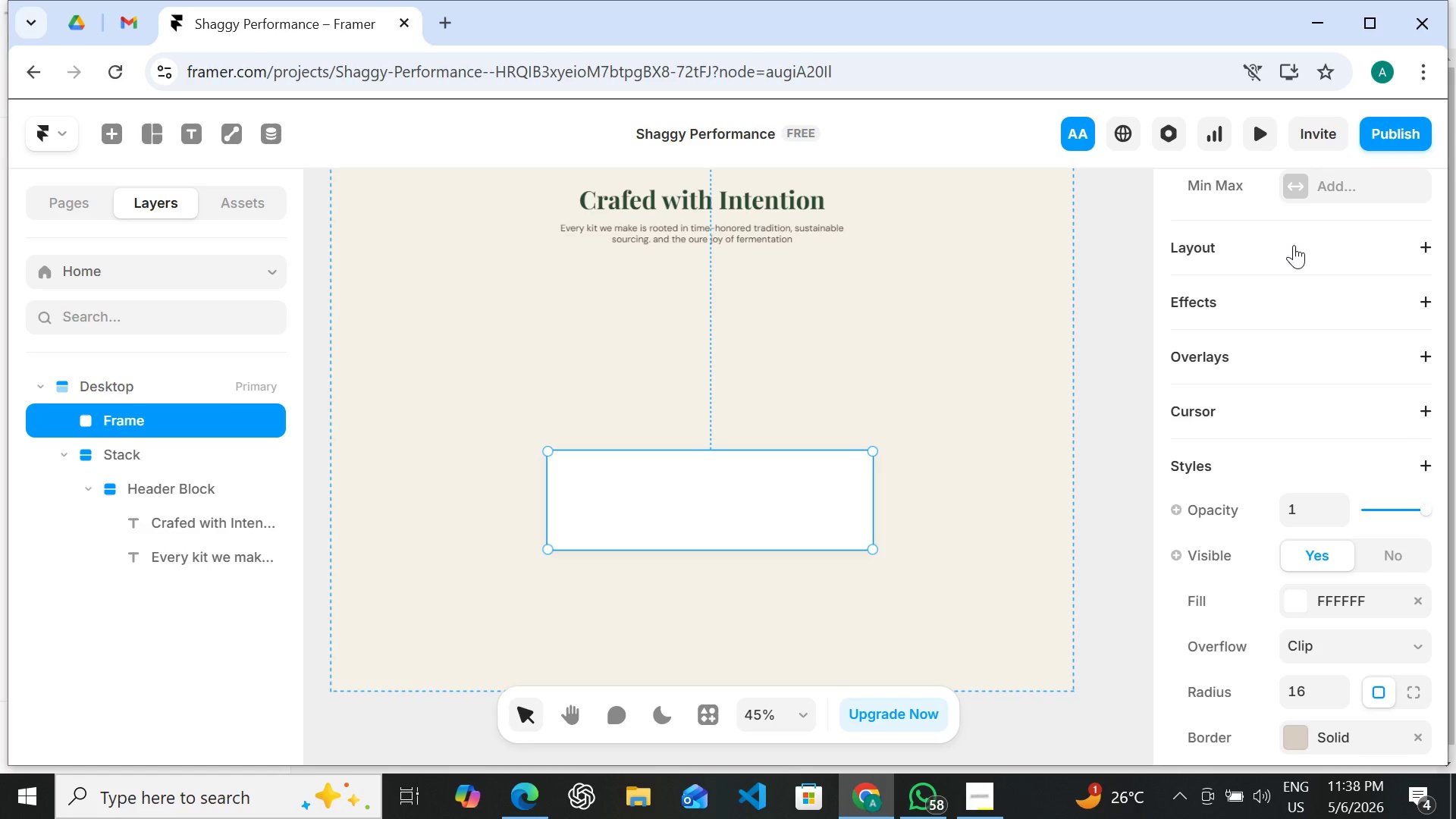 
left_click([1294, 245])
 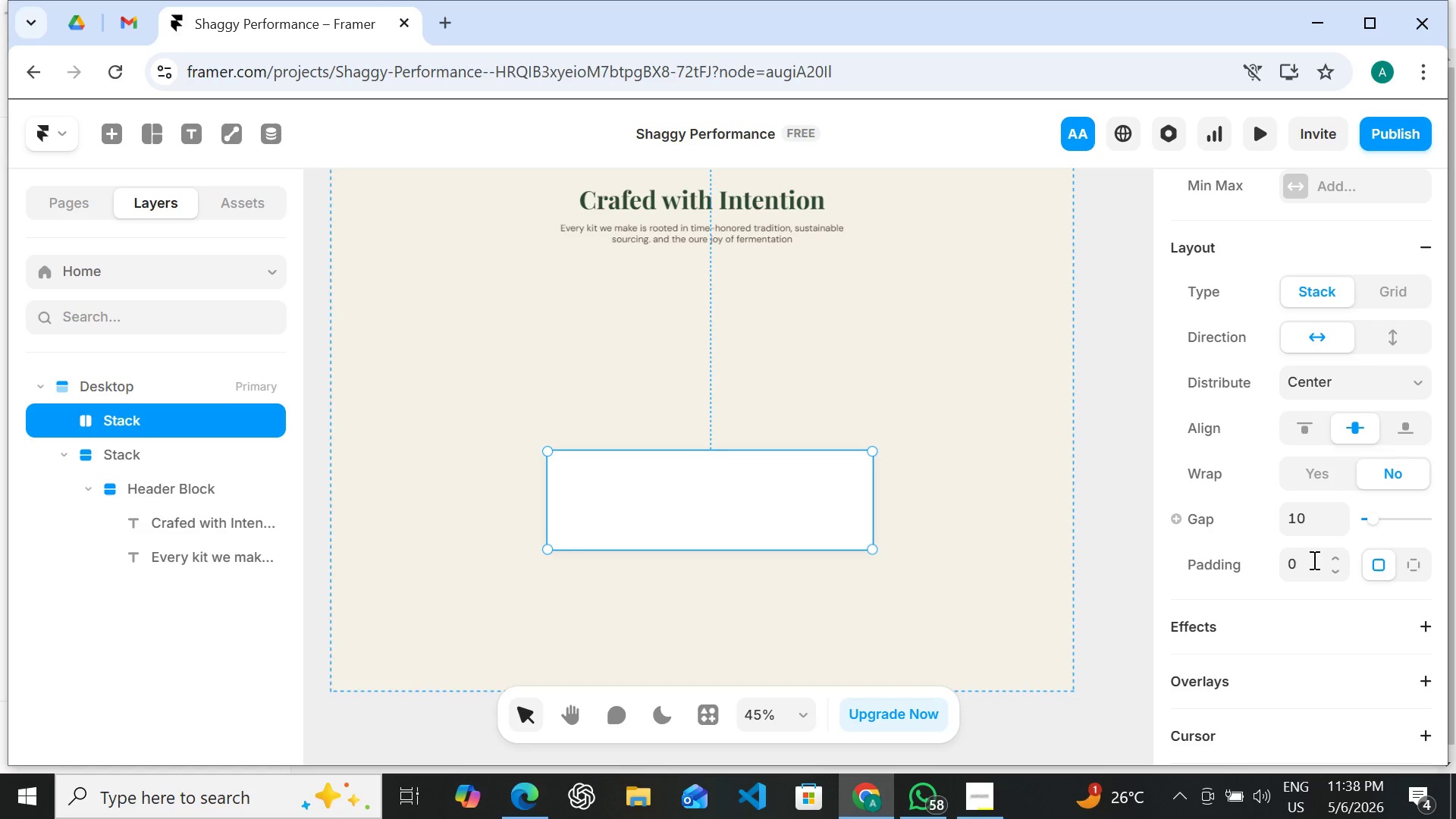 
wait(6.39)
 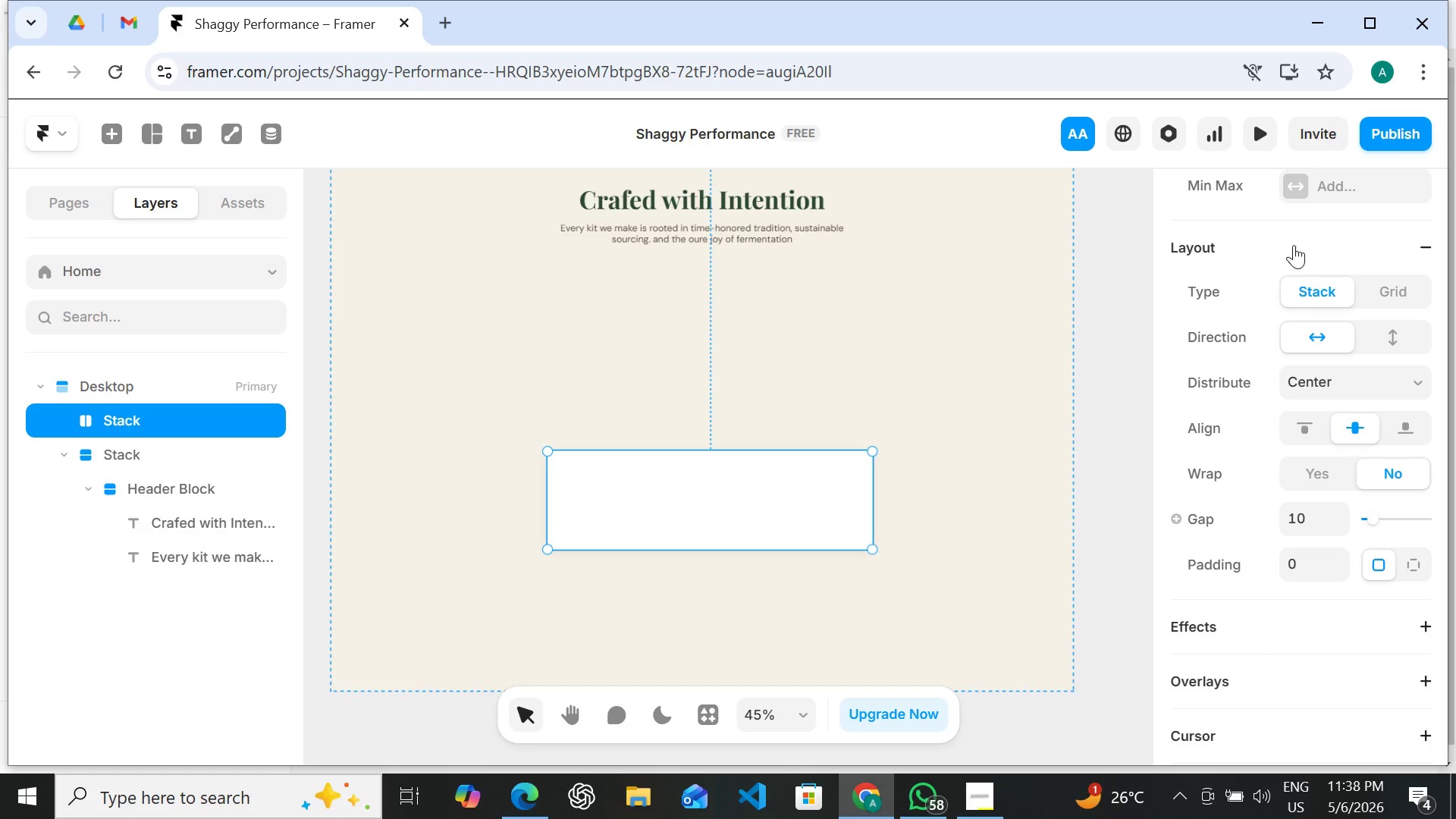 
double_click([1313, 562])
 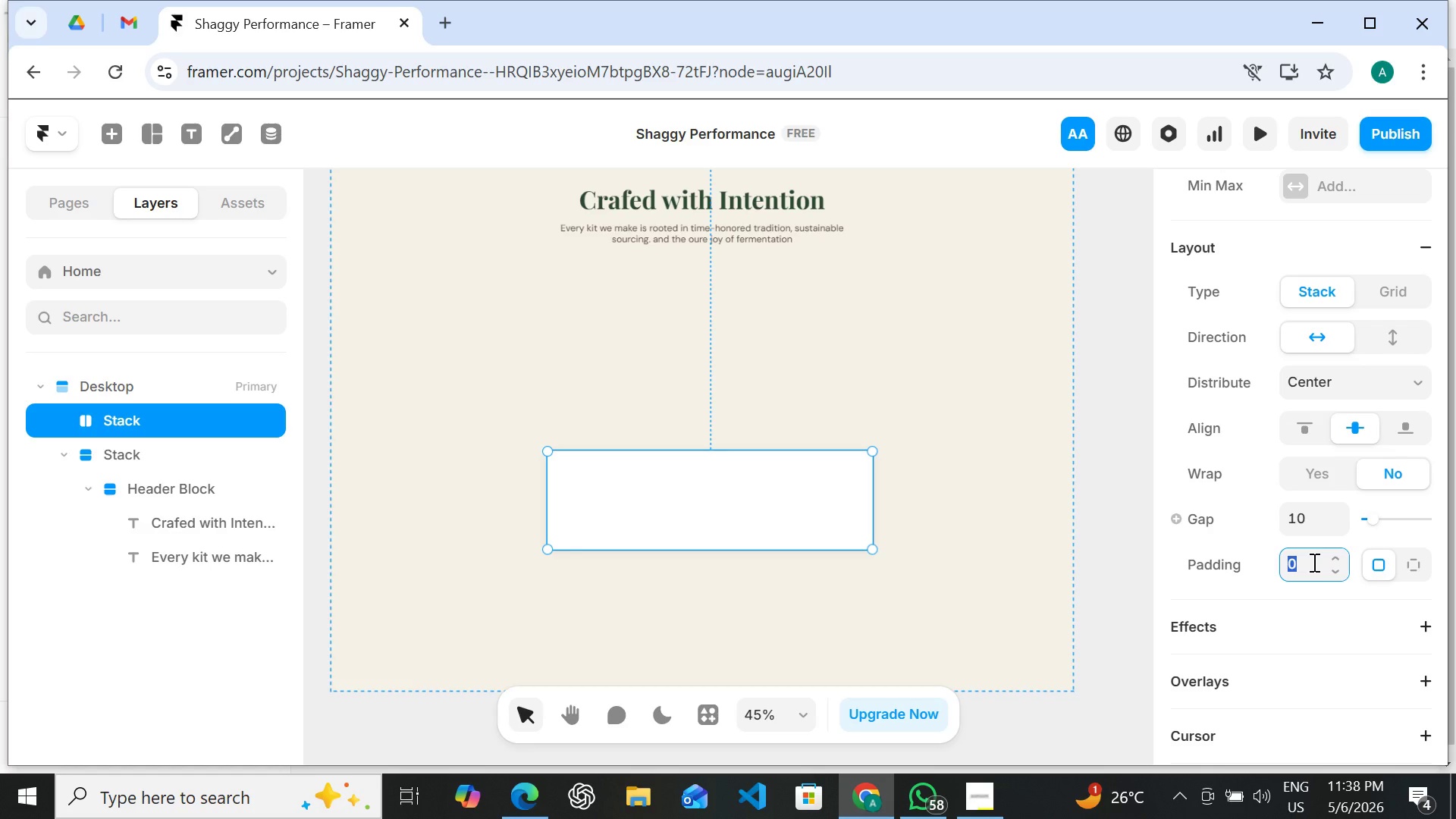 
type(32)
 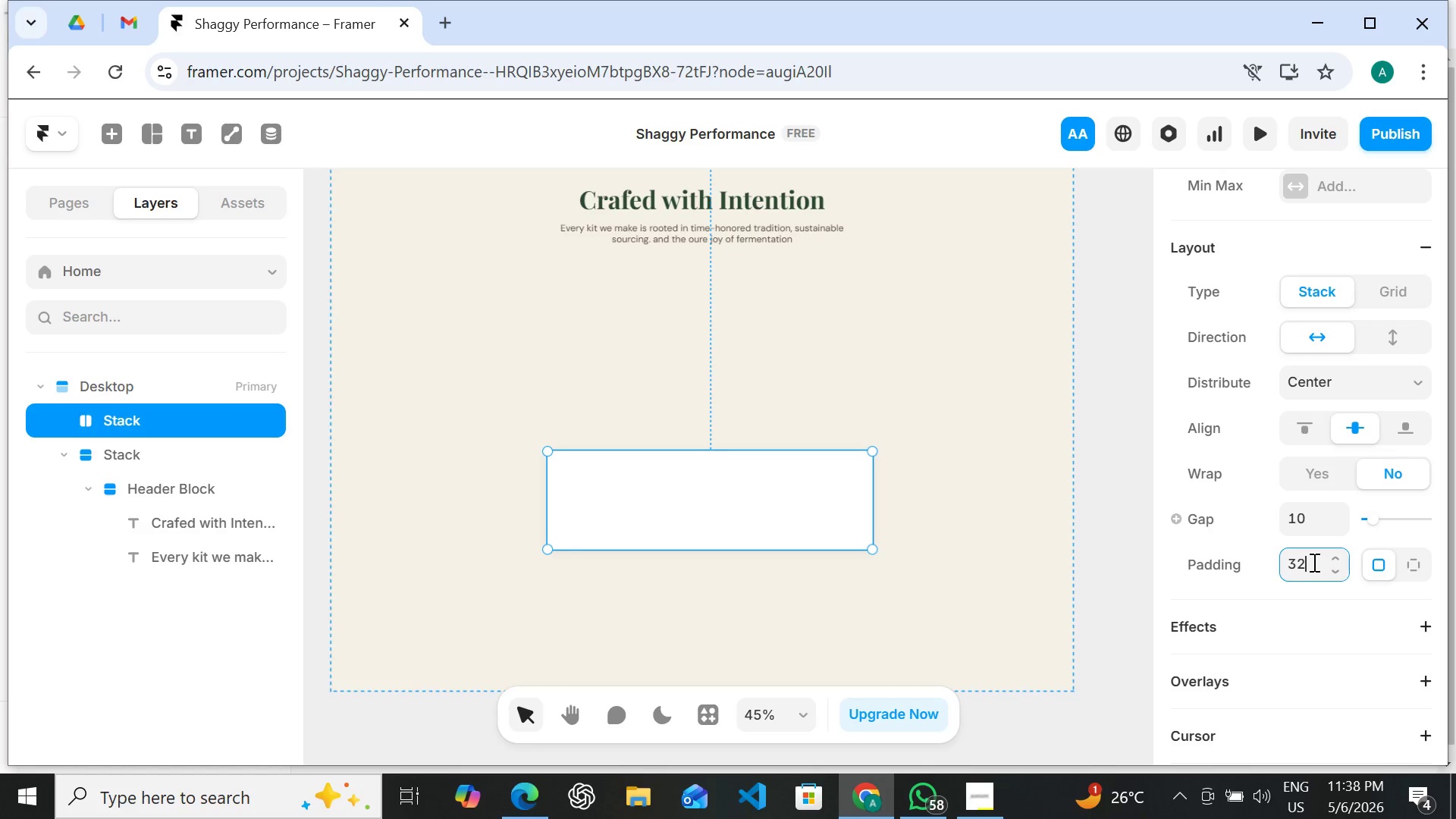 
key(Enter)
 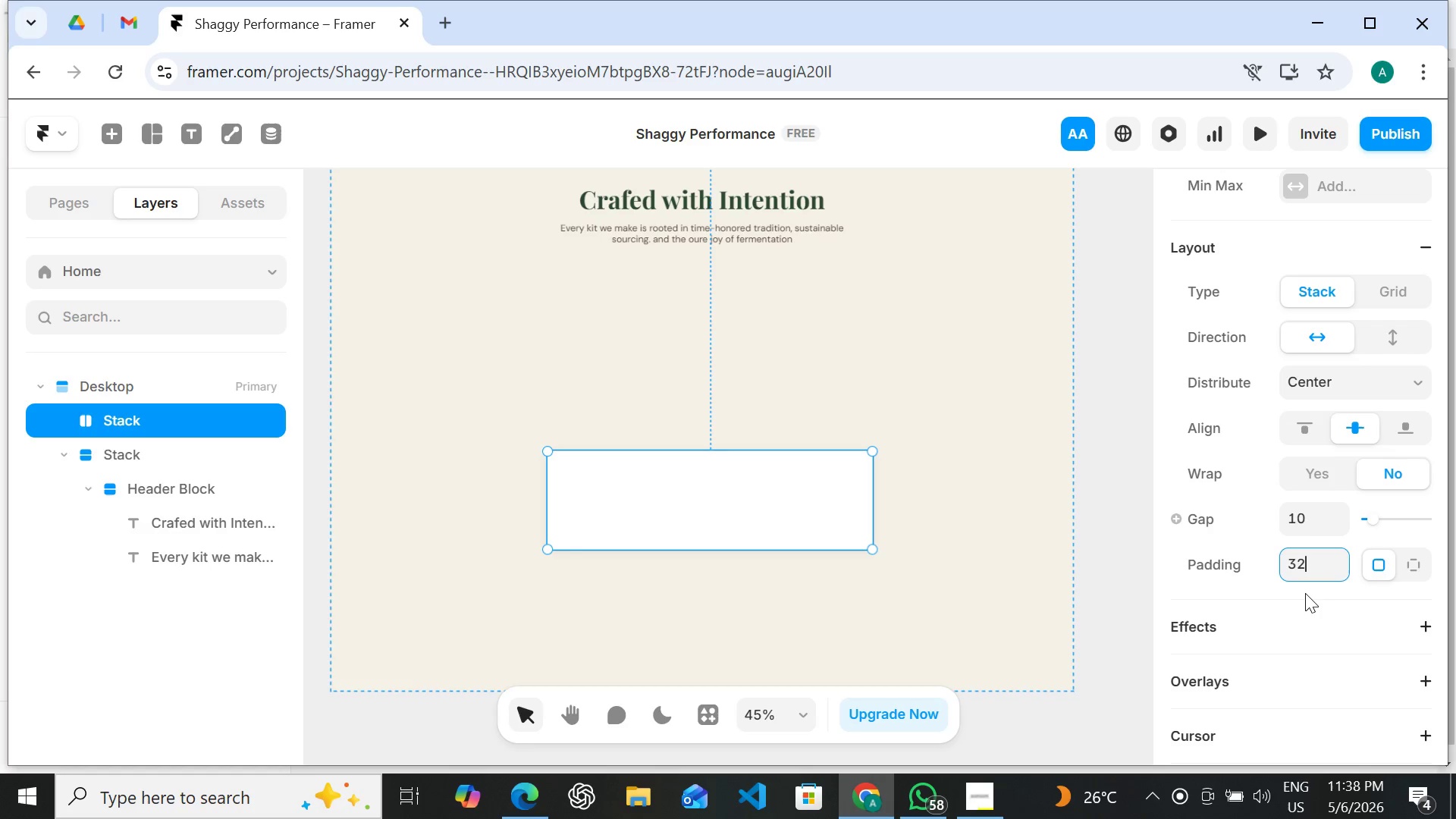 
wait(36.53)
 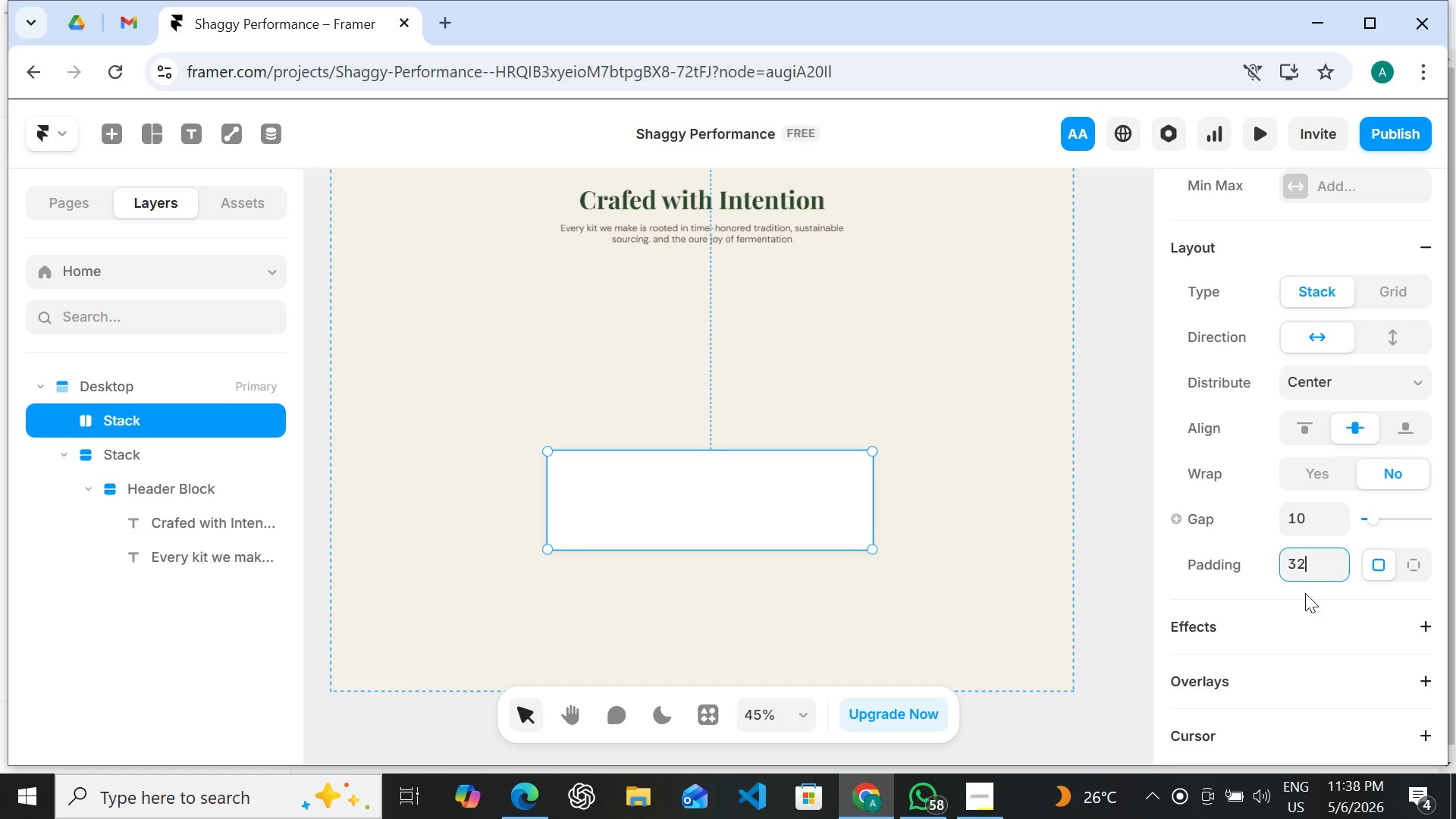 
left_click([1005, 518])
 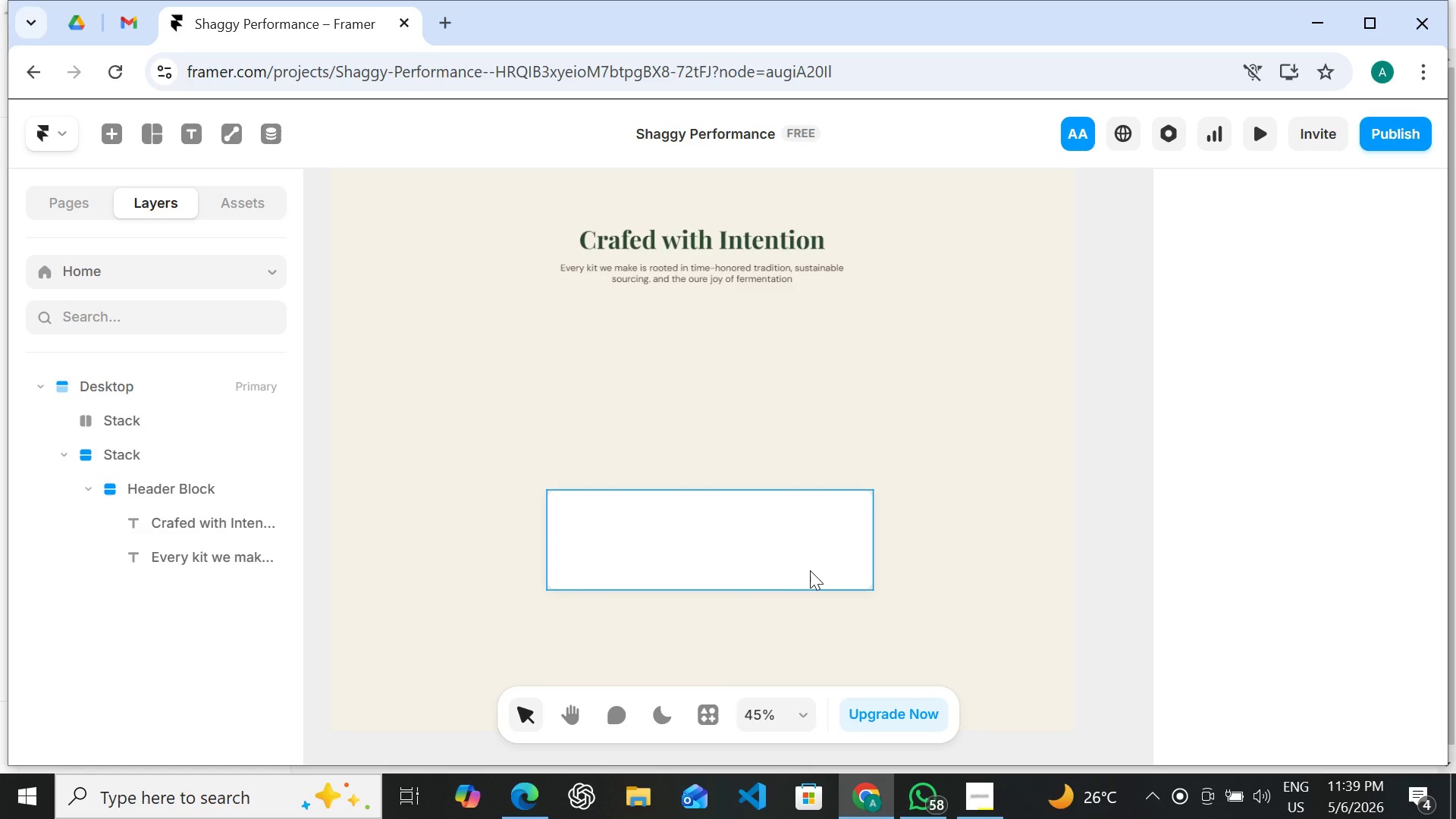 
wait(21.17)
 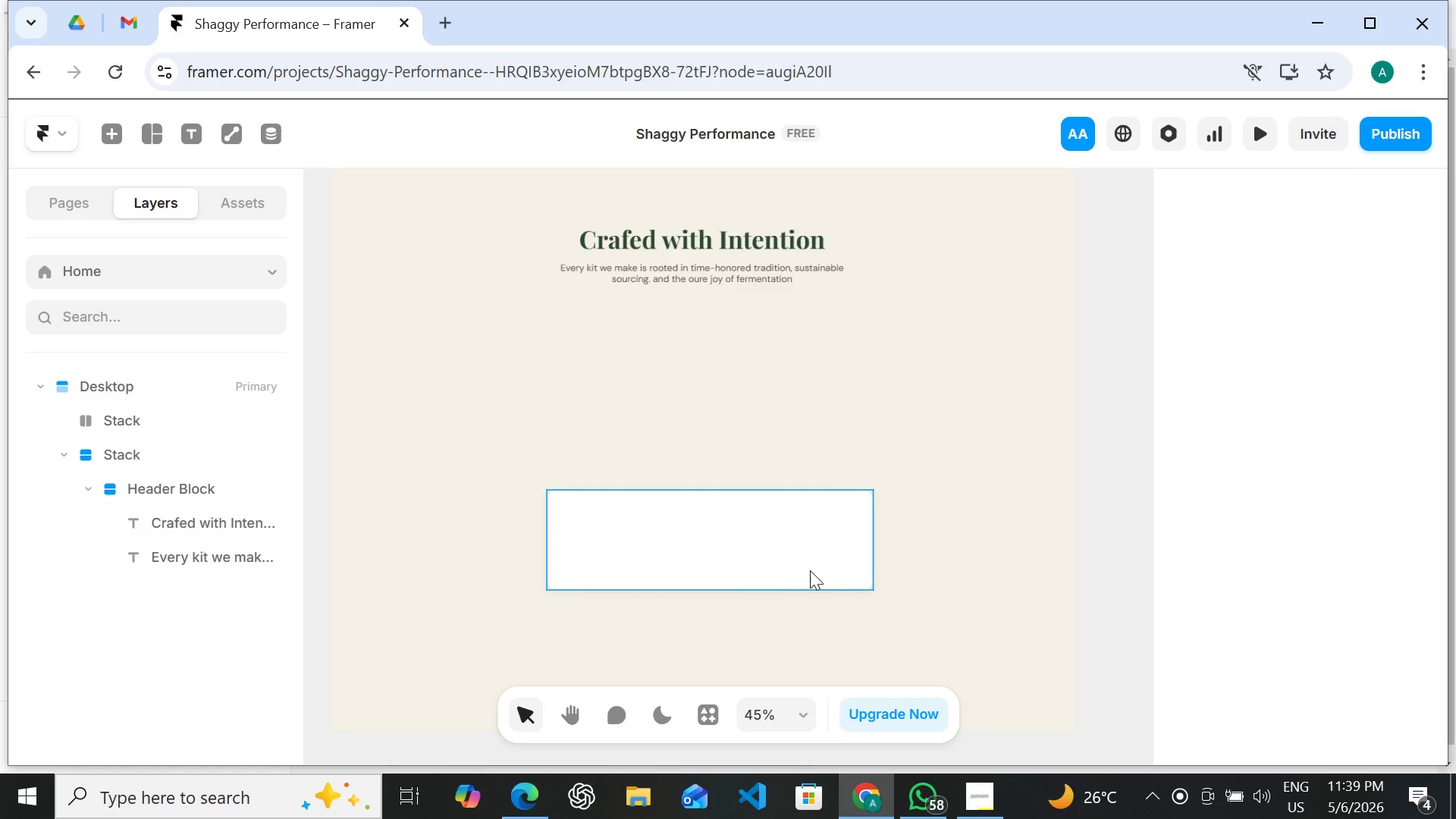 
left_click([736, 557])
 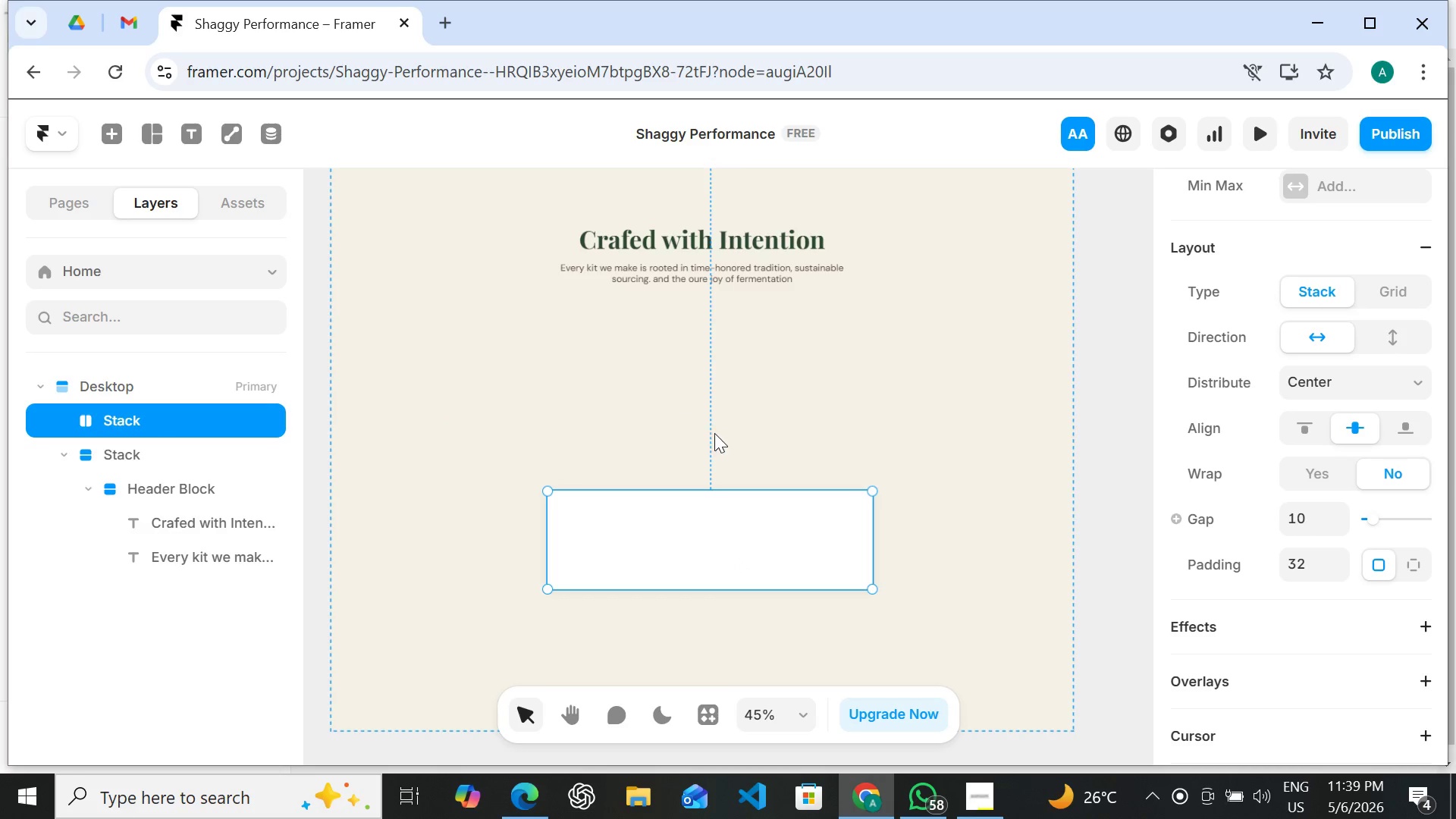 
wait(9.11)
 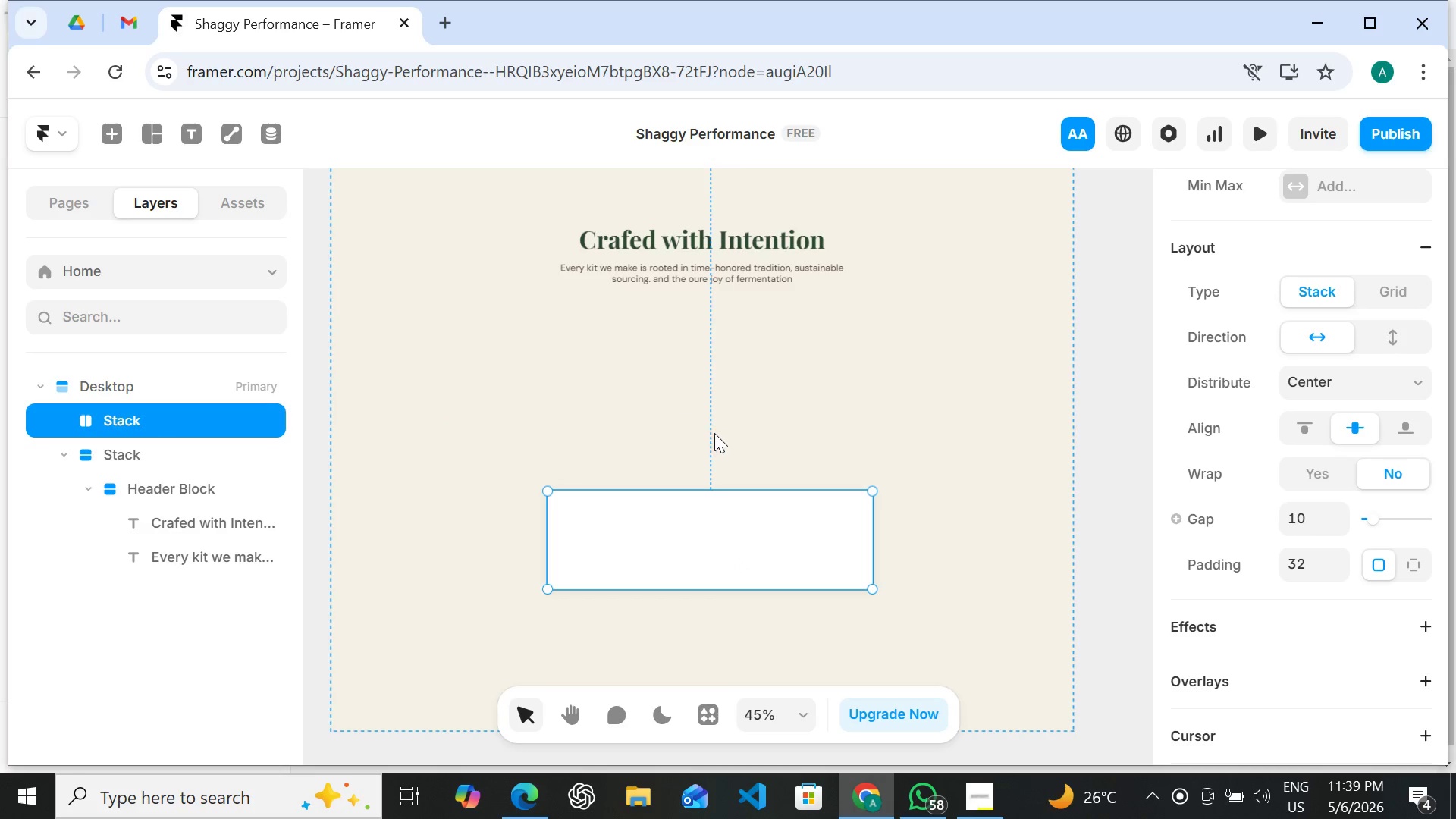 
left_click([1221, 200])
 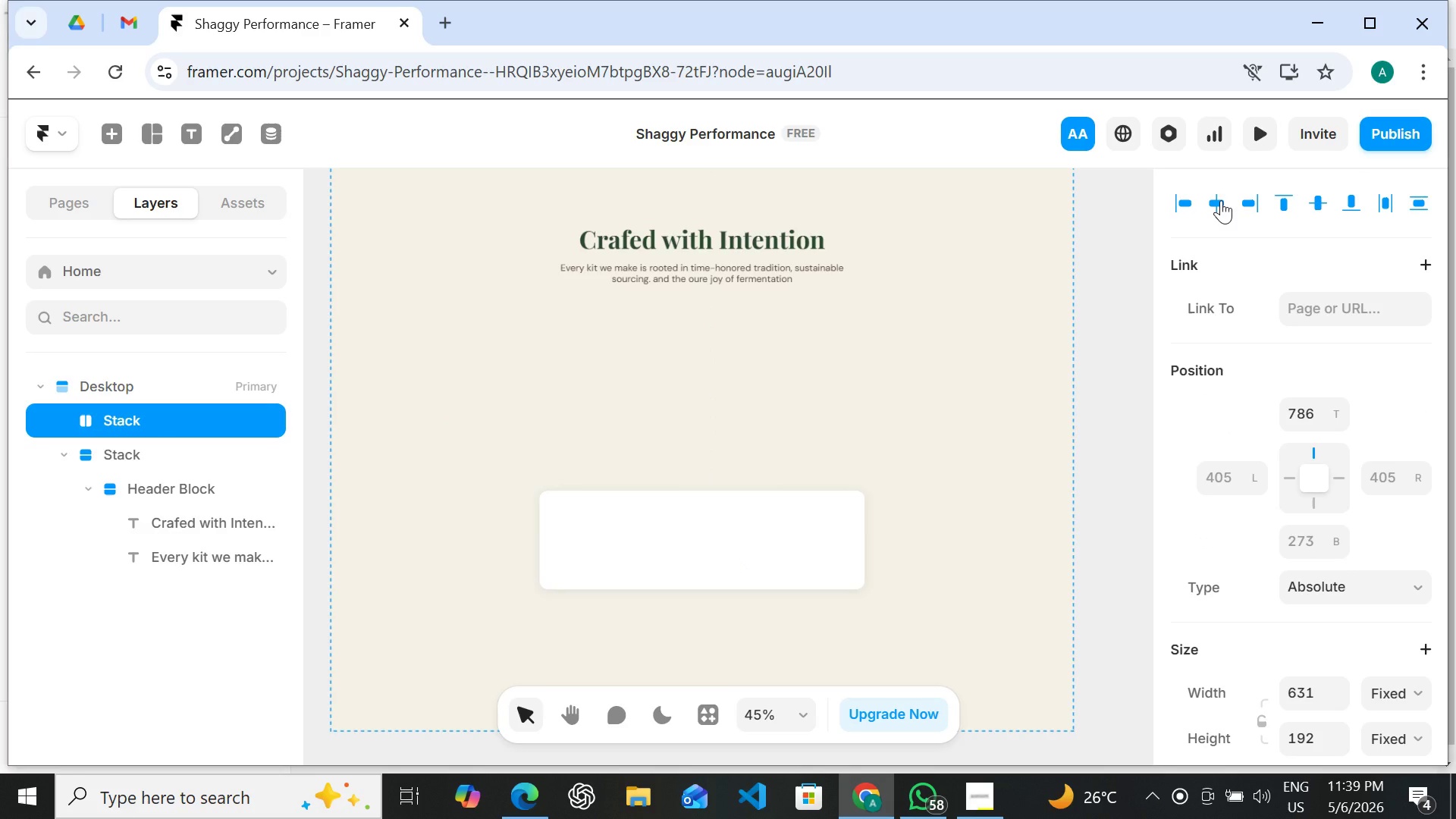 
left_click([1221, 200])
 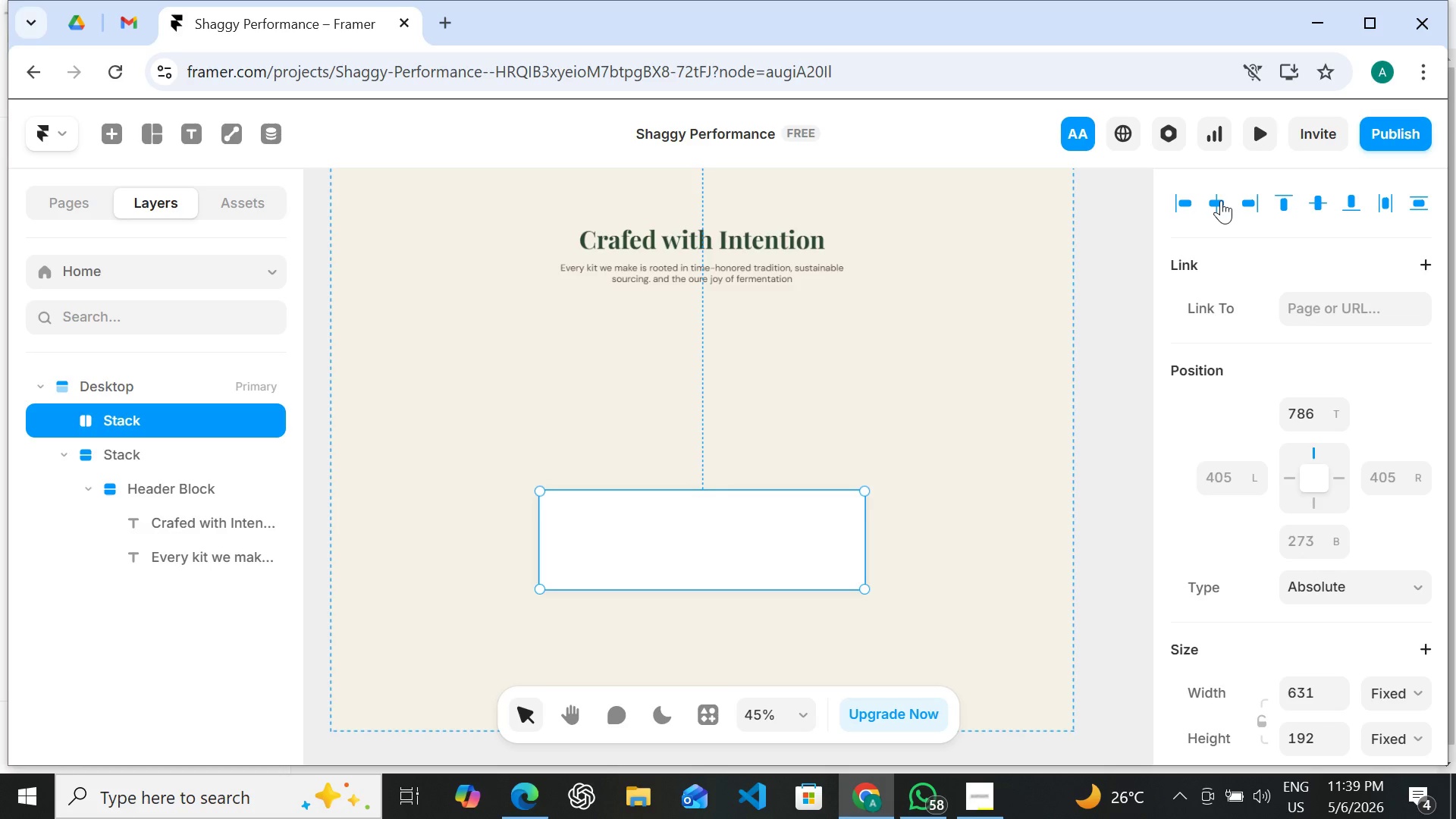 
wait(15.98)
 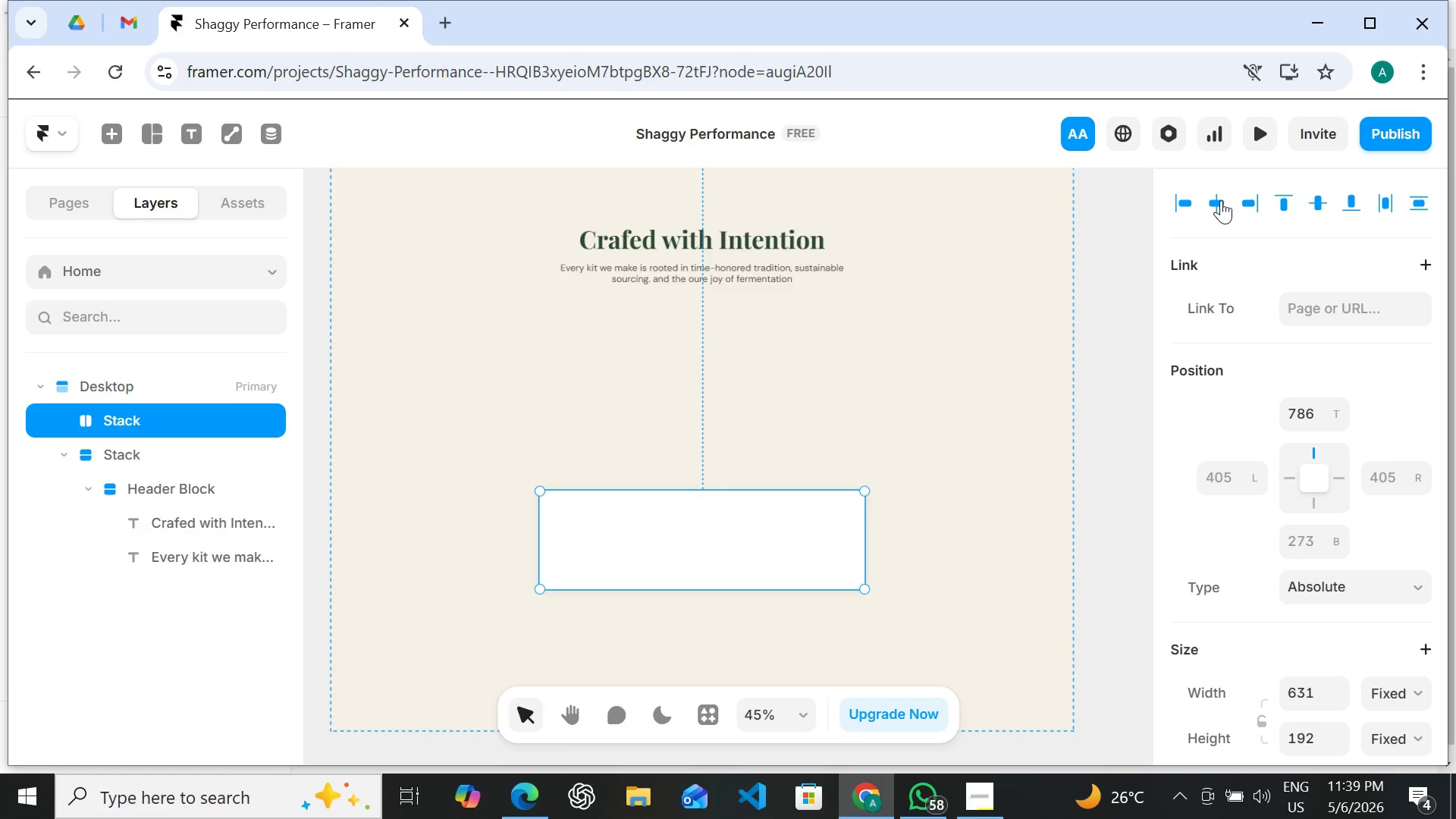 
left_click([61, 130])
 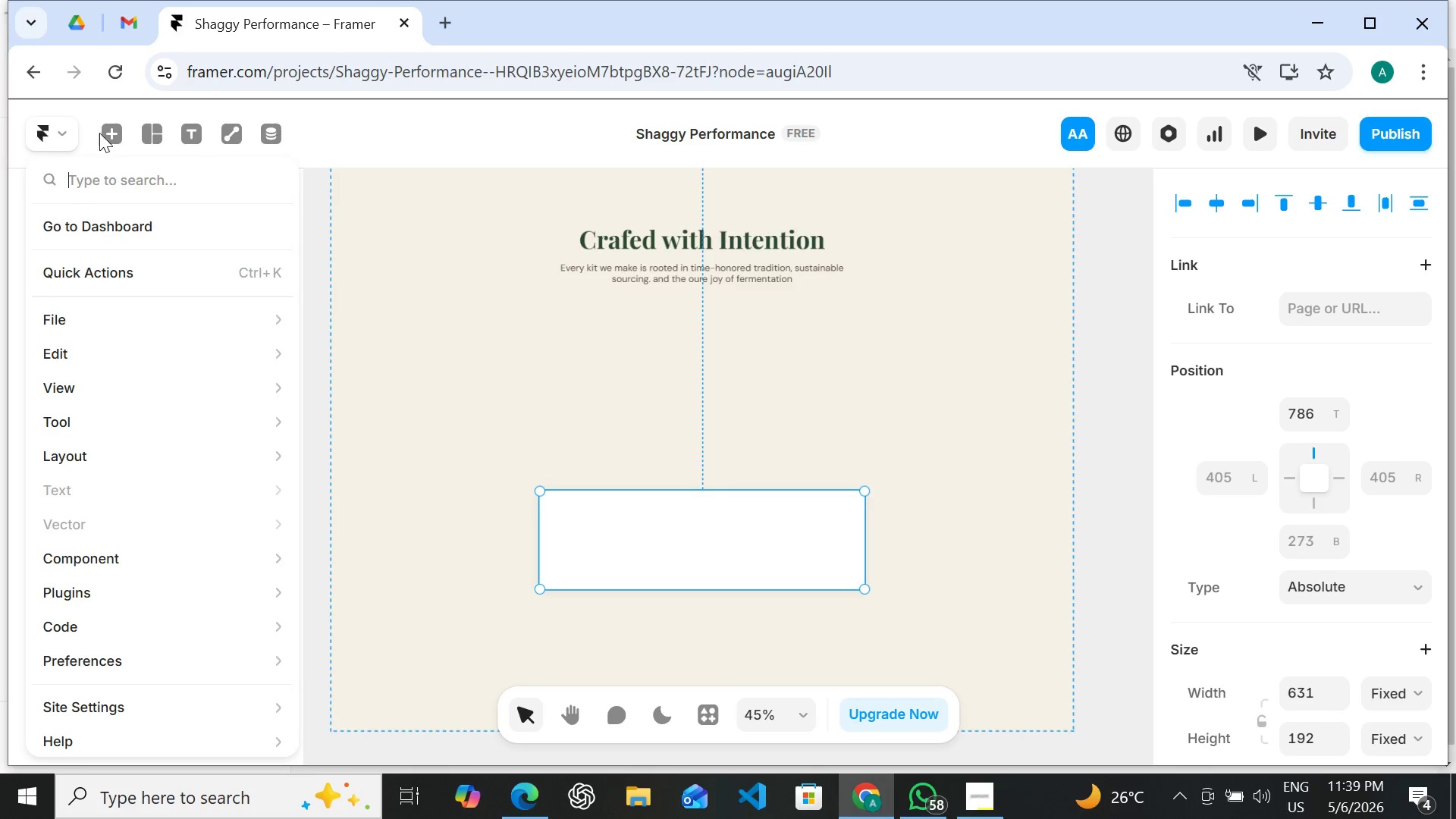 
left_click([106, 133])
 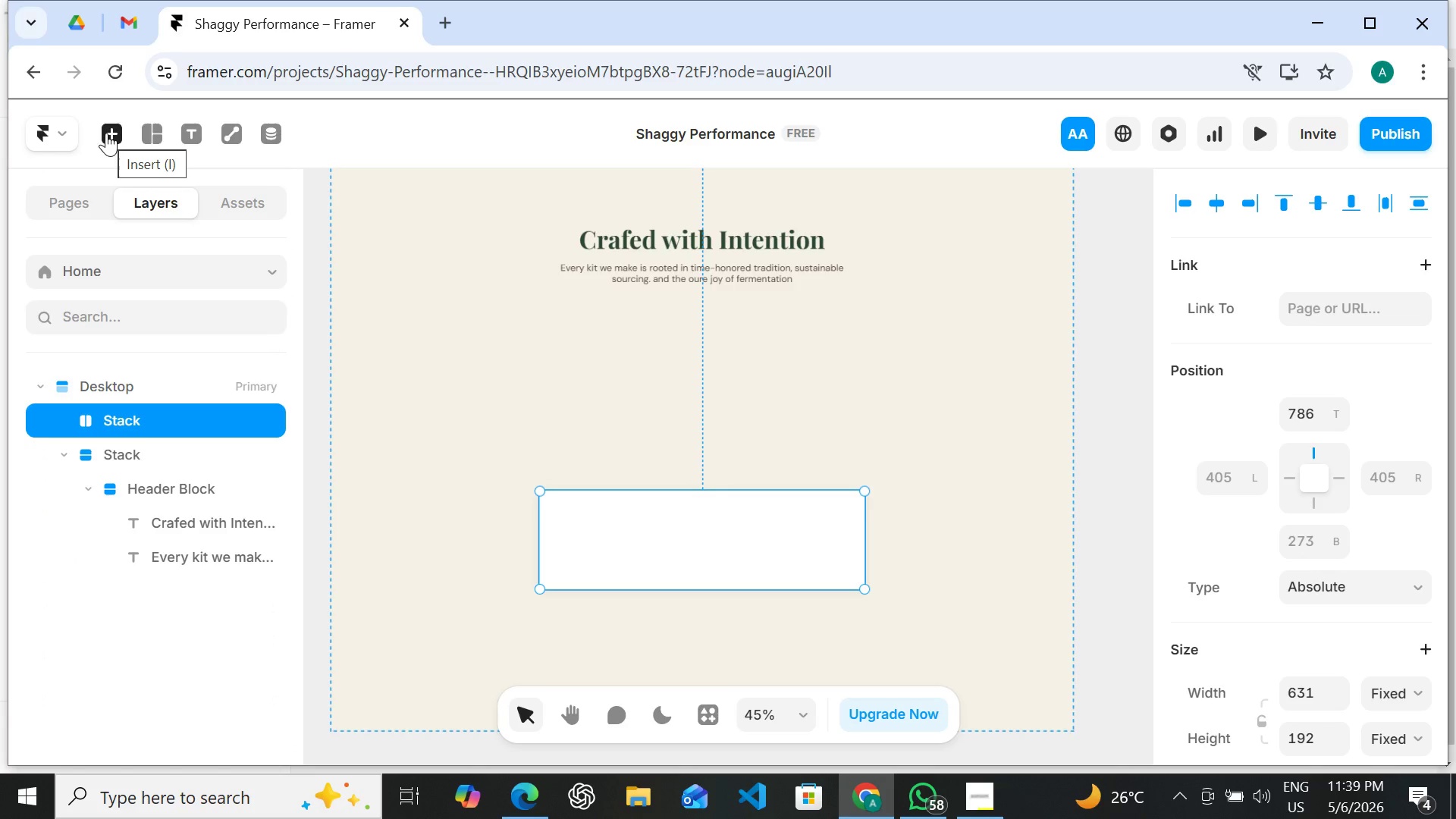 
left_click([106, 133])
 